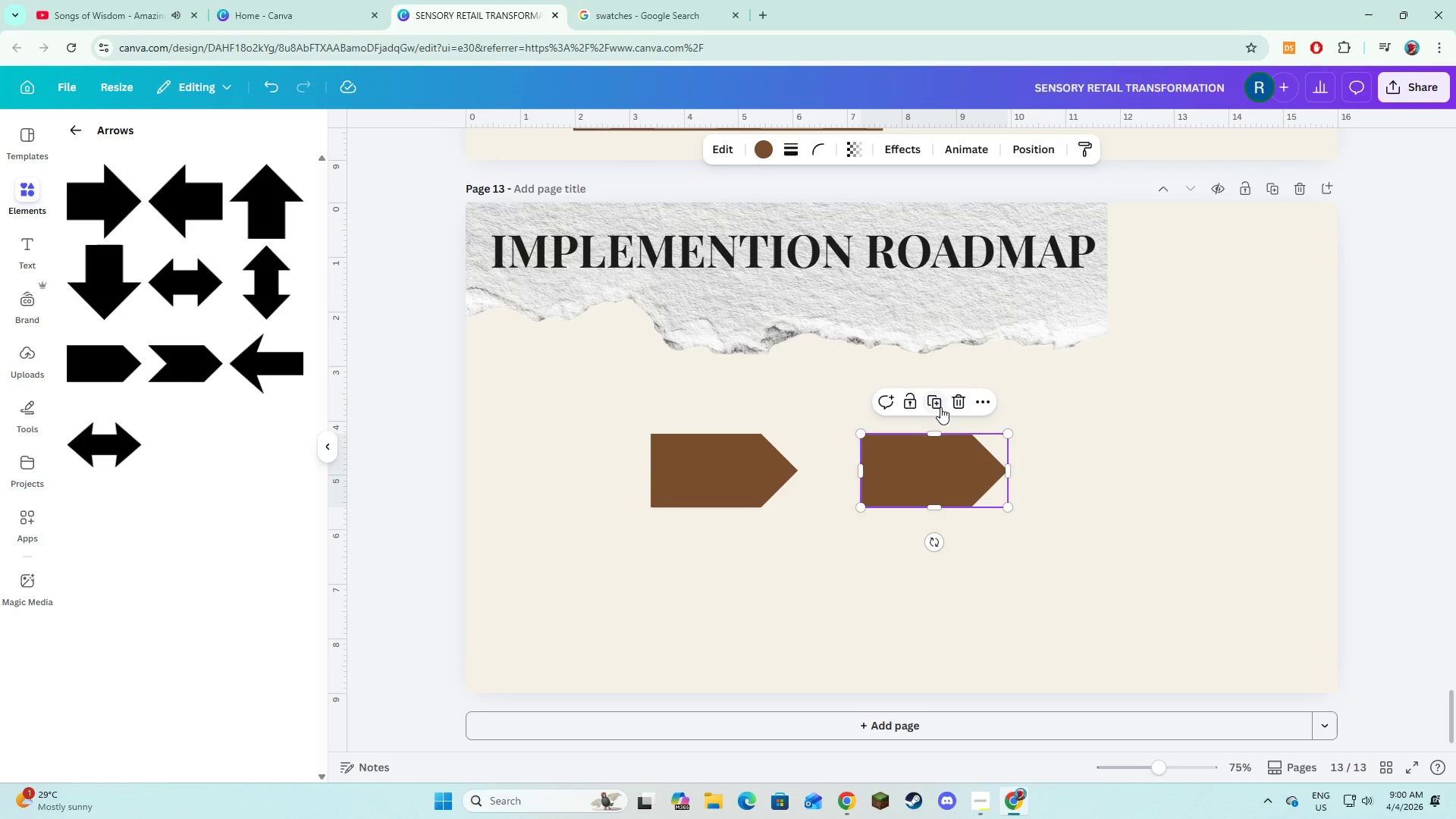 
left_click([940, 407])
 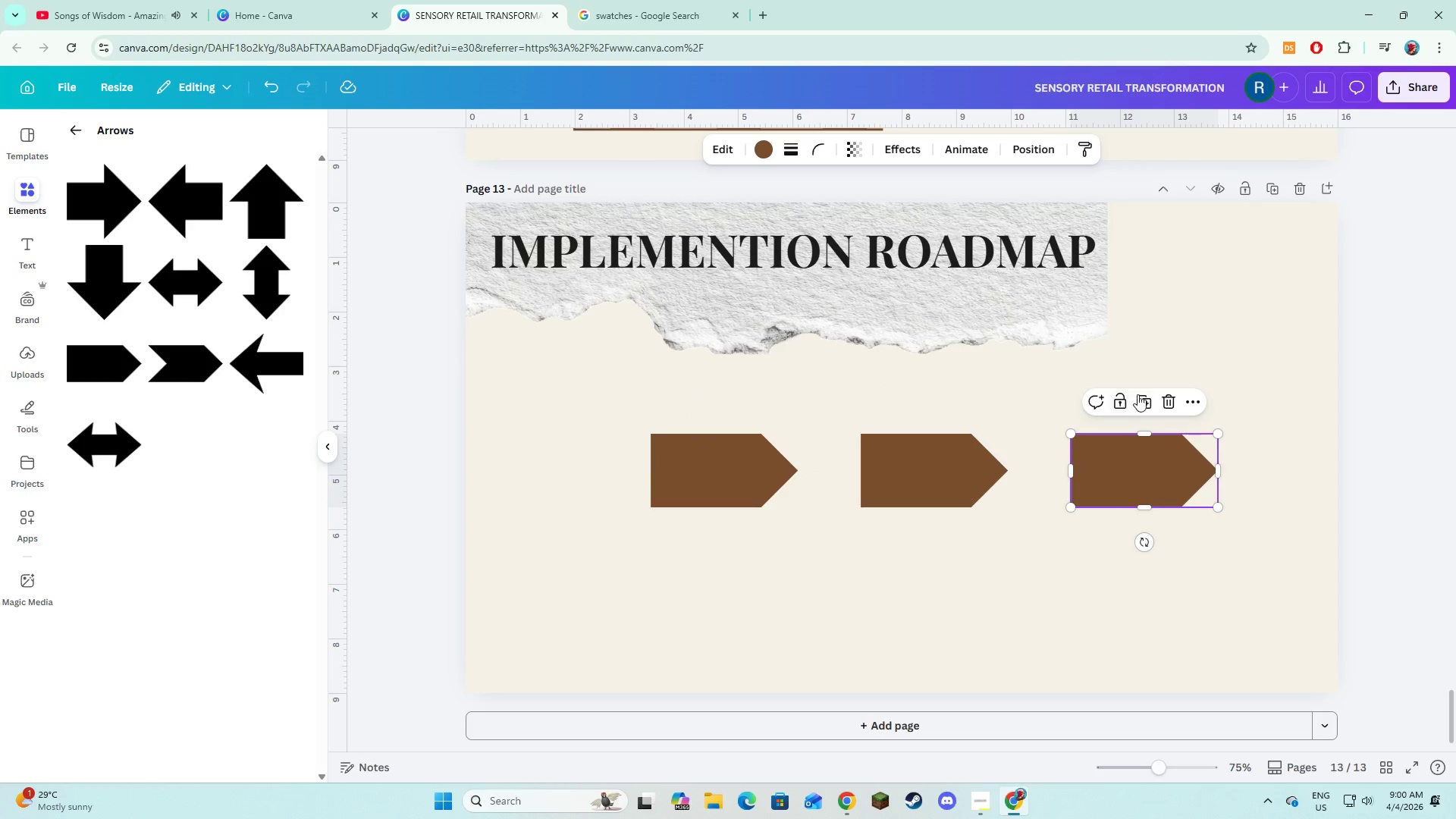 
left_click([1147, 397])
 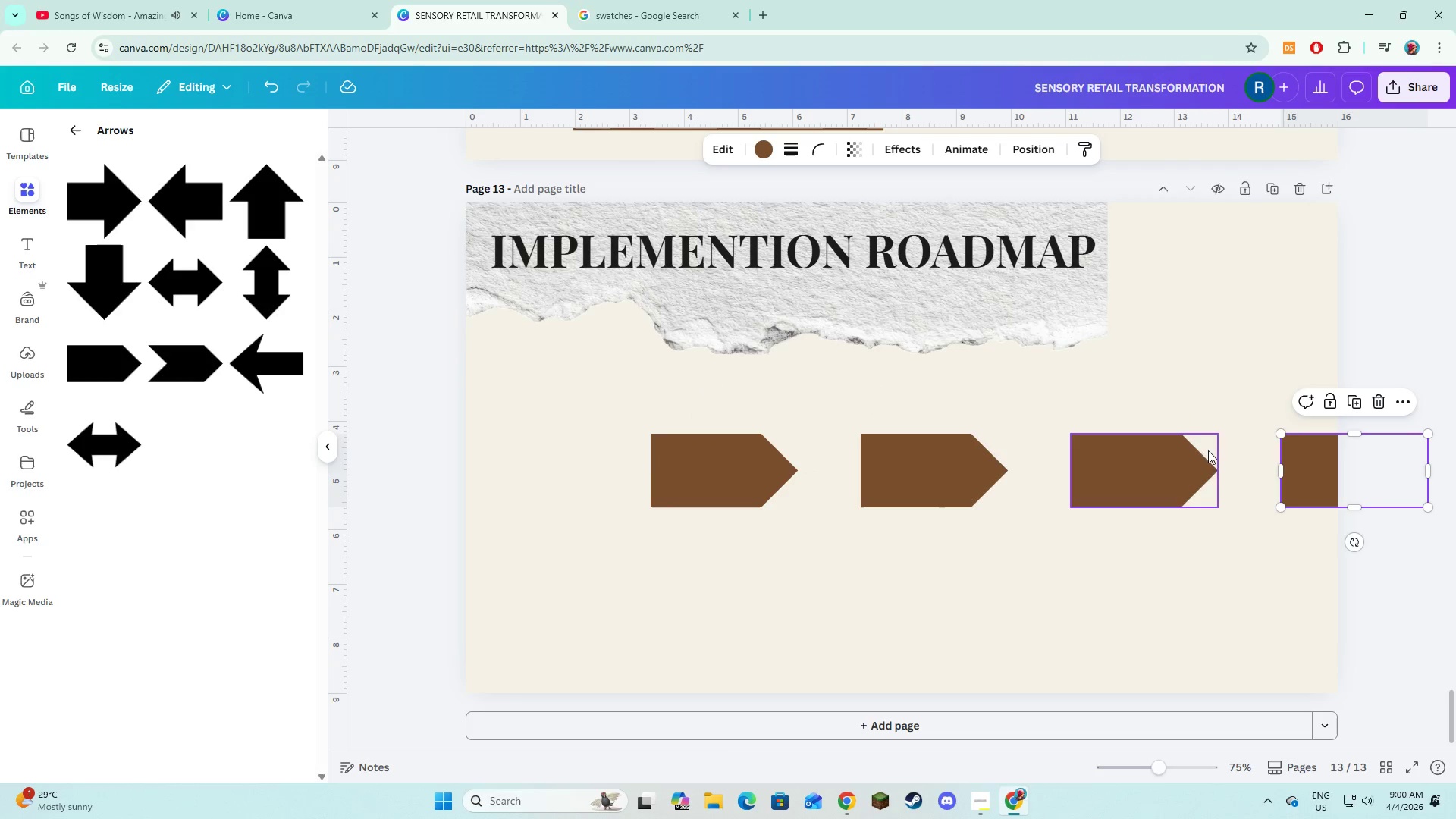 
hold_key(key=CapsLock, duration=1.5)
 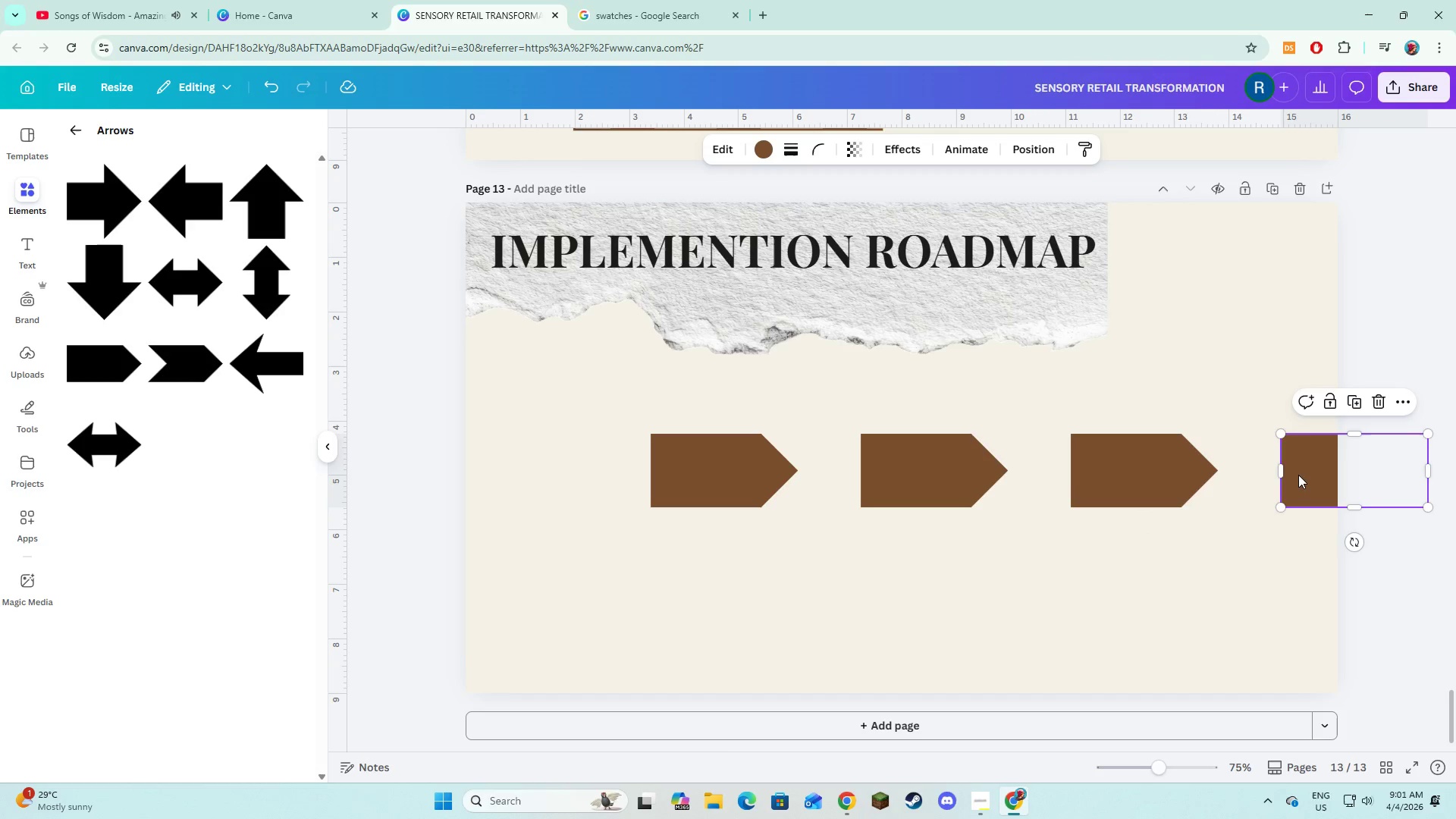 
left_click([1050, 505])
 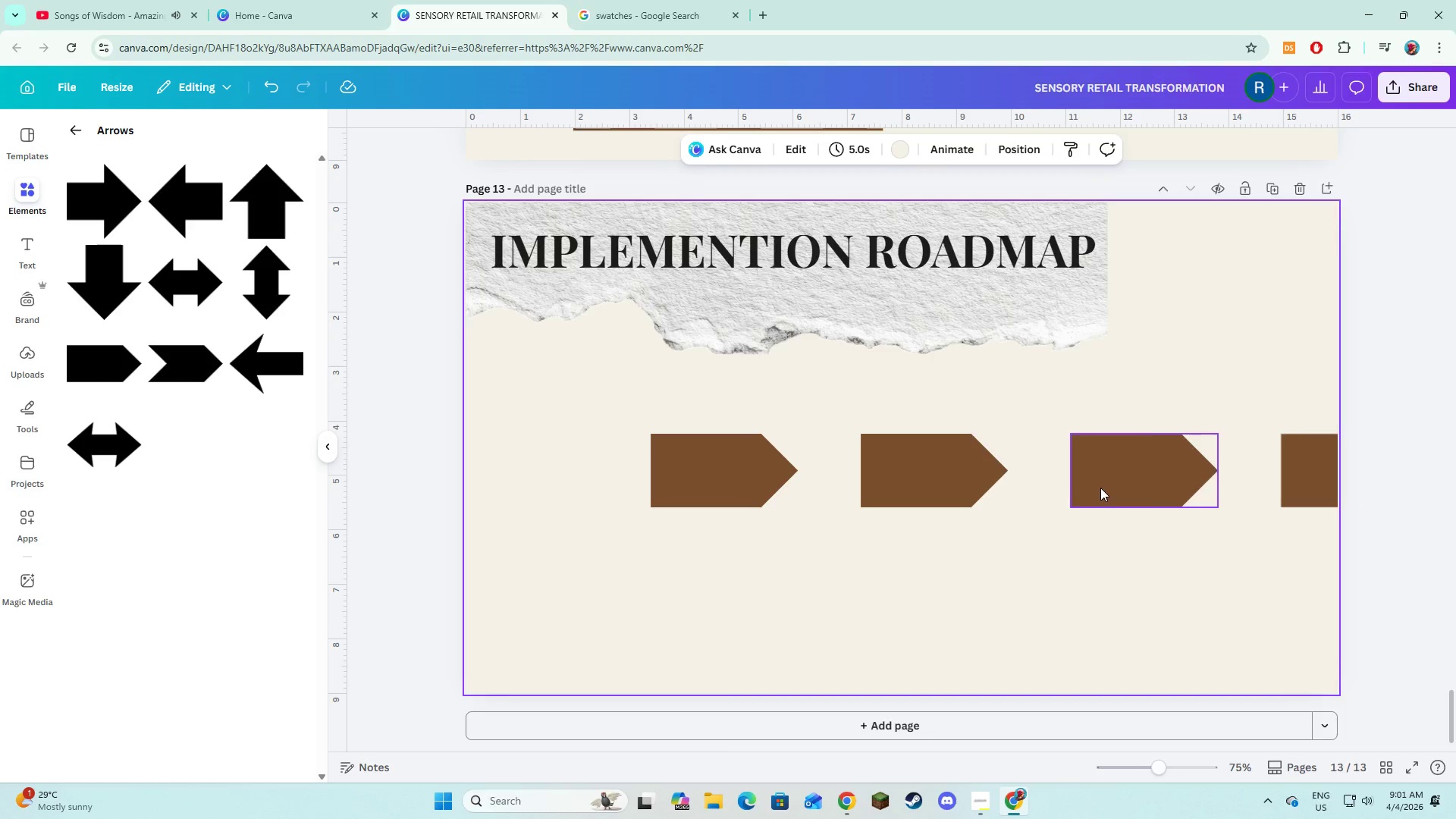 
double_click([1100, 488])
 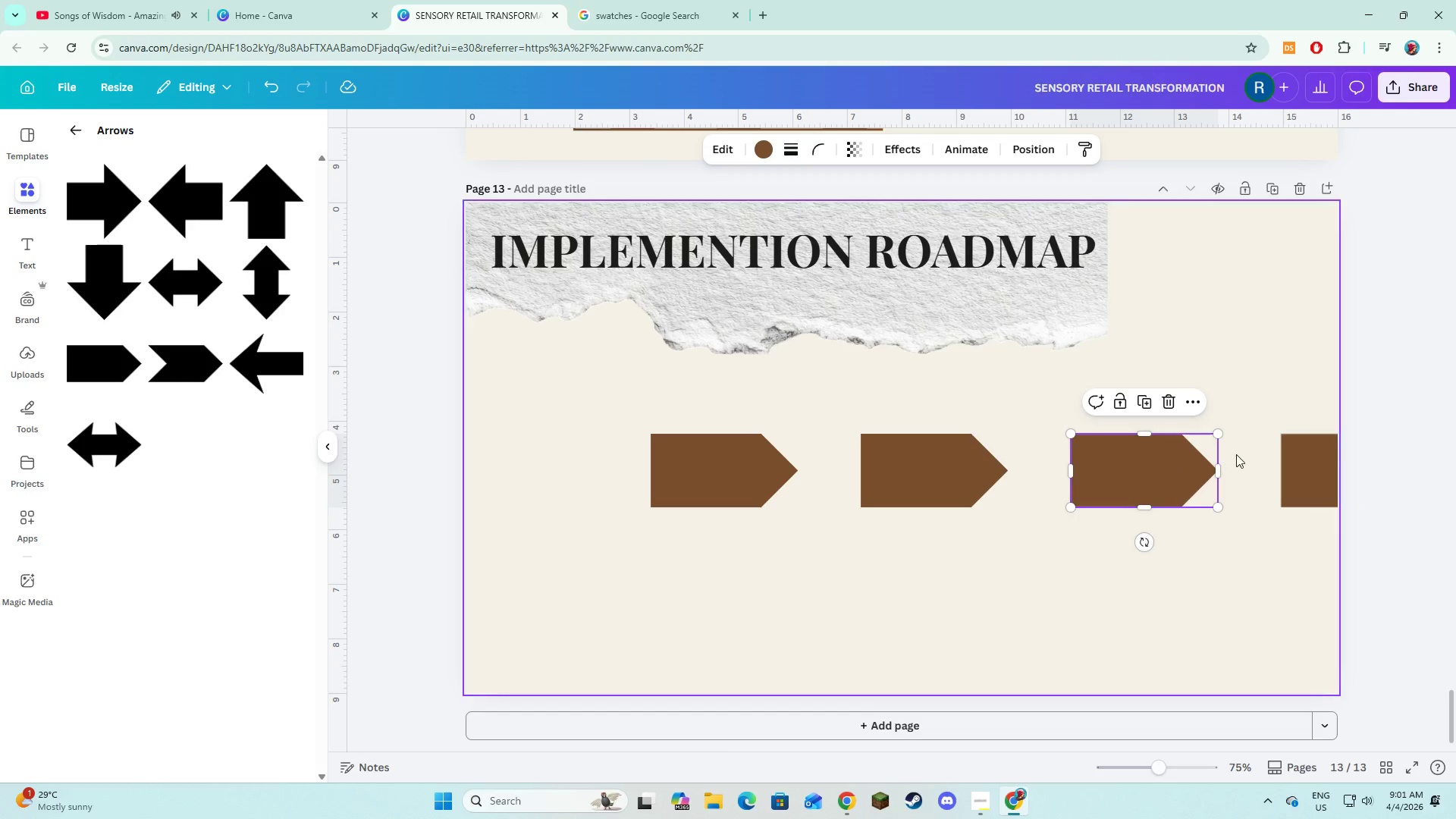 
hold_key(key=CapsLock, duration=1.51)
 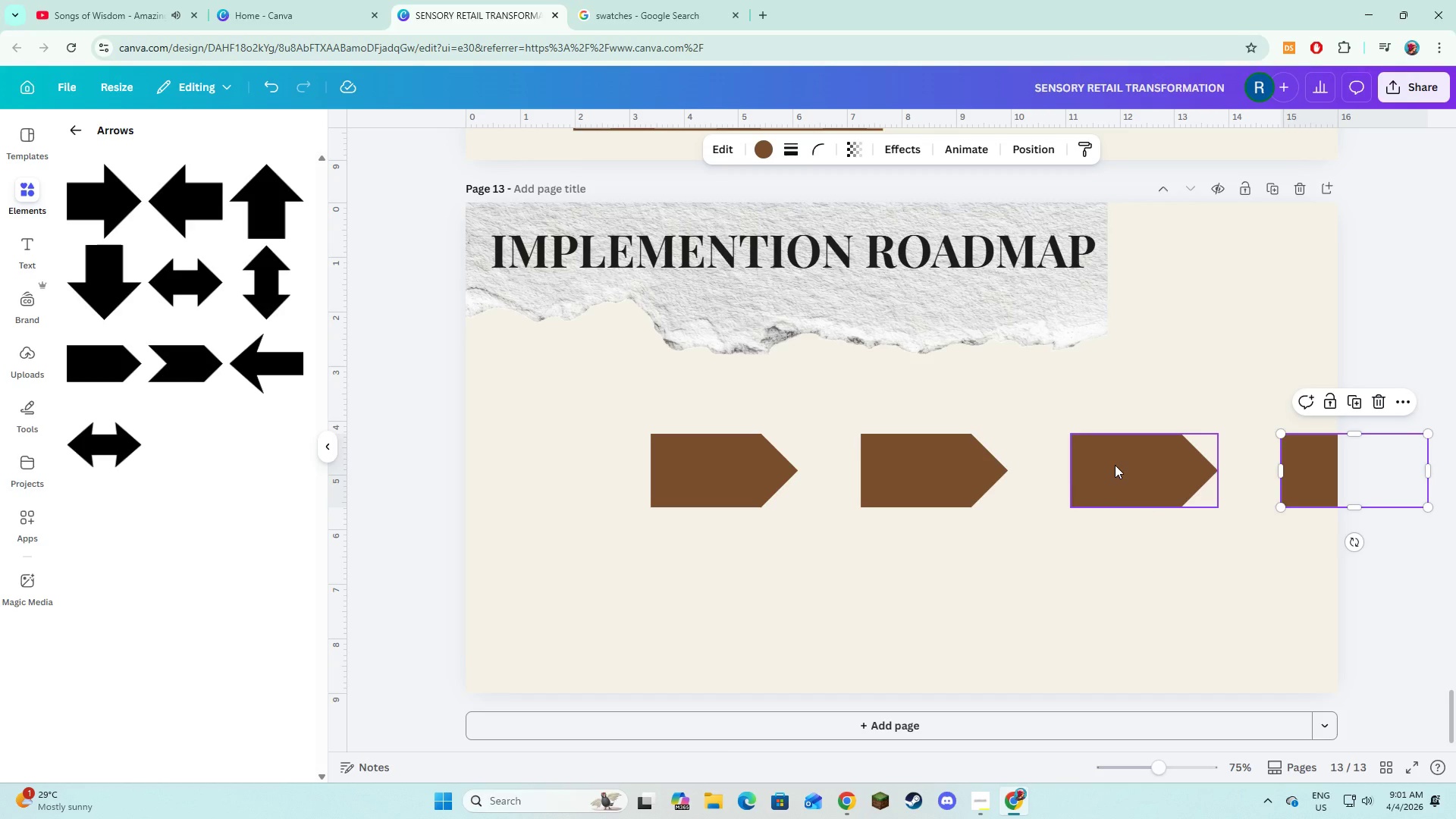 
left_click([1298, 475])
 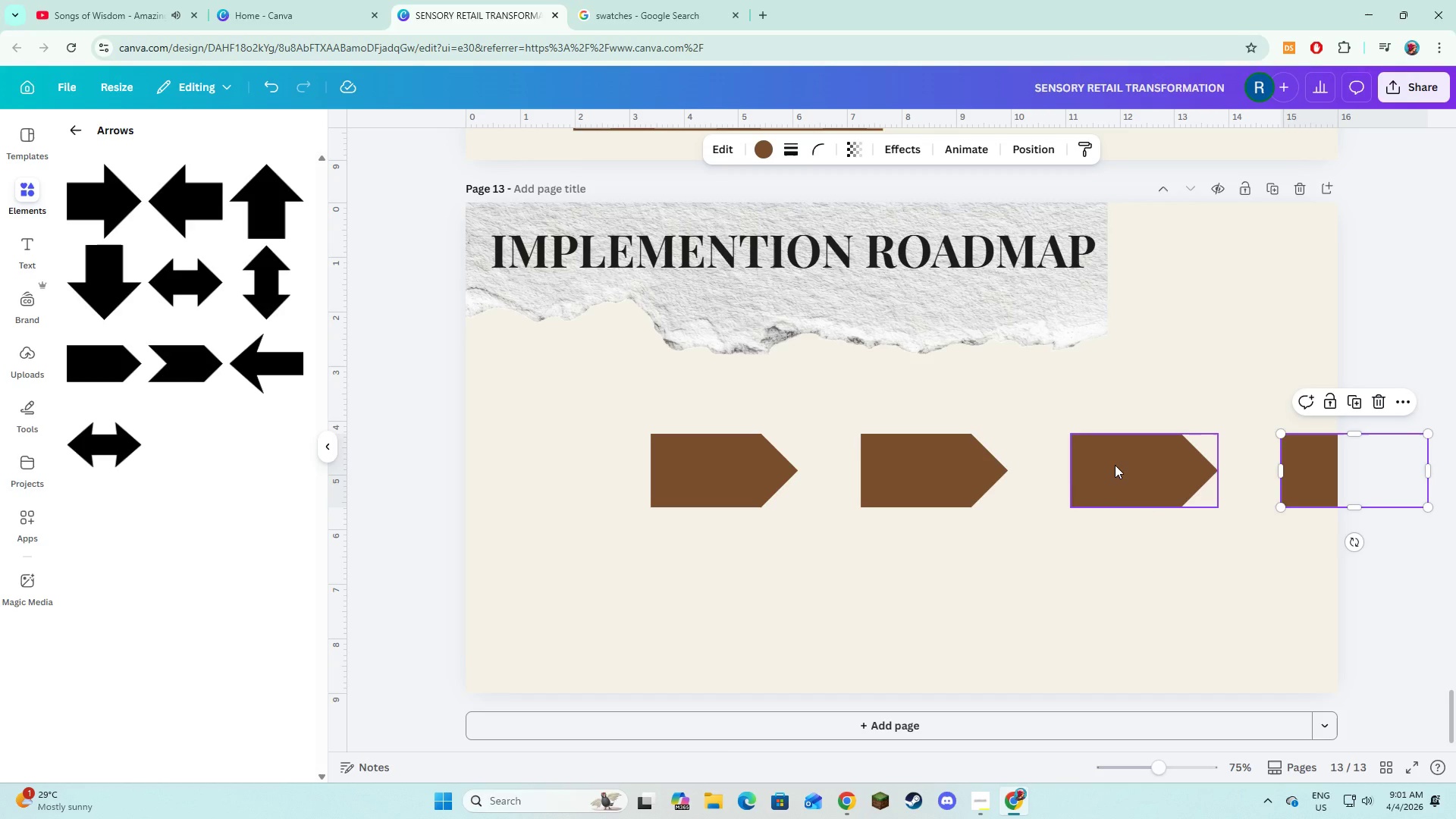 
key(CapsLock)
 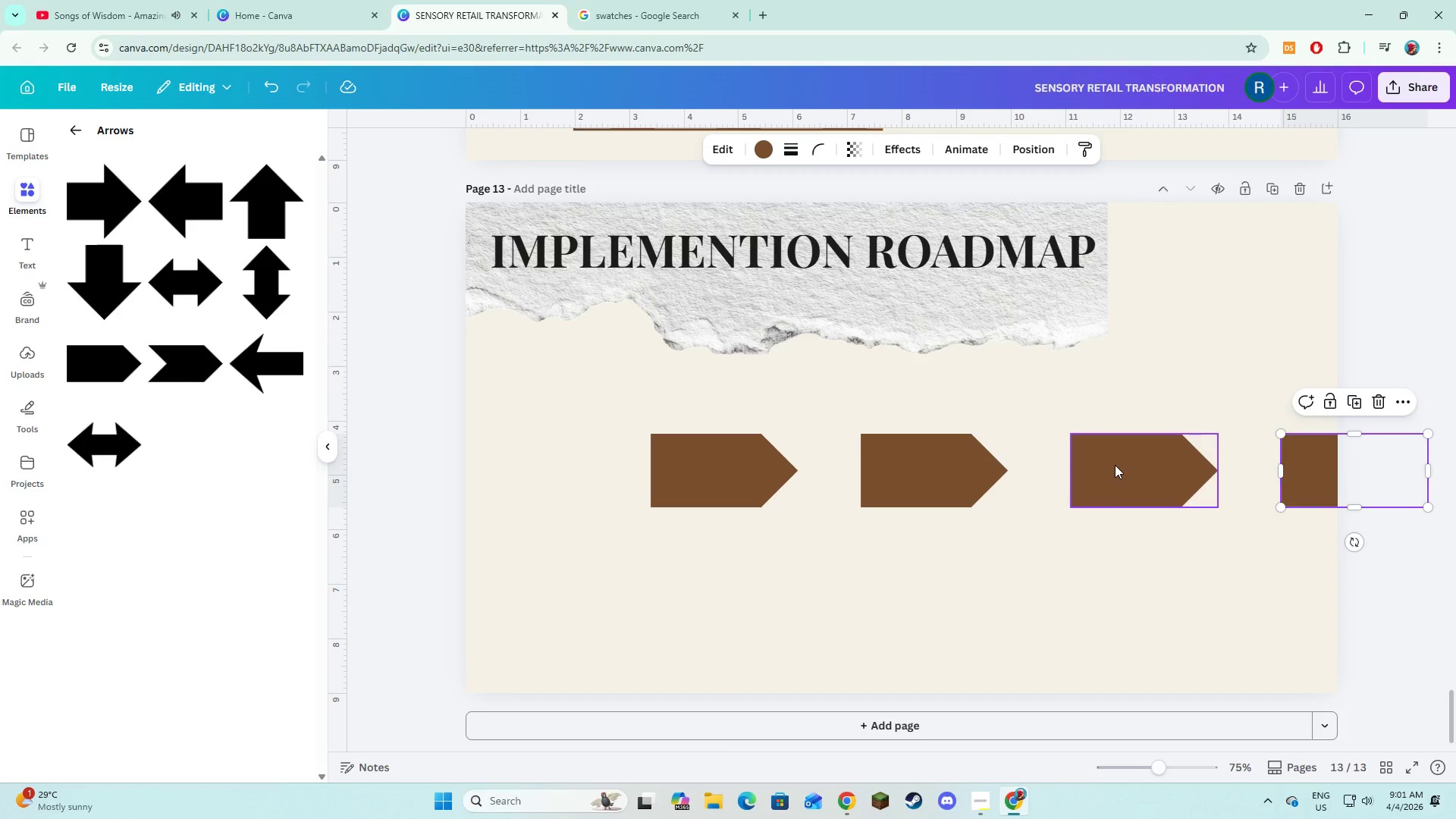 
hold_key(key=ShiftLeft, duration=1.5)
left_click([1115, 465])
 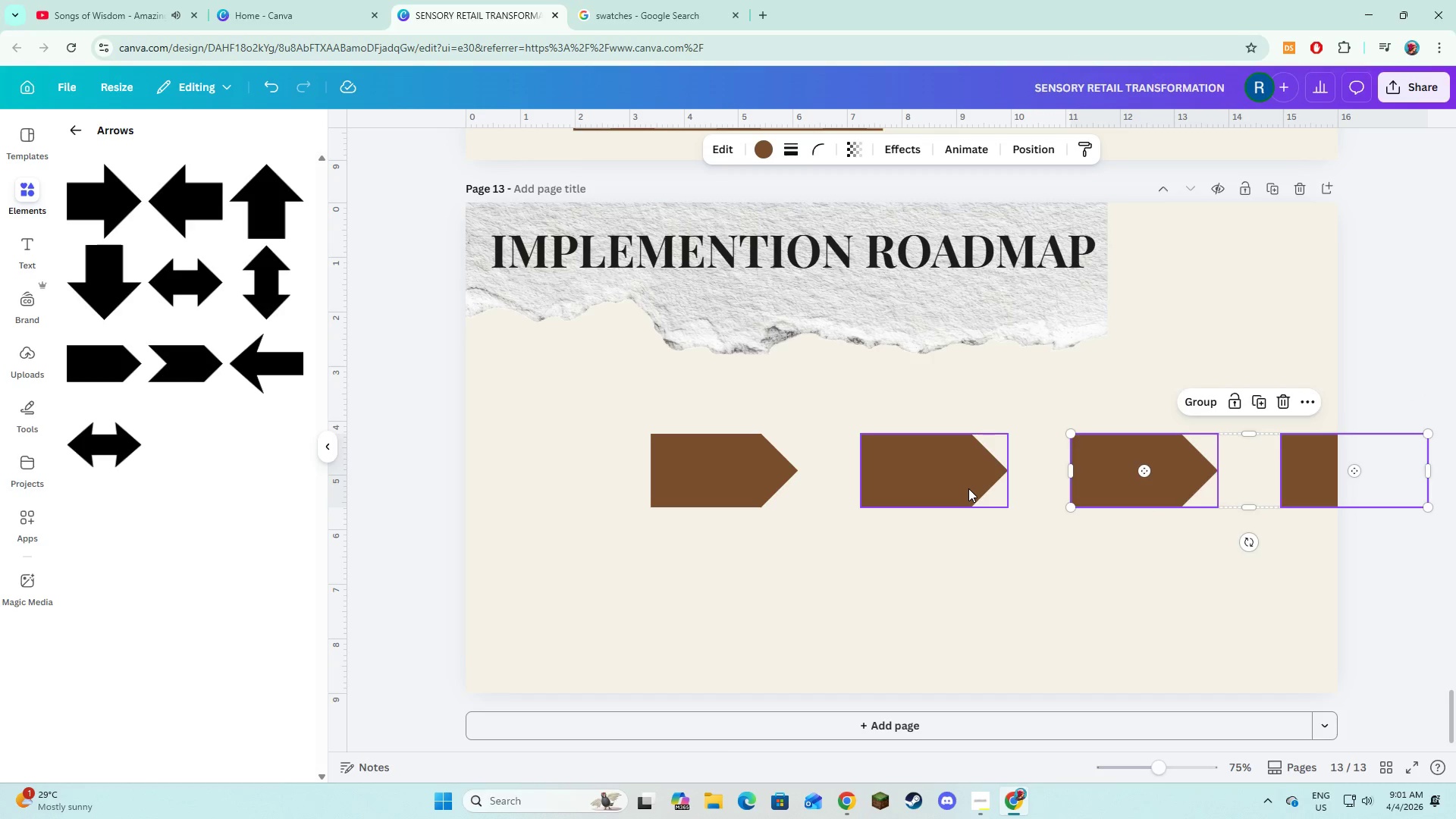 
left_click([968, 488])
 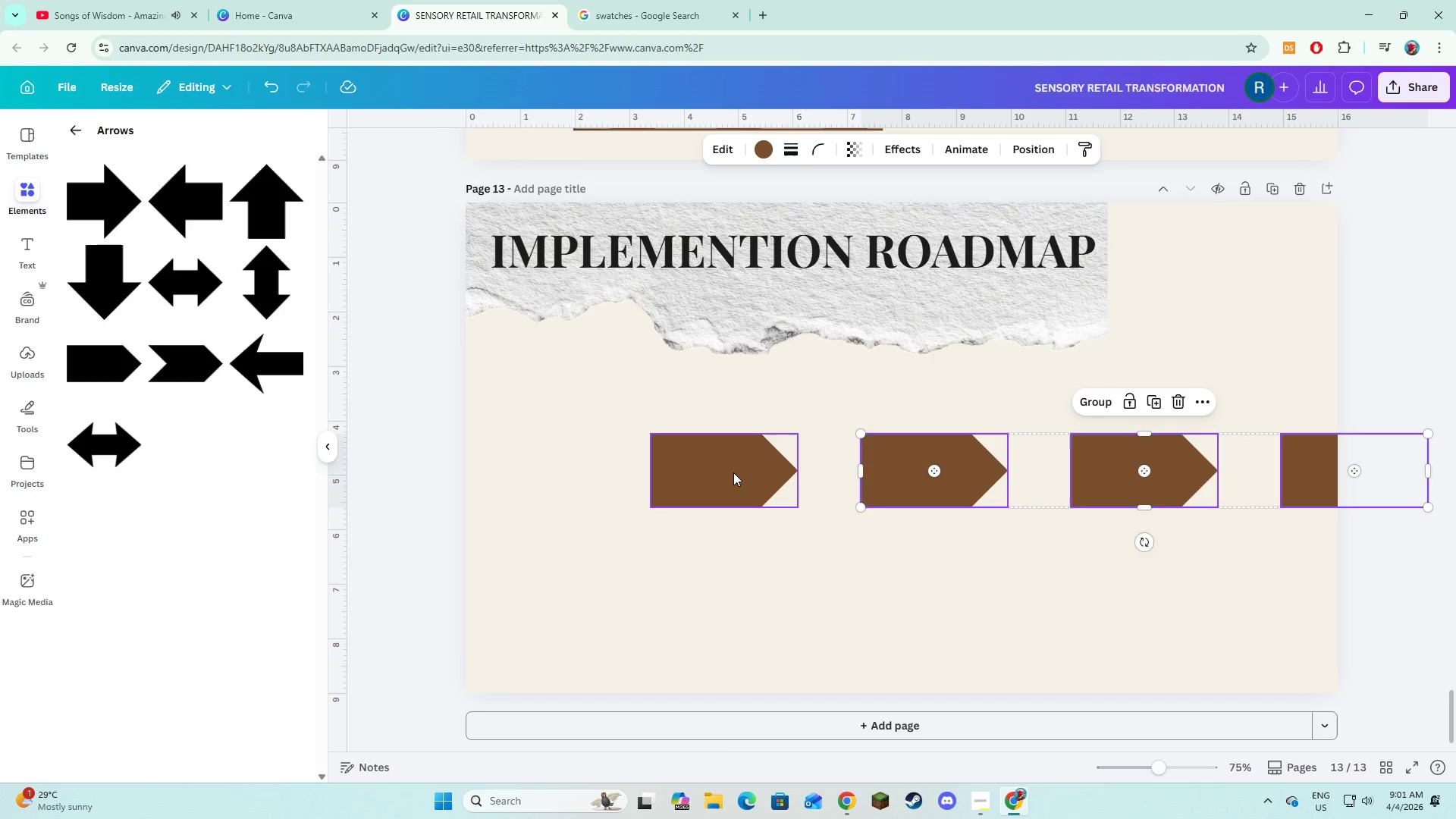 
left_click([733, 472])
 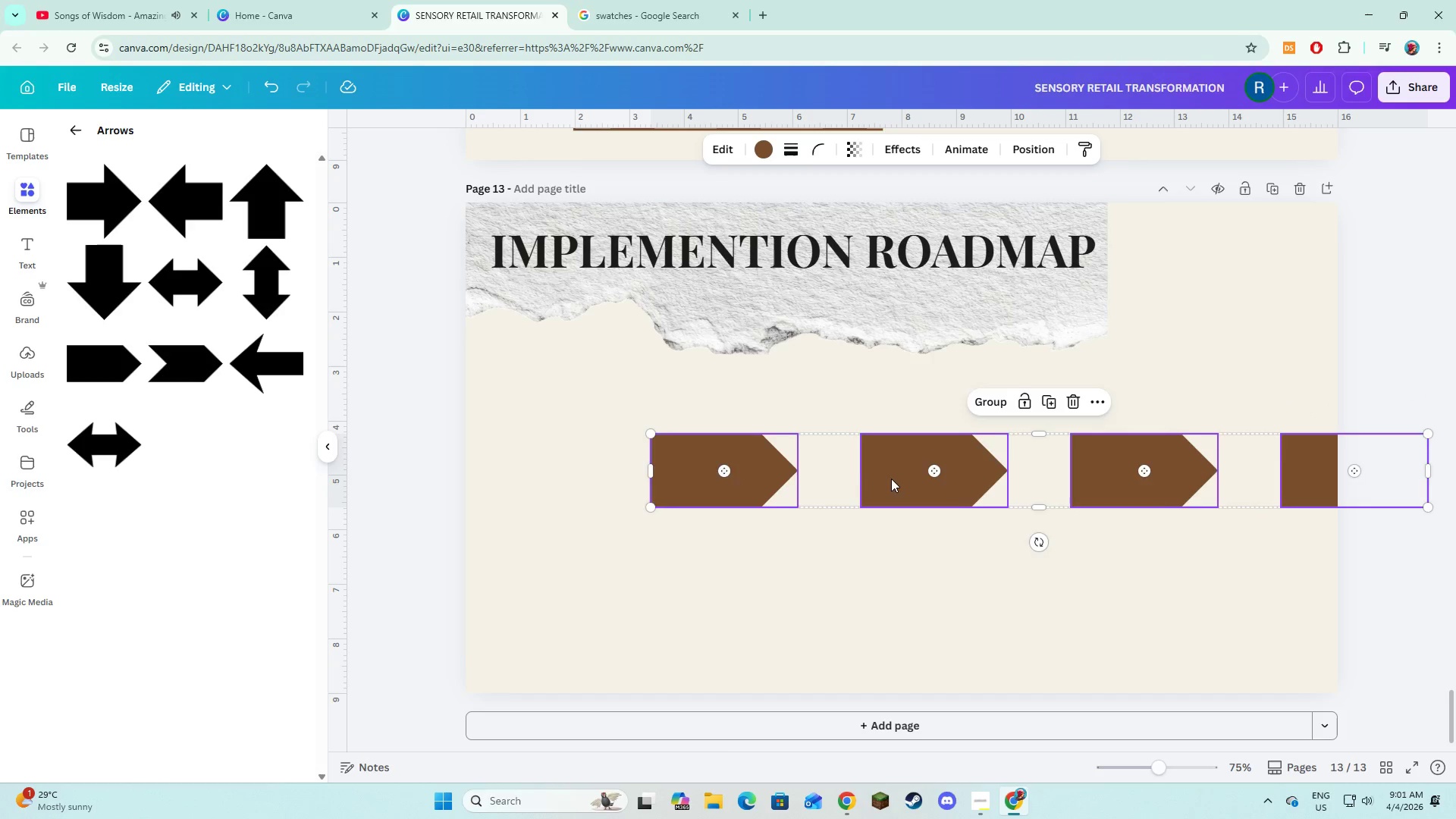 
left_click_drag(start_coordinate=[891, 479], to_coordinate=[827, 479])
 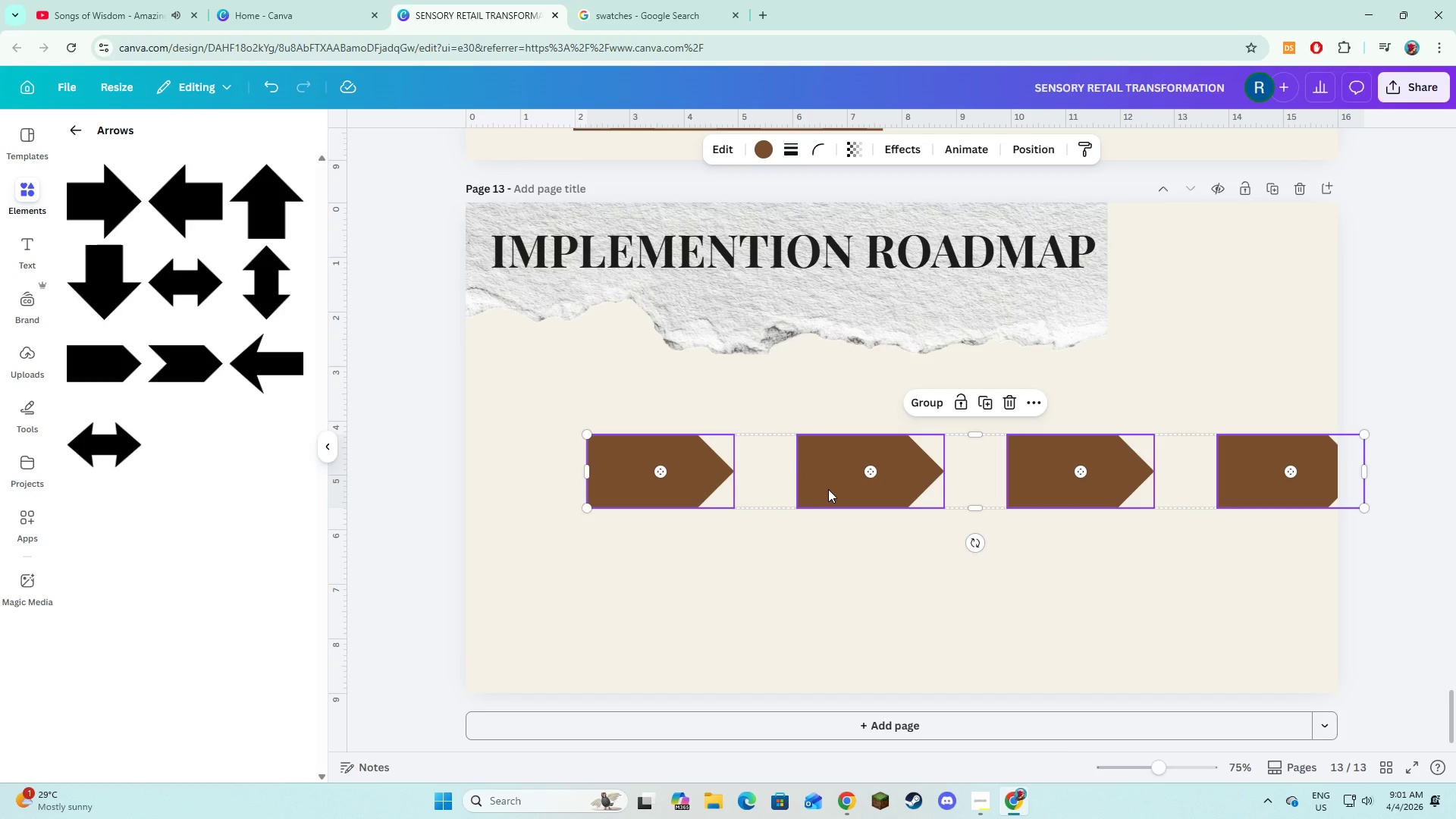 
left_click_drag(start_coordinate=[828, 489], to_coordinate=[731, 489])
 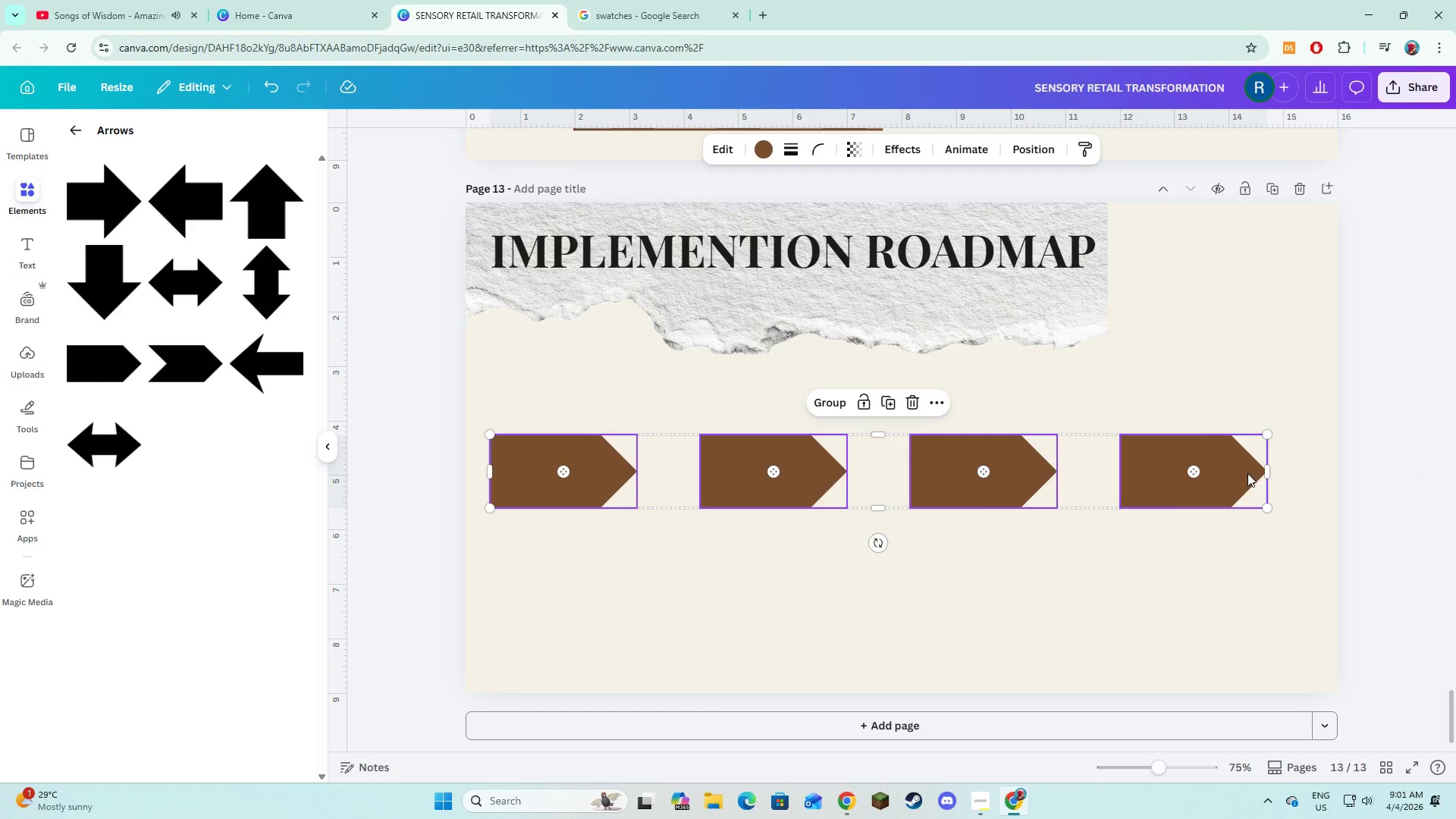 
left_click_drag(start_coordinate=[1267, 473], to_coordinate=[1313, 472])
 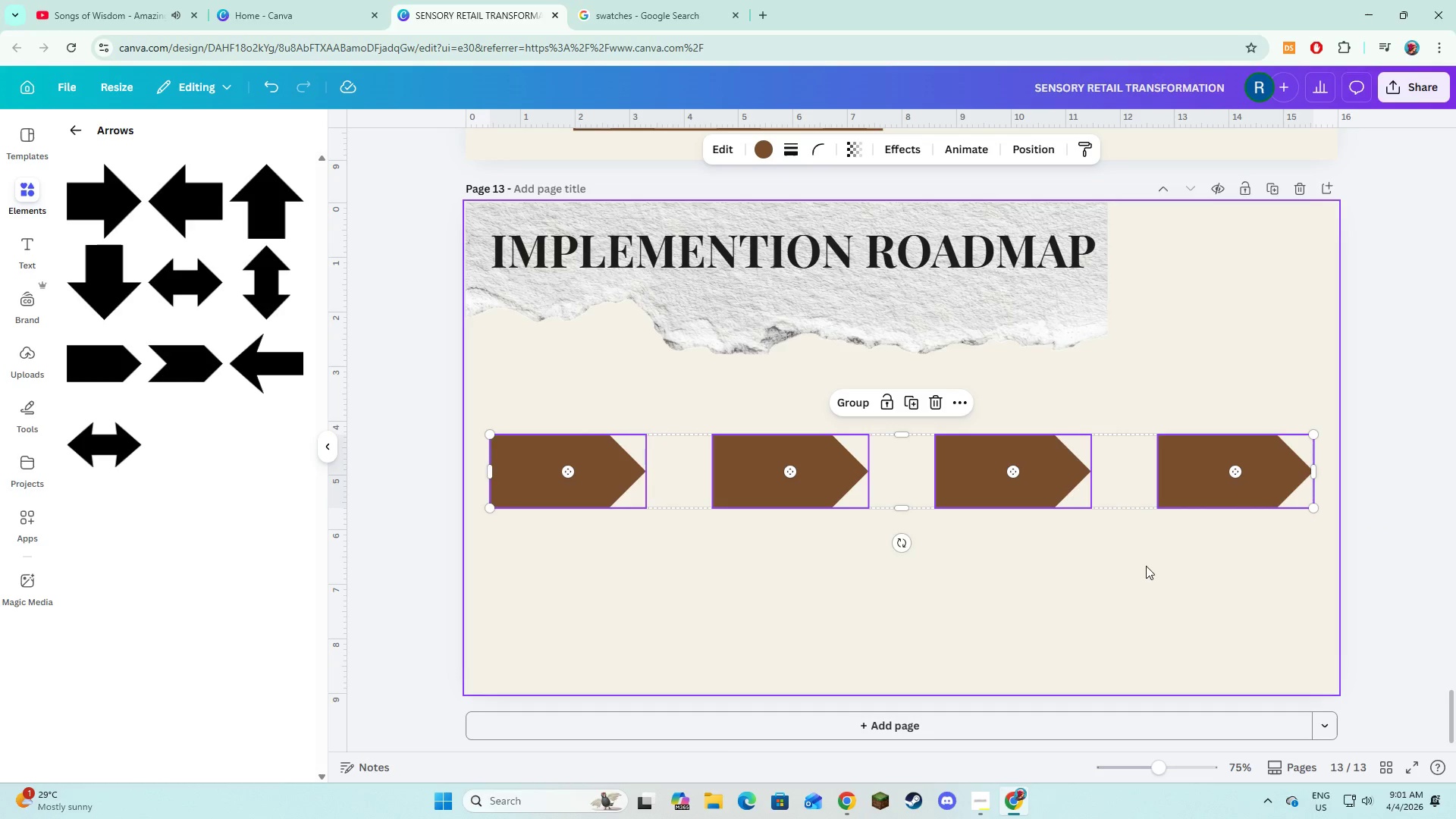 
left_click([1146, 566])
 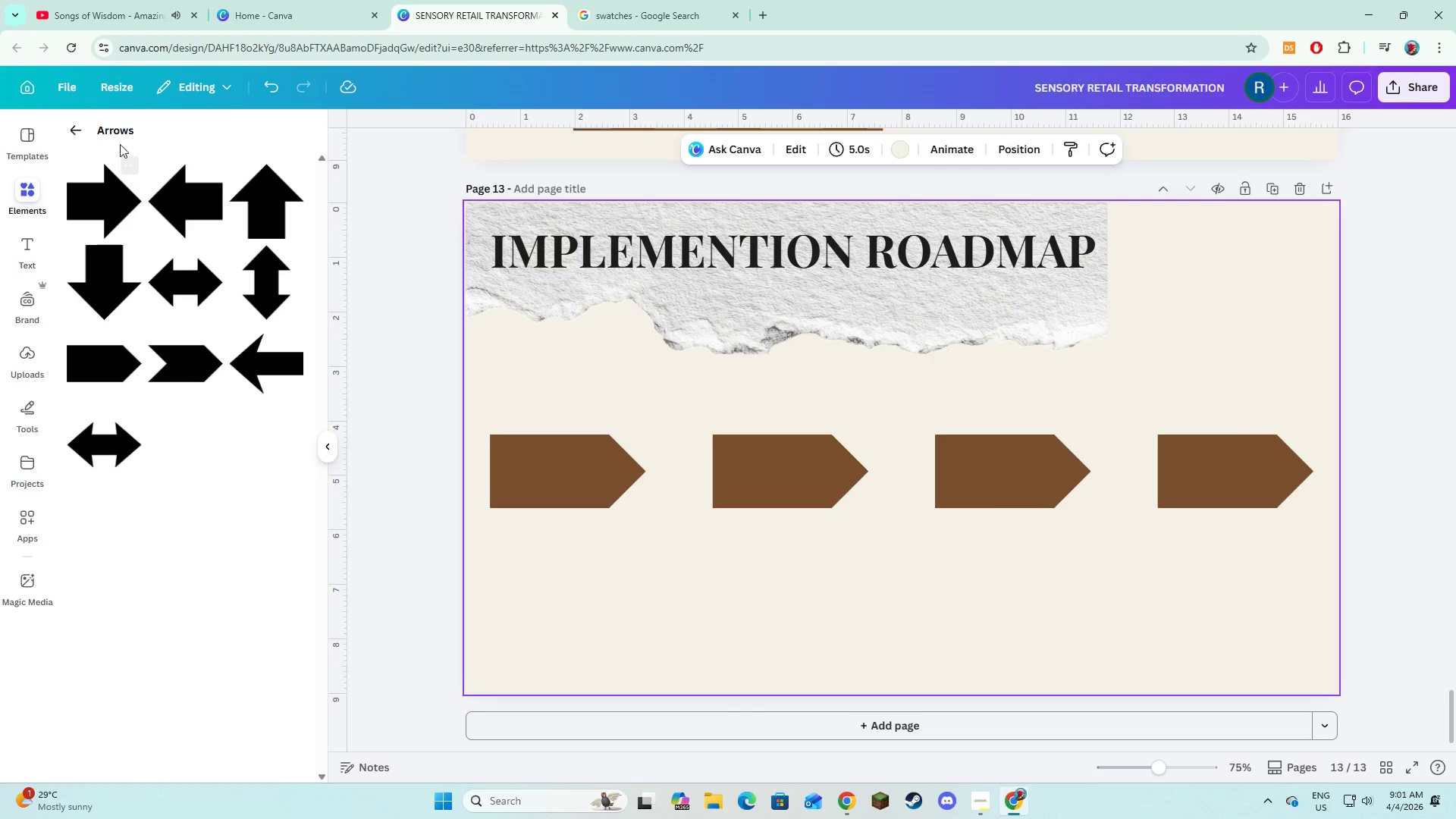 
left_click([73, 127])
 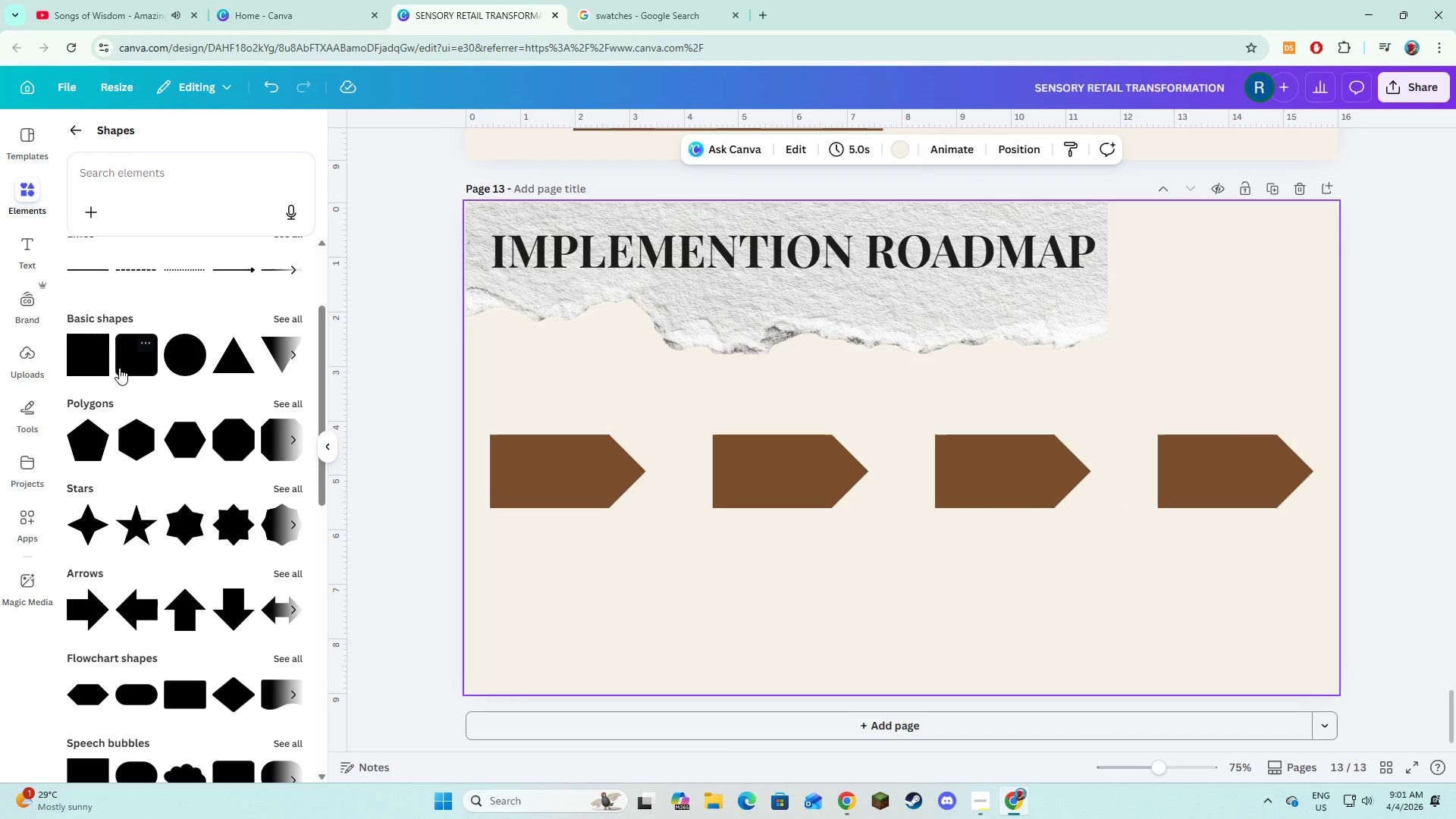 
left_click([119, 368])
 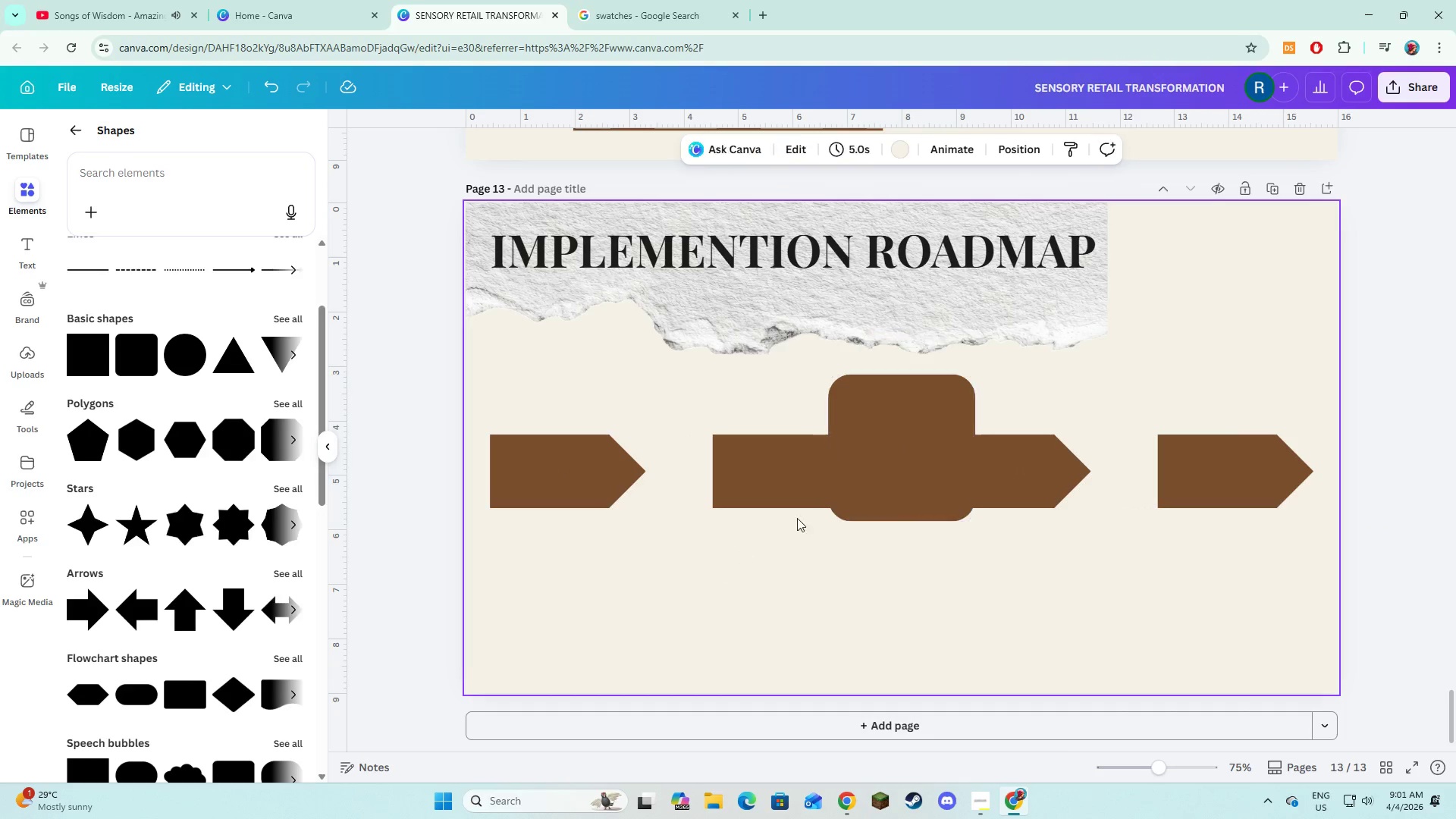 
double_click([842, 500])
 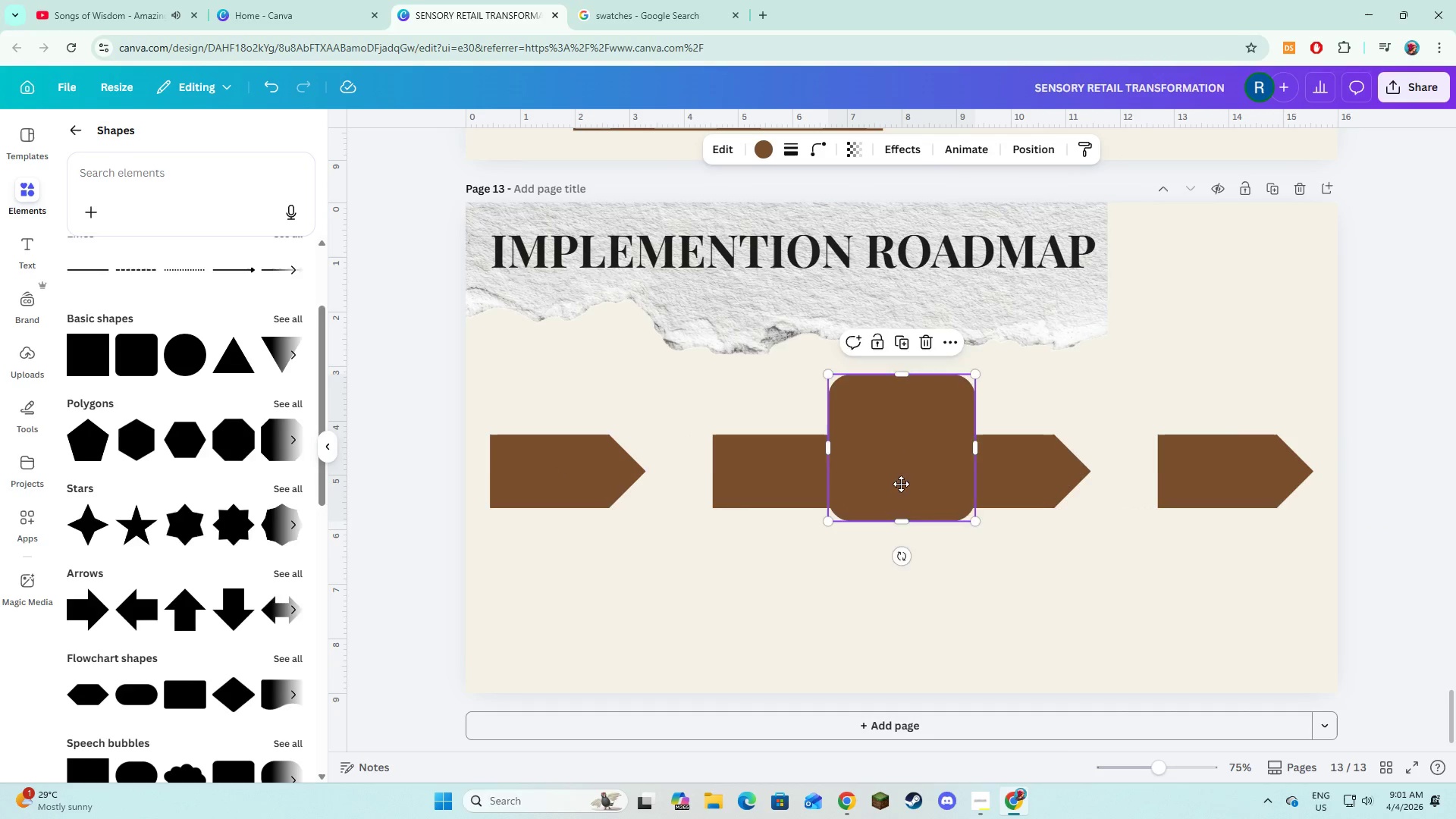 
left_click_drag(start_coordinate=[904, 475], to_coordinate=[763, 547])
 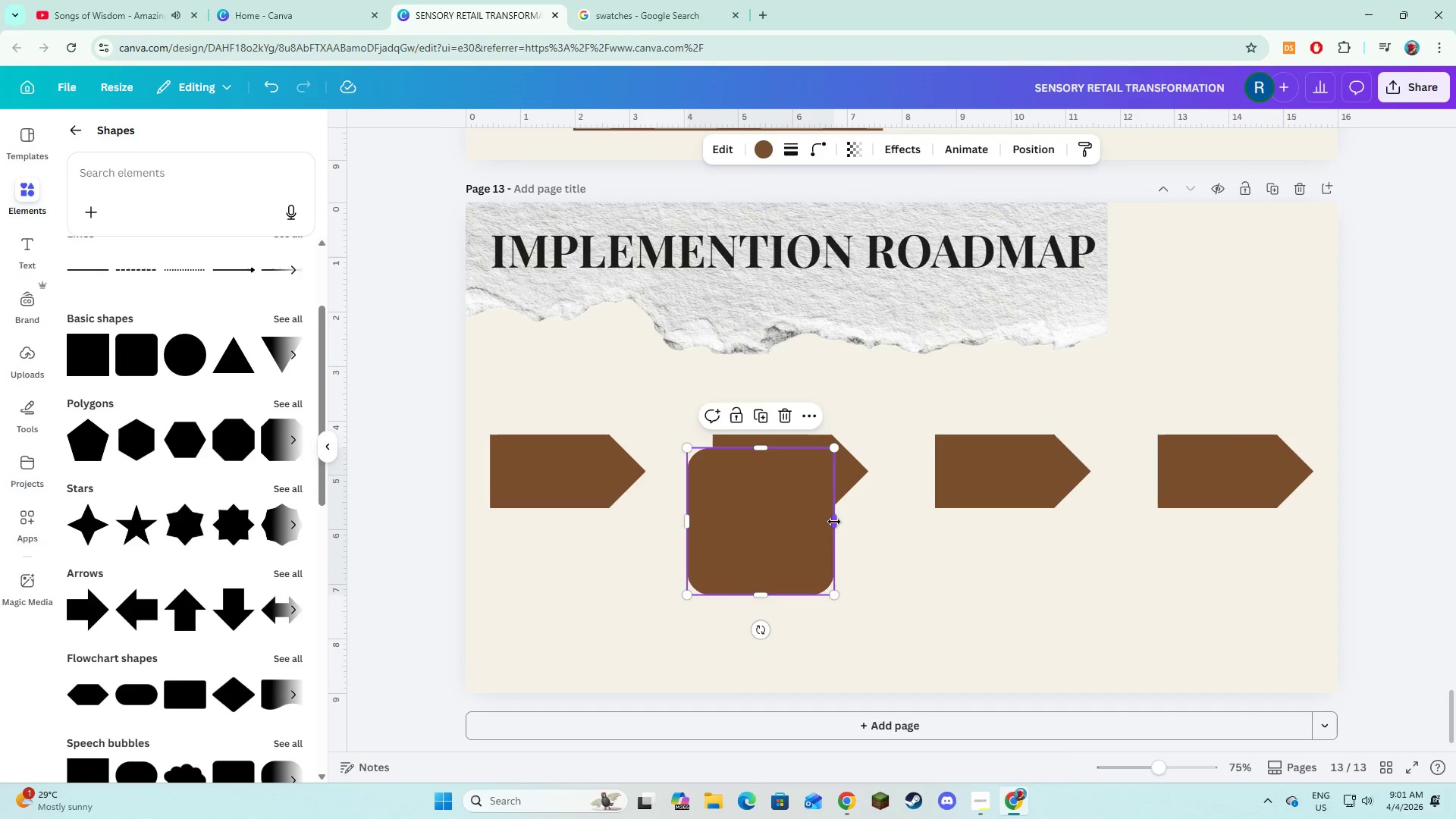 
left_click_drag(start_coordinate=[834, 522], to_coordinate=[698, 526])
 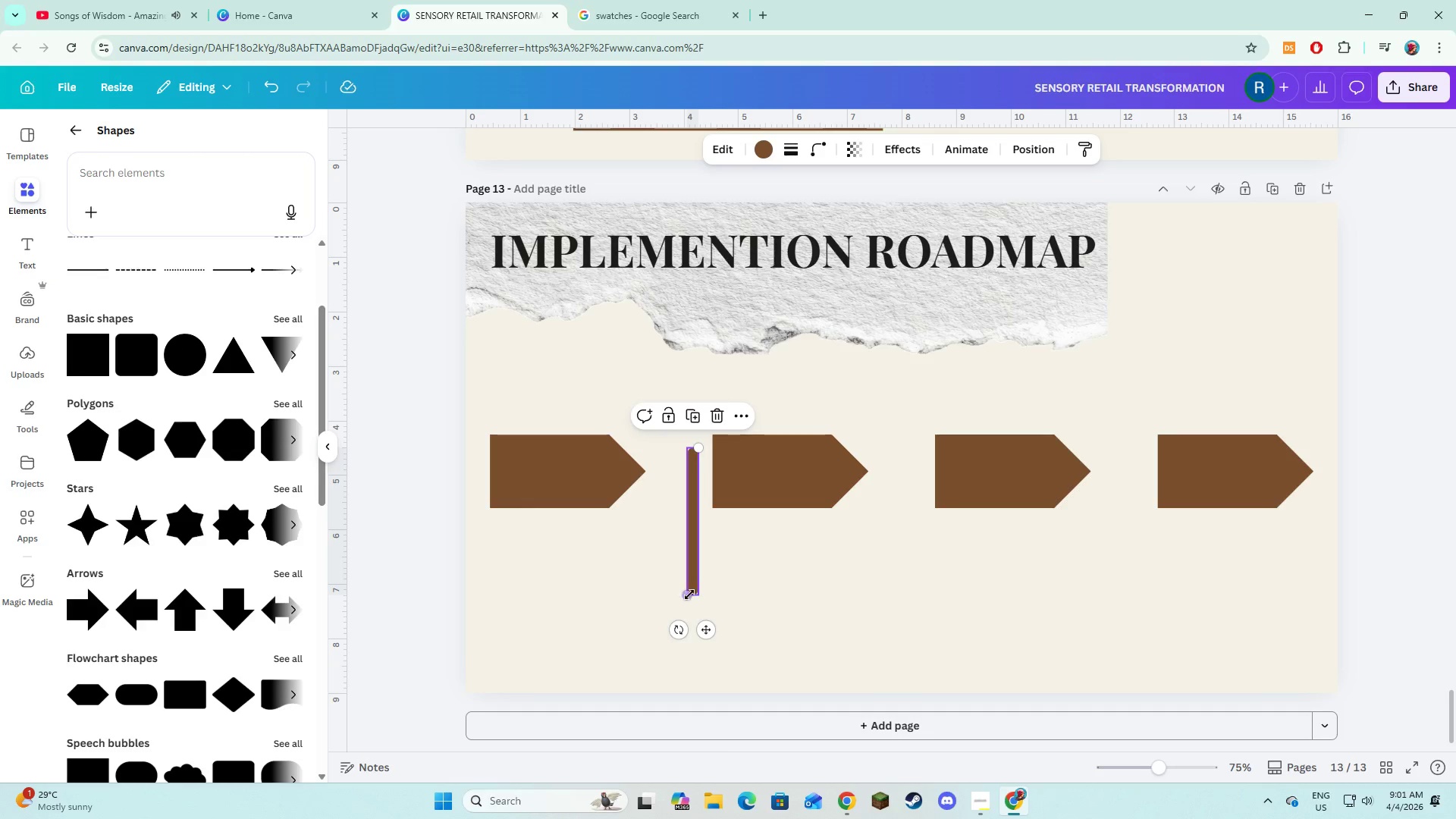 
left_click_drag(start_coordinate=[689, 595], to_coordinate=[695, 695])
 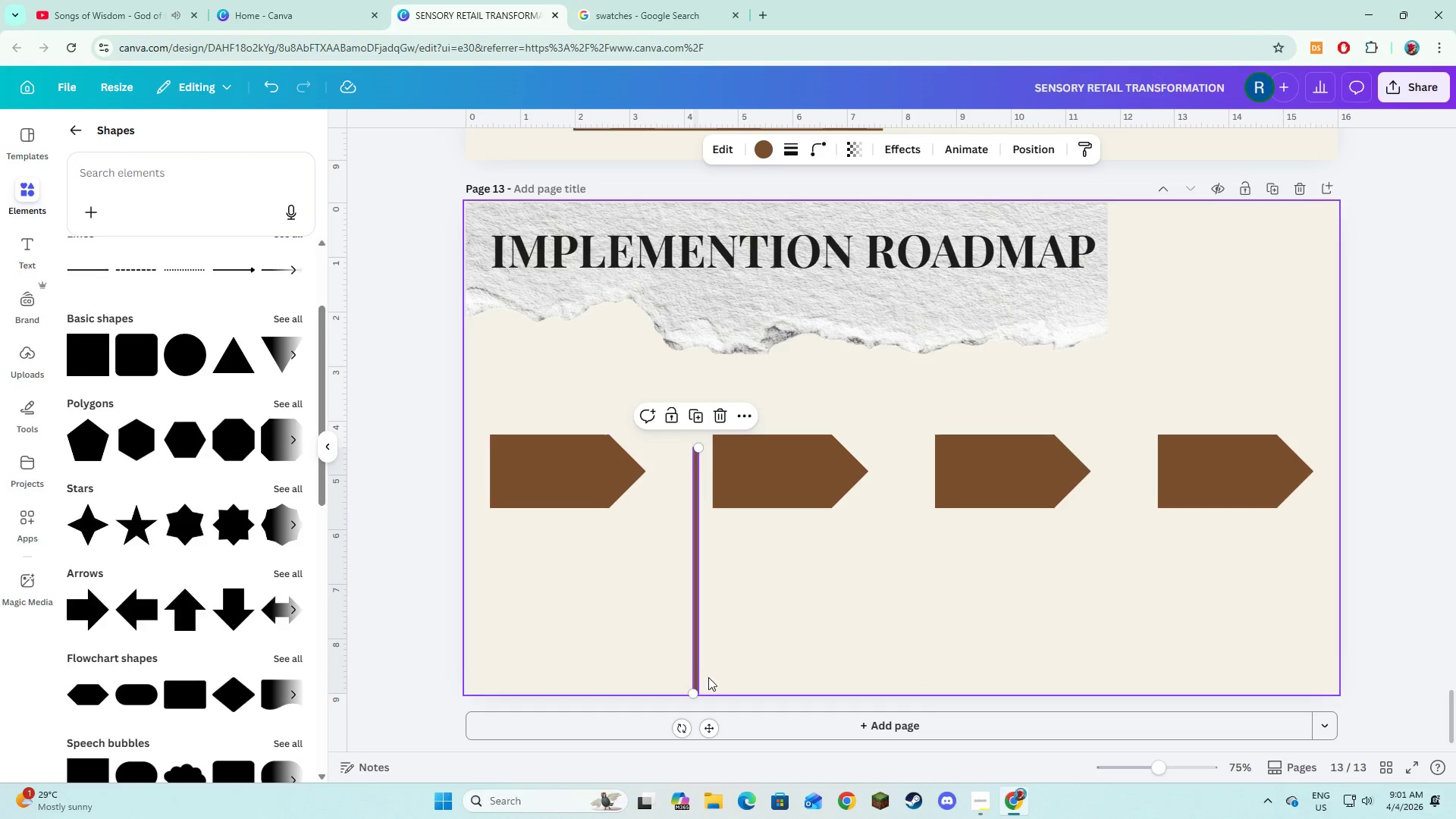 
left_click_drag(start_coordinate=[709, 723], to_coordinate=[508, 698])
 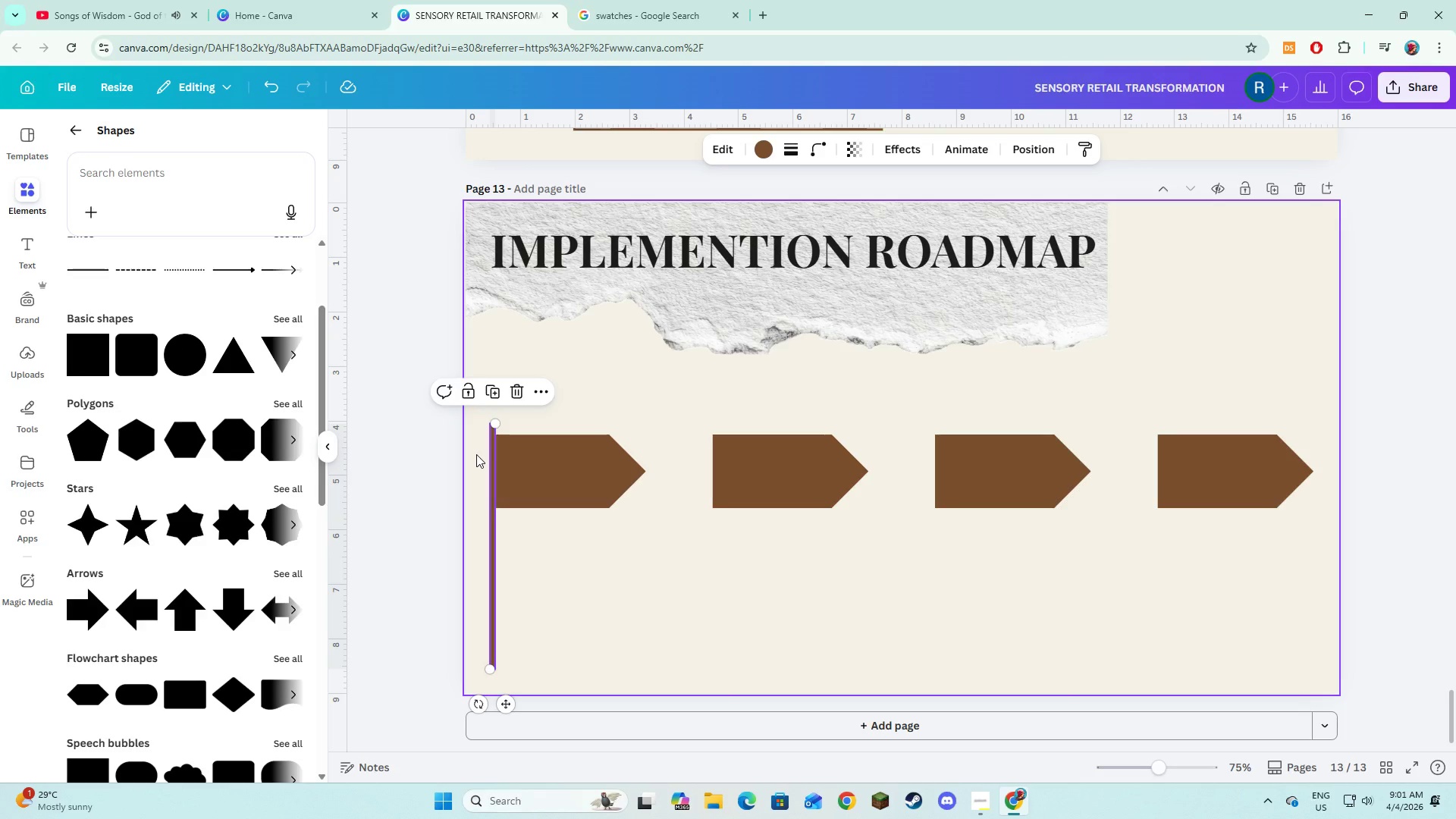 
wait(14.2)
 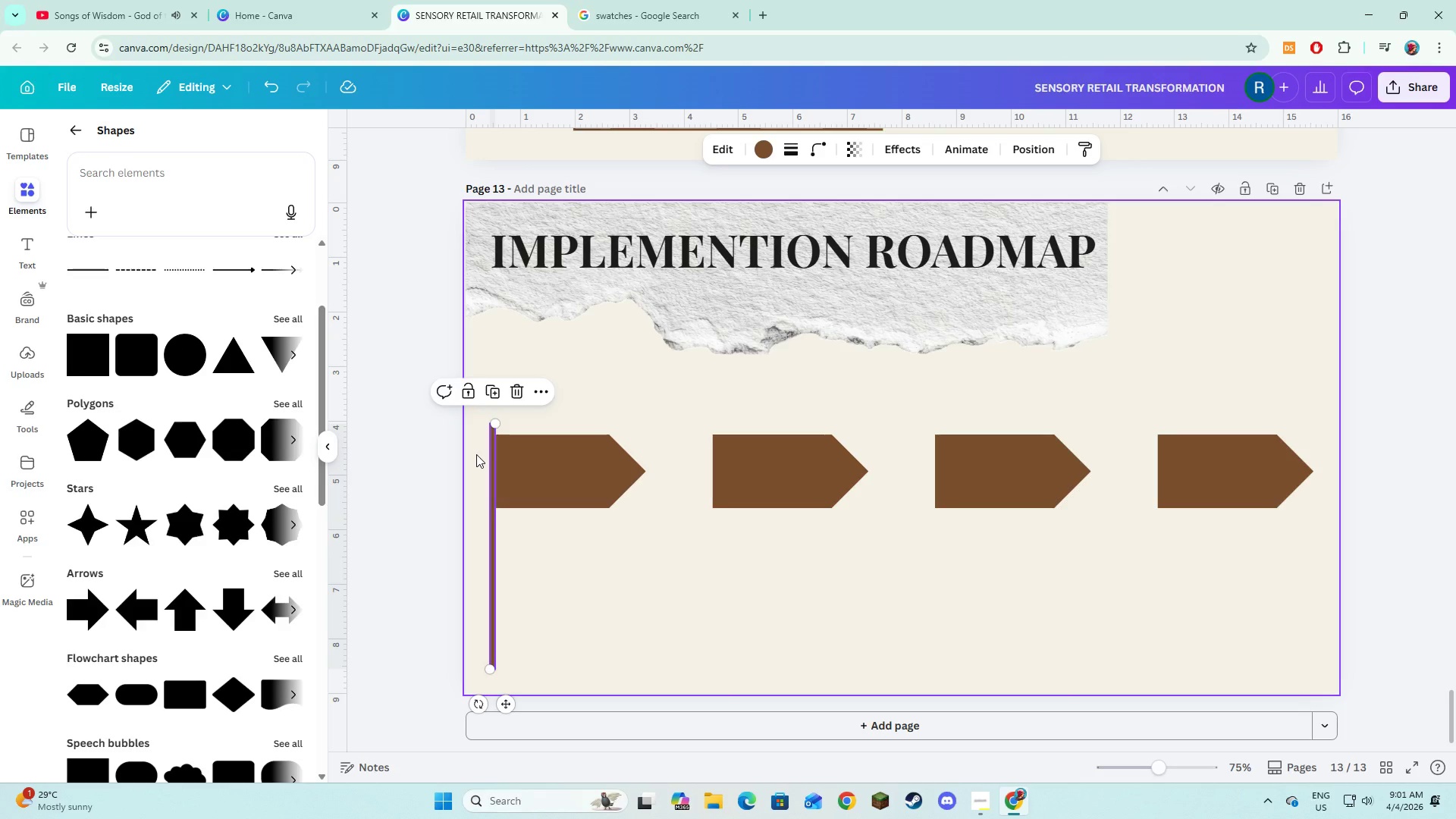 
left_click([488, 388])
 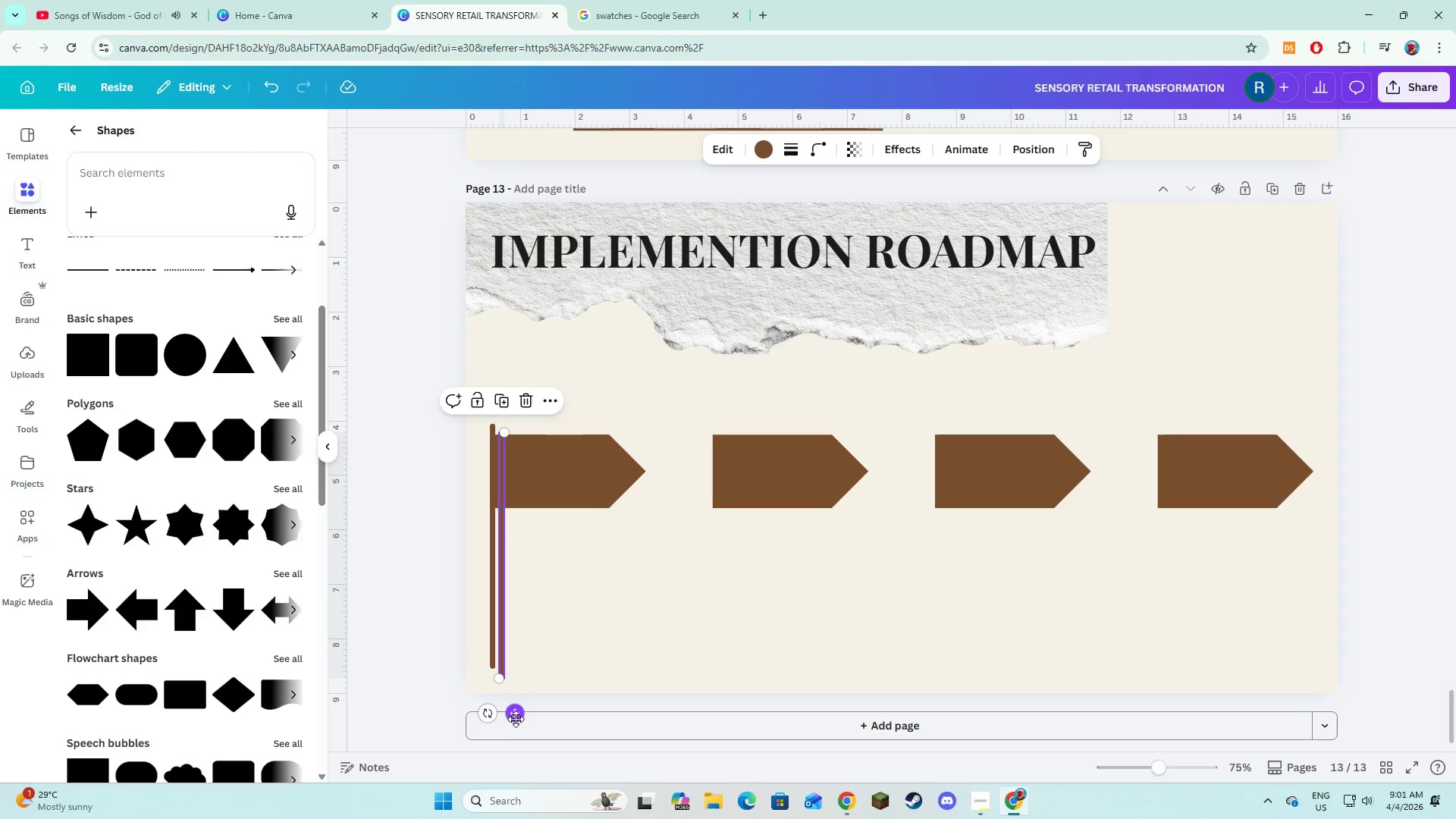 
left_click_drag(start_coordinate=[516, 715], to_coordinate=[728, 704])
 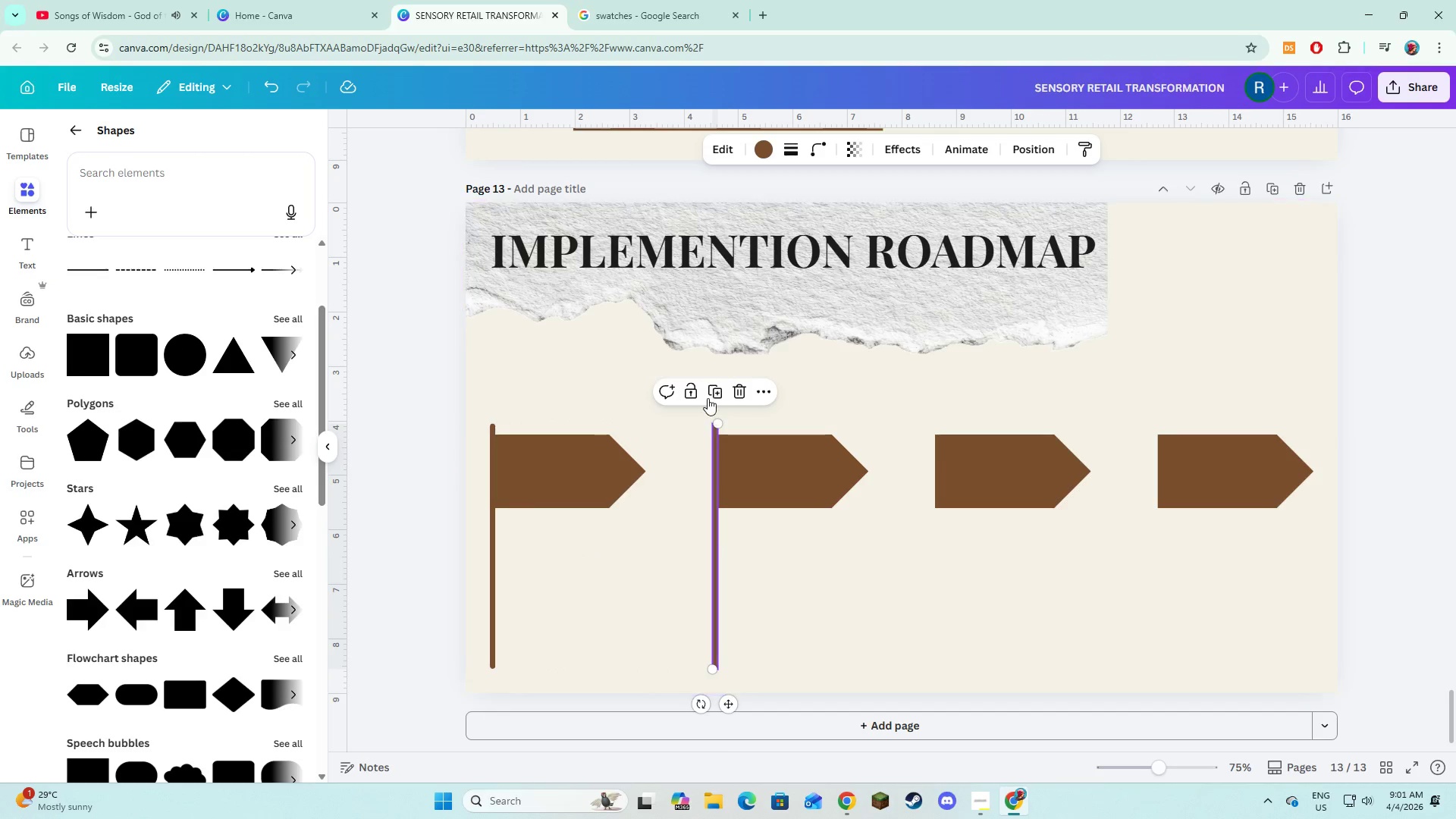 
left_click([711, 394])
 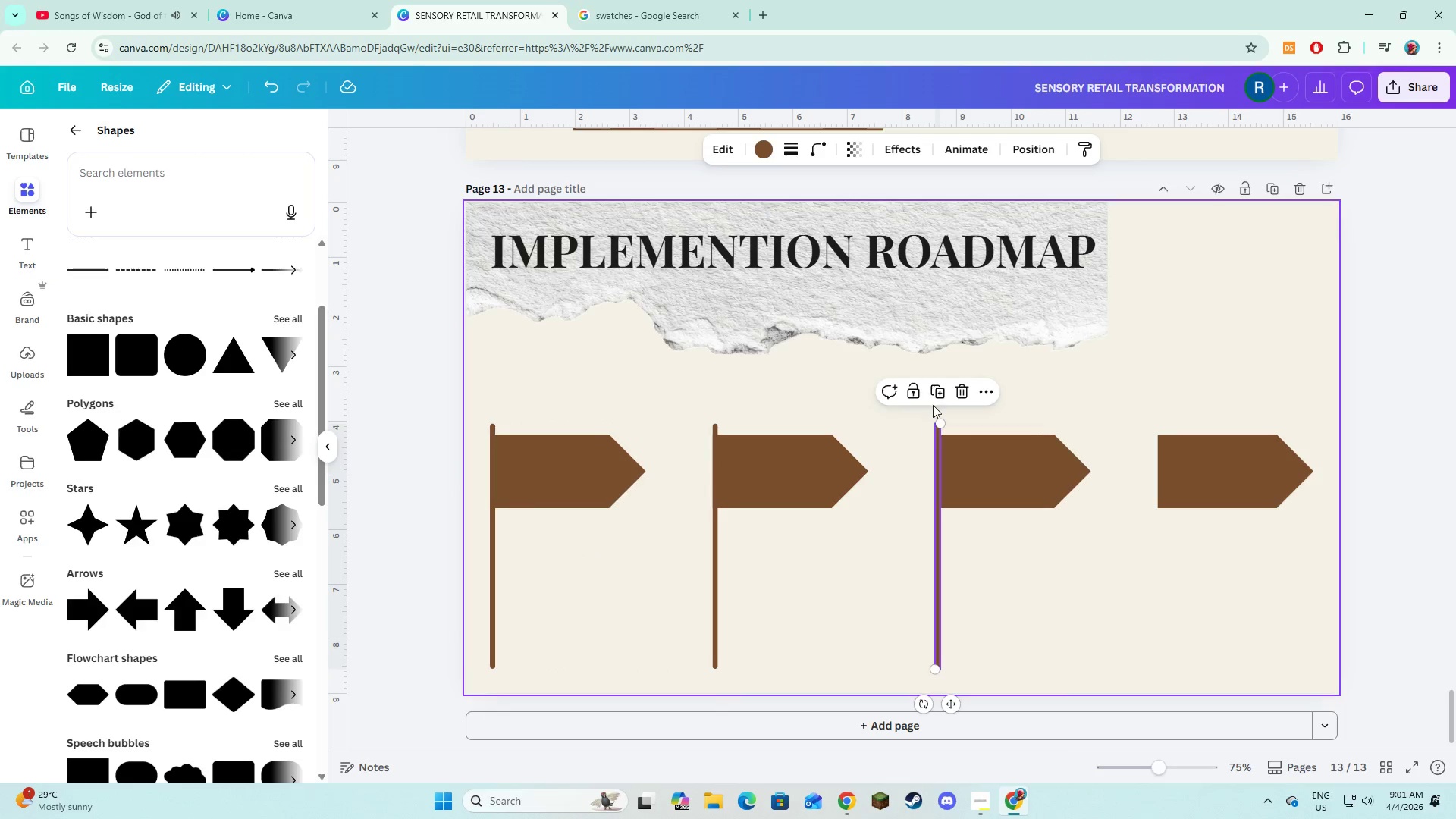 
left_click([943, 391])
 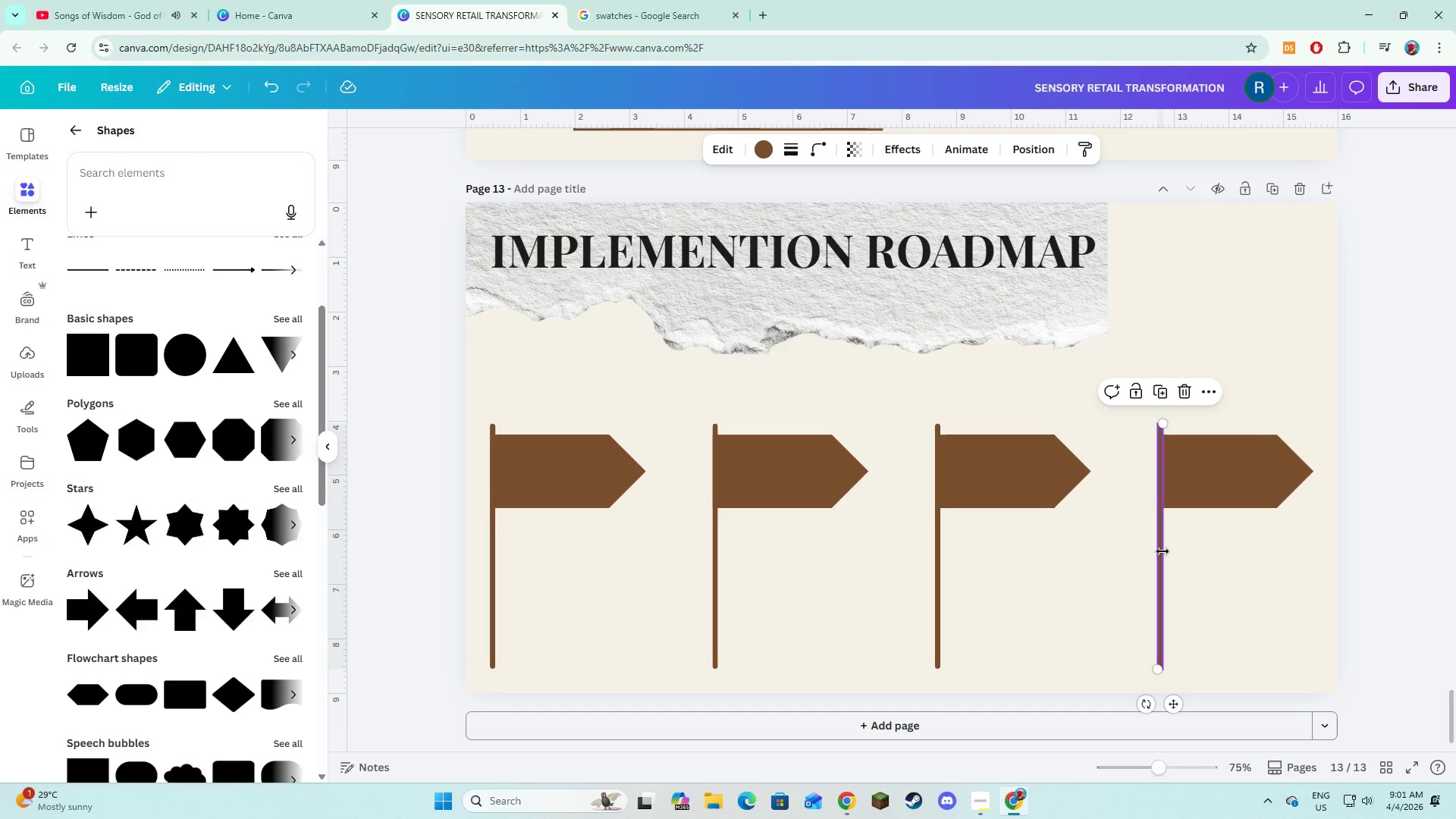 
left_click([1135, 579])
 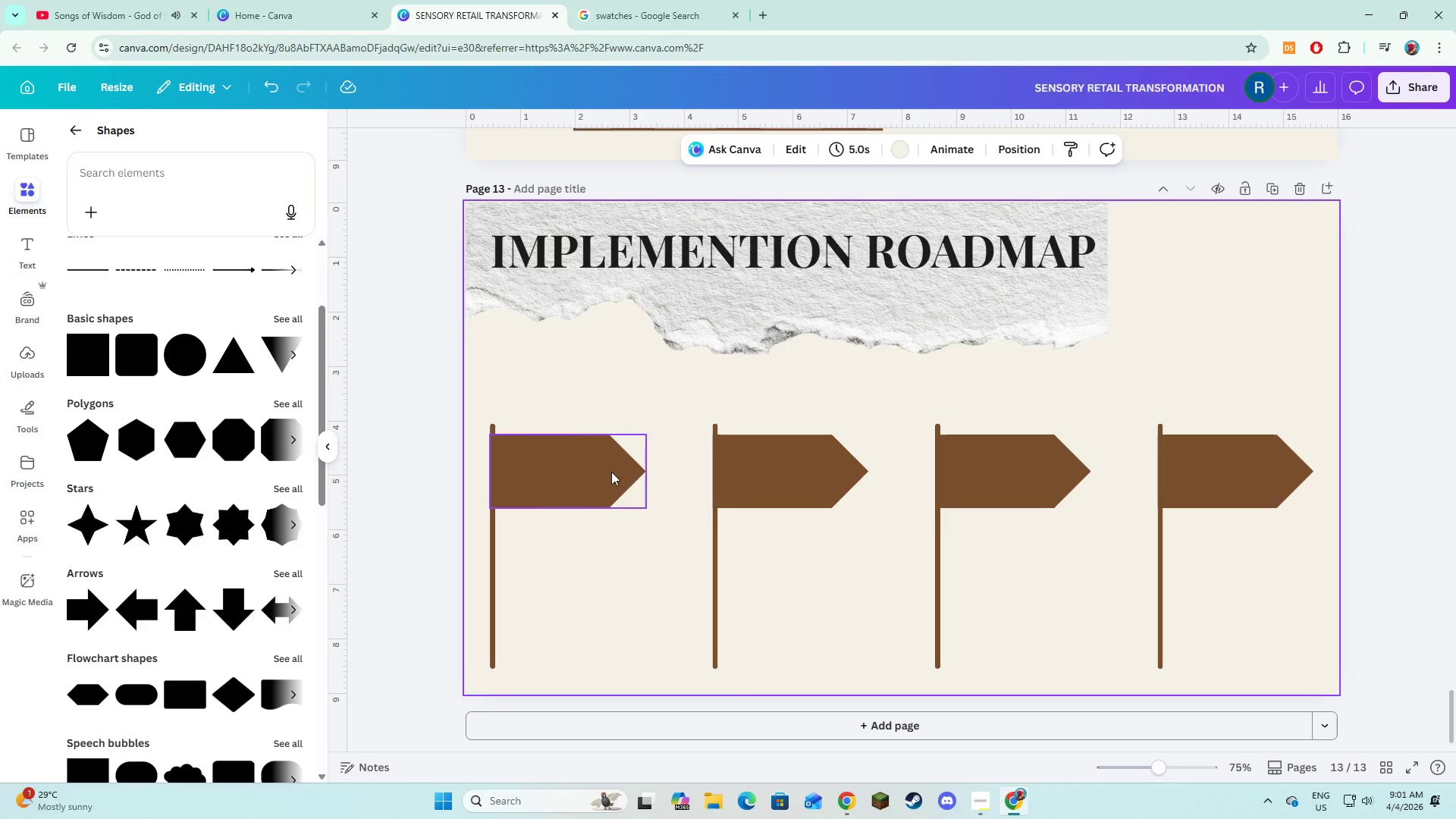 
left_click([603, 471])
 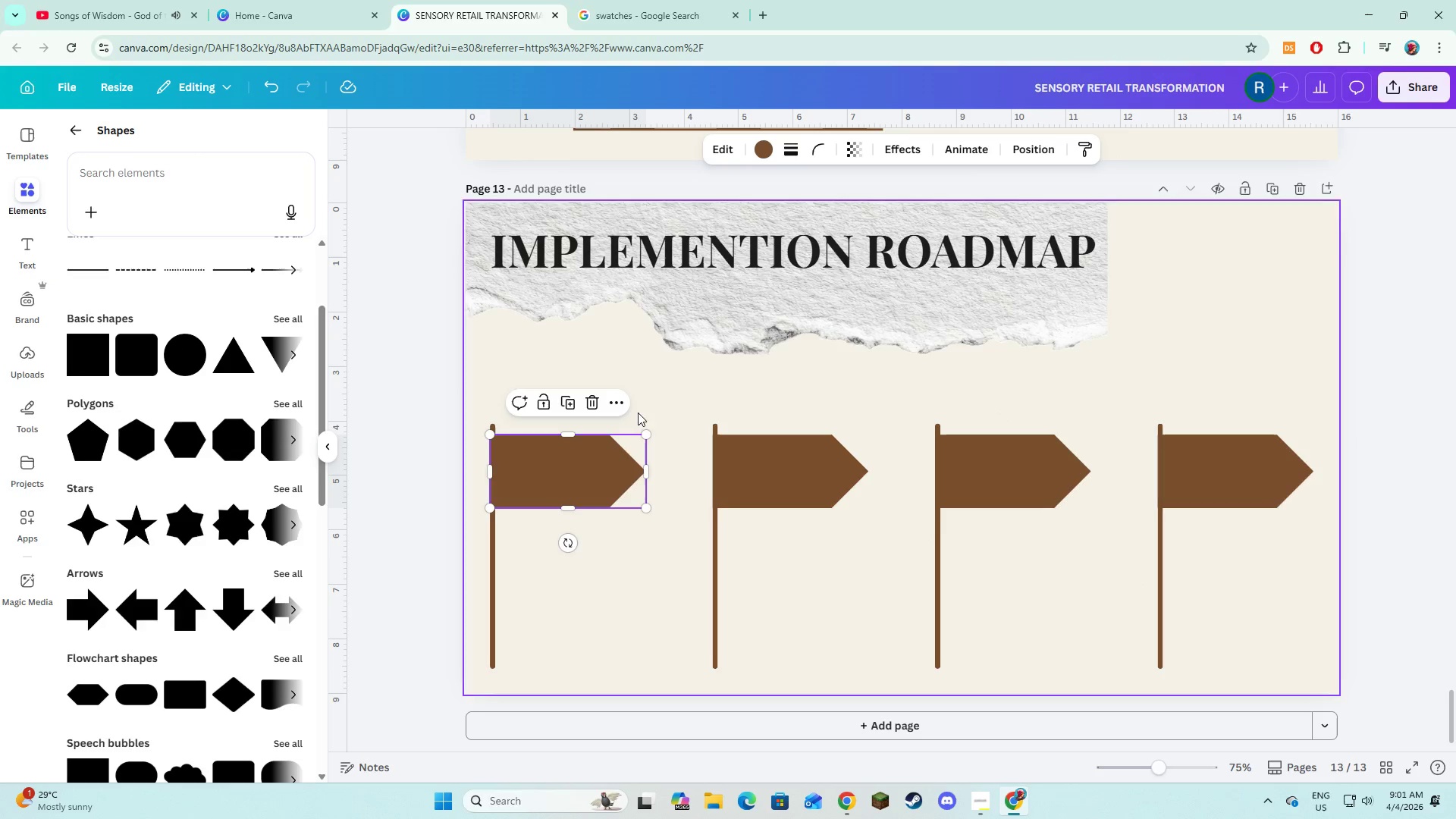 
hold_key(key=ShiftLeft, duration=0.38)
 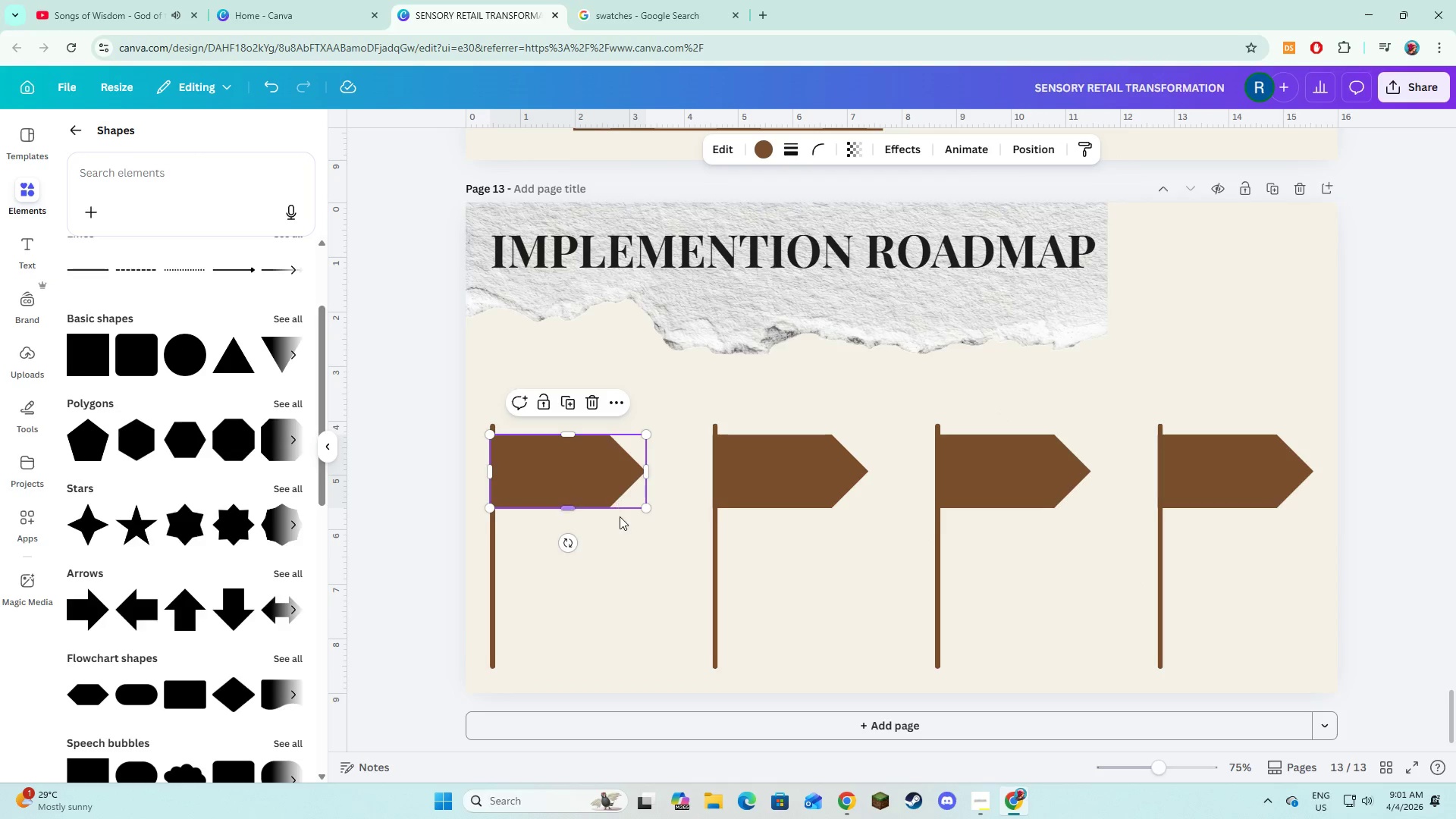 
left_click([627, 535])
 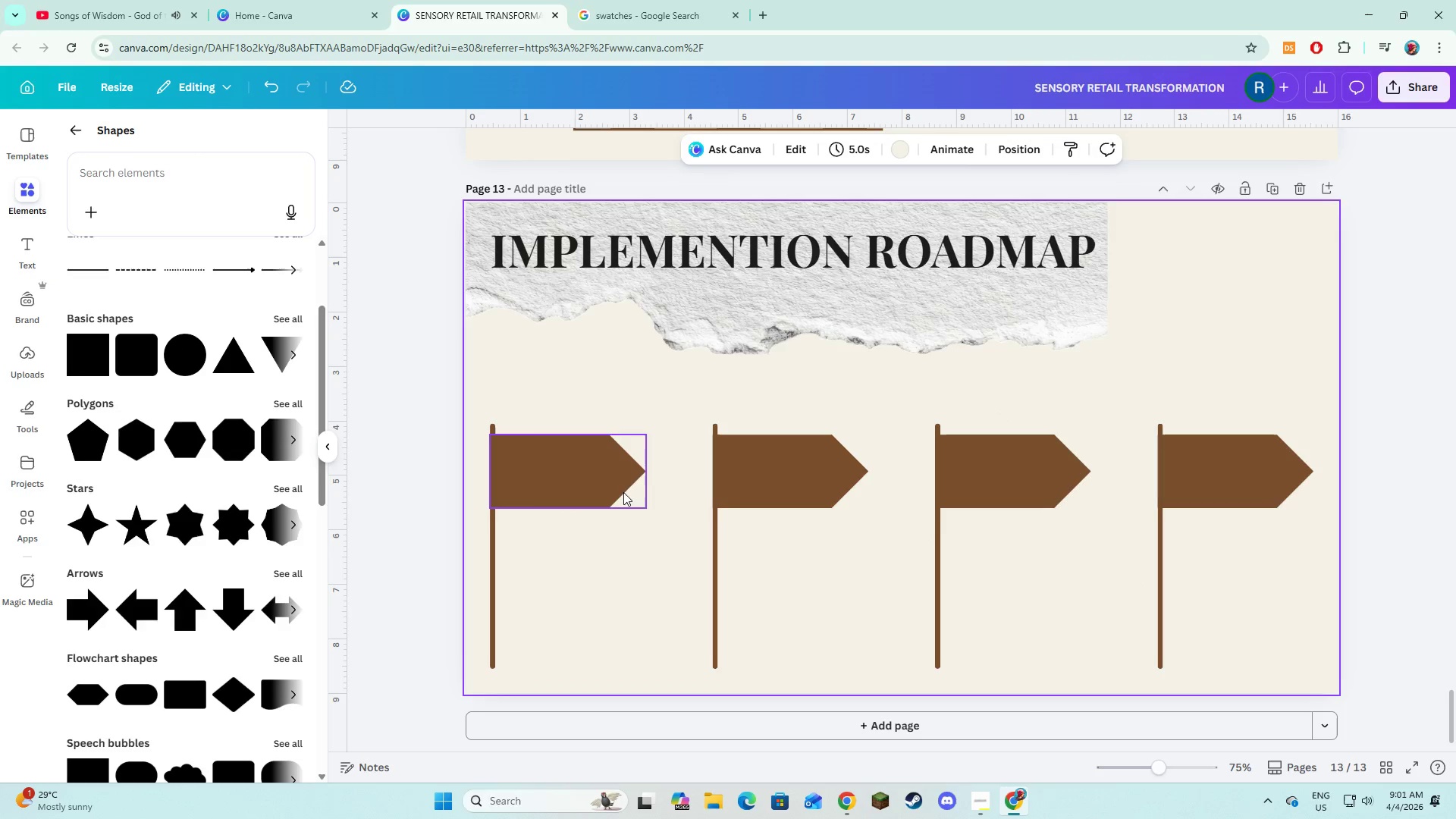 
left_click([617, 563])
 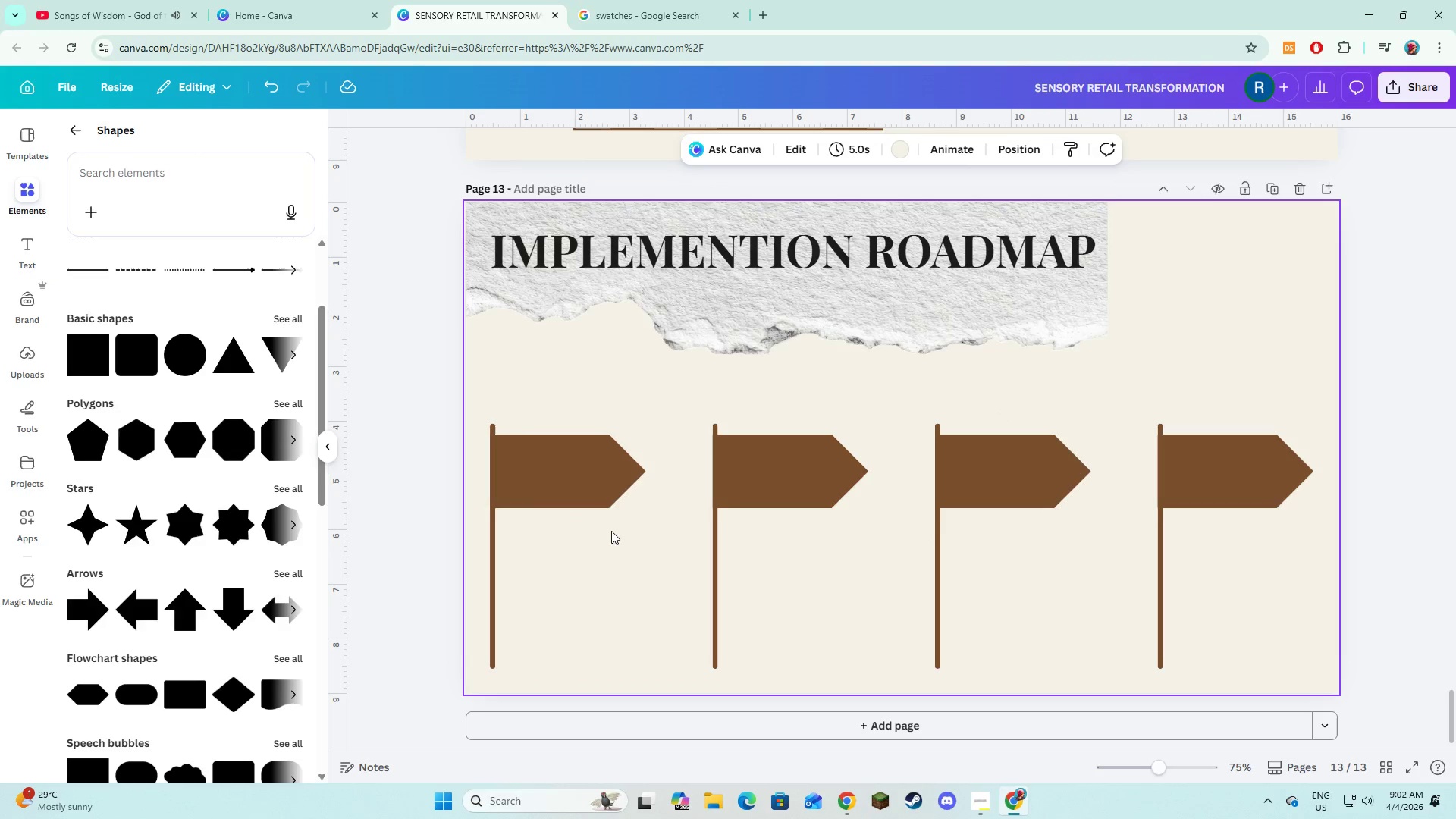 
left_click([712, 585])
 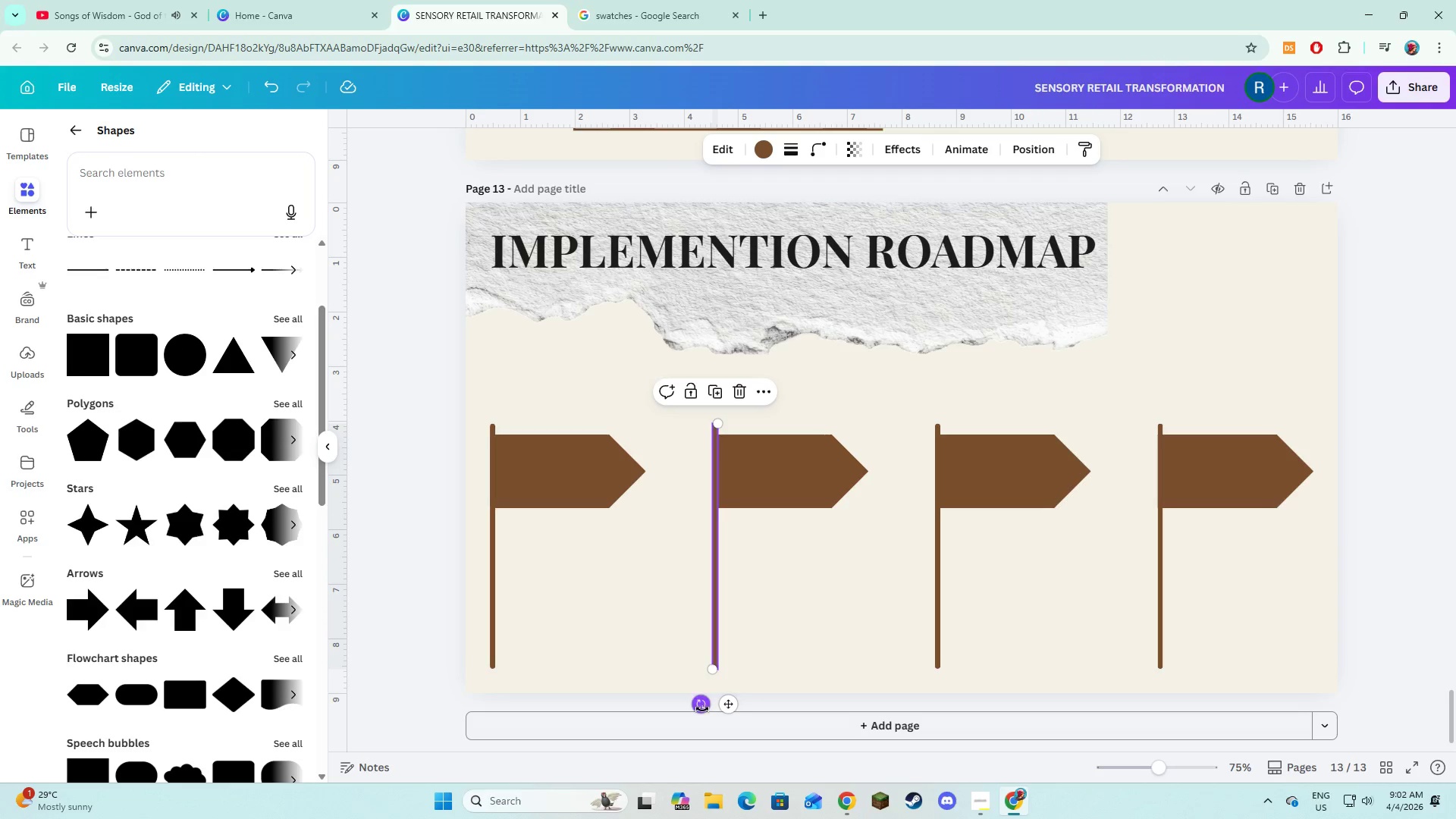 
left_click_drag(start_coordinate=[702, 709], to_coordinate=[713, 711])
 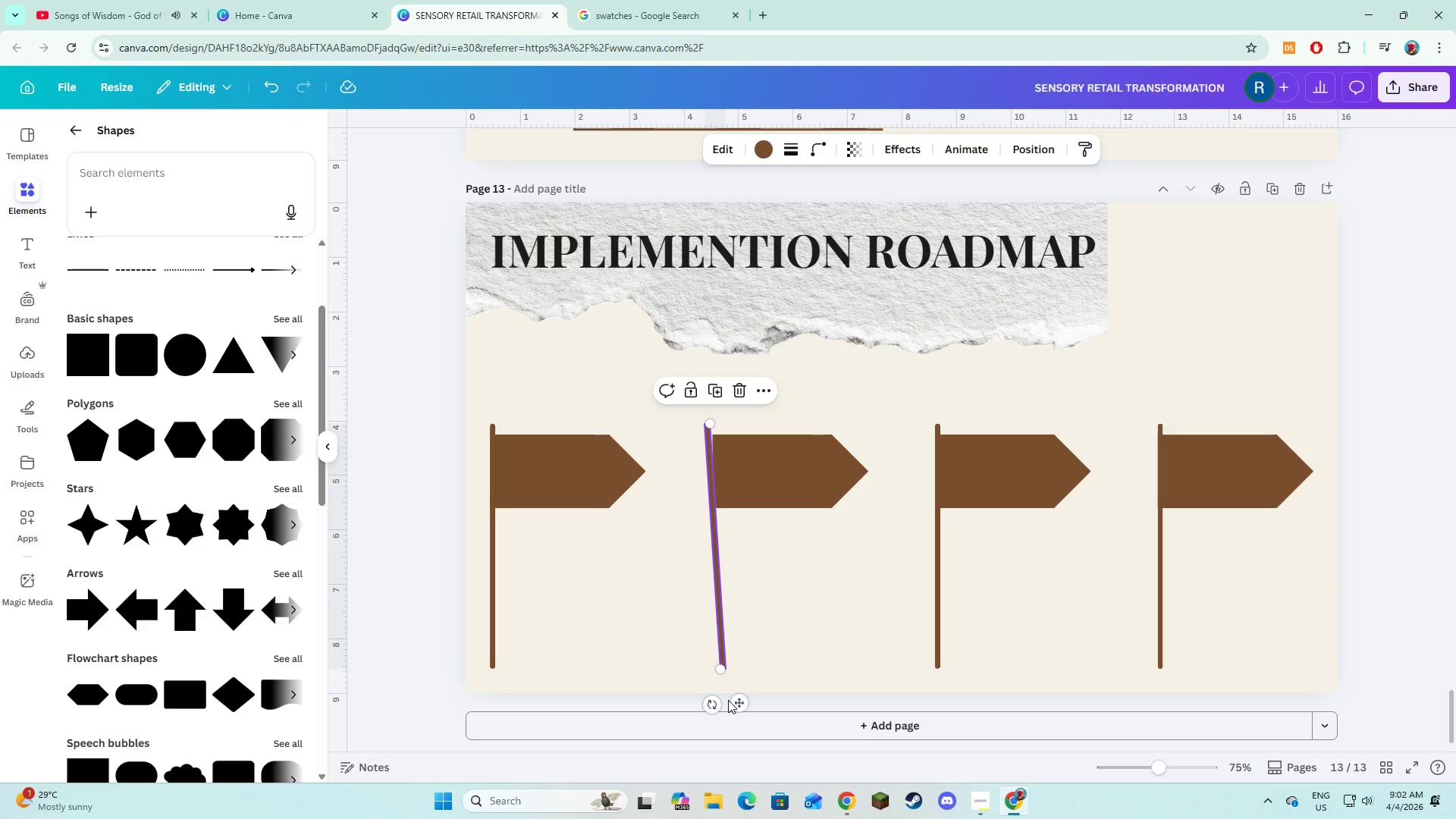 
left_click_drag(start_coordinate=[733, 700], to_coordinate=[739, 702])
 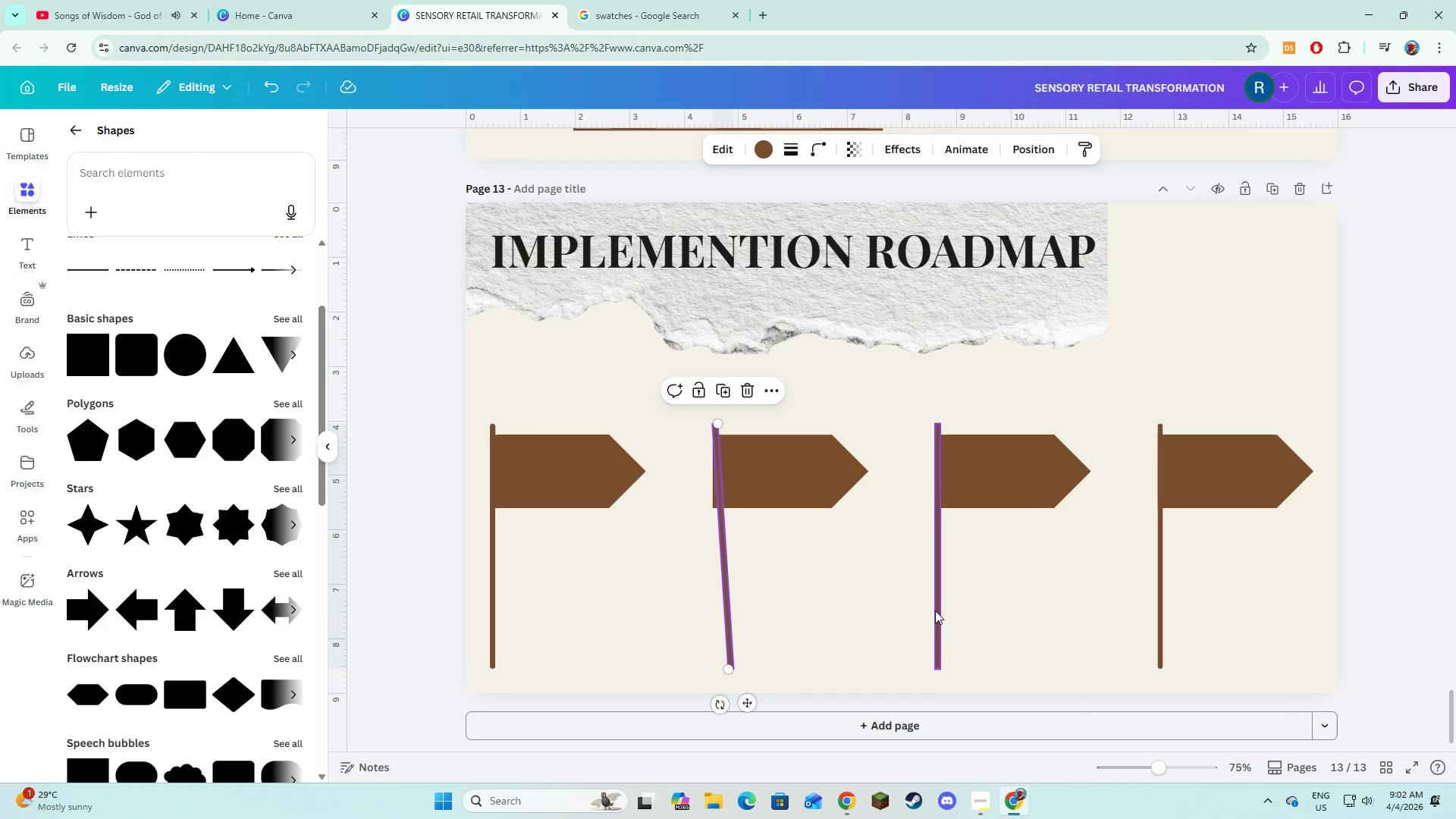 
left_click([935, 610])
 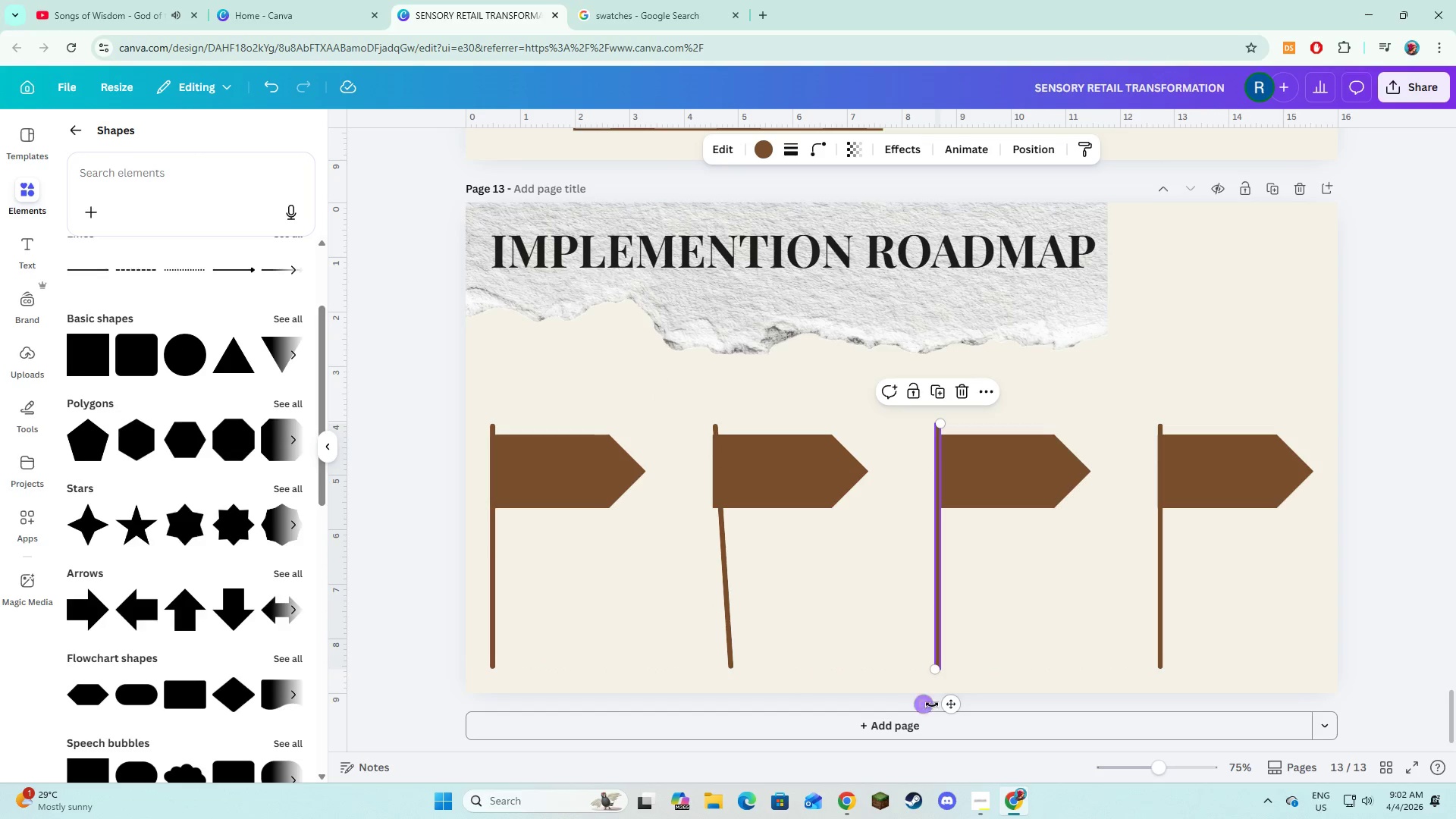 
left_click_drag(start_coordinate=[930, 704], to_coordinate=[920, 700])
 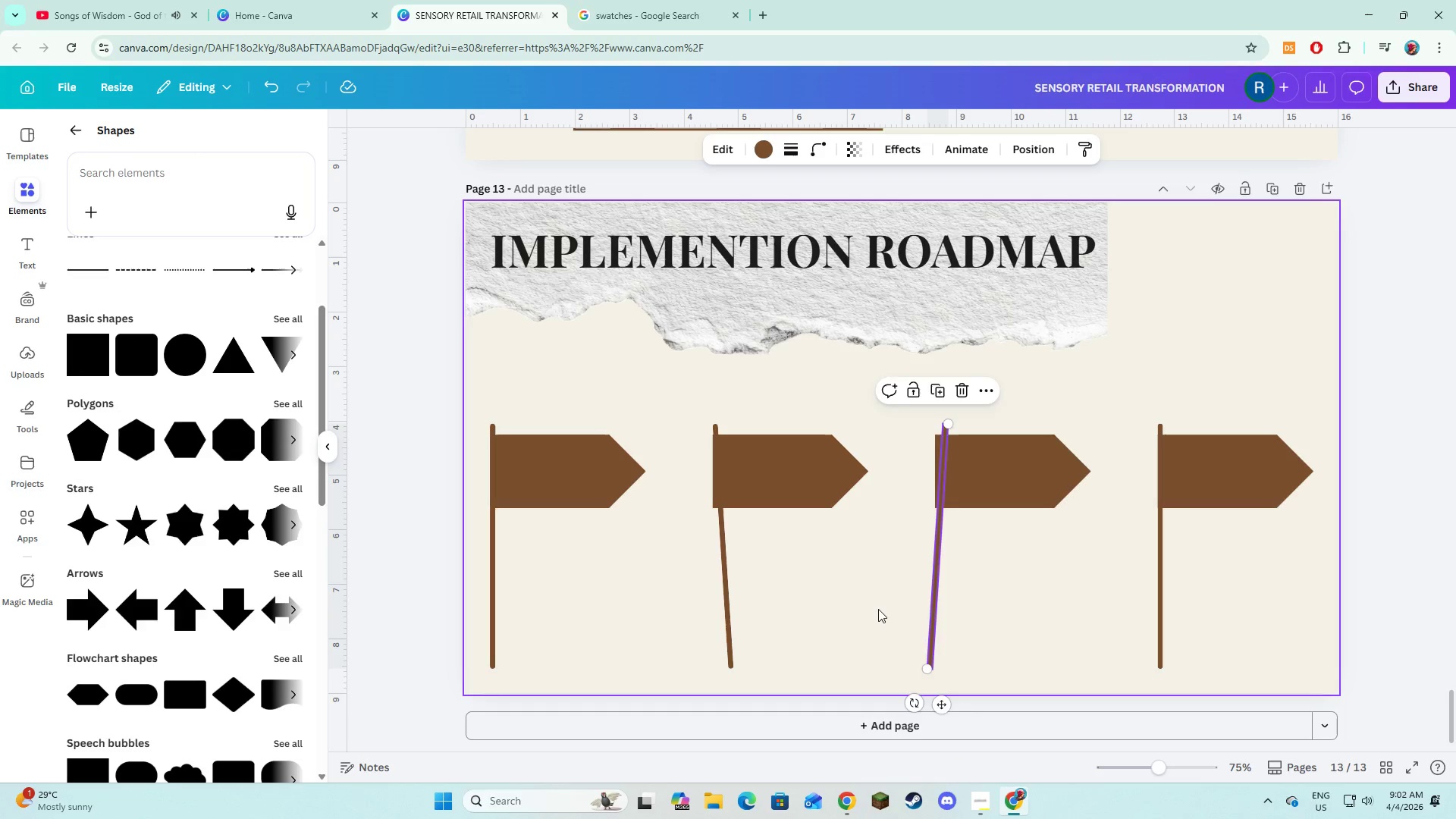 
left_click([878, 609])
 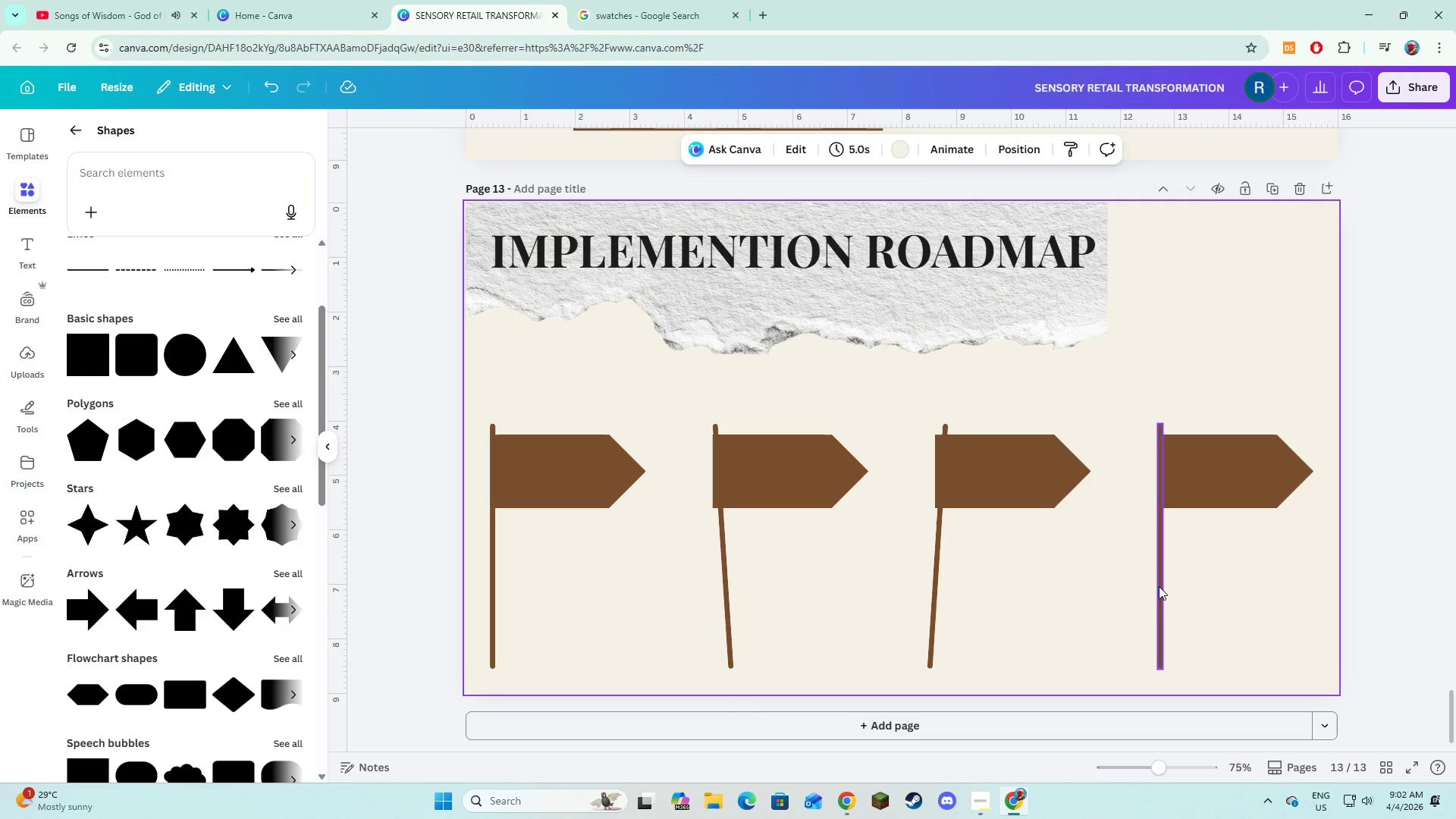 
left_click([1159, 586])
 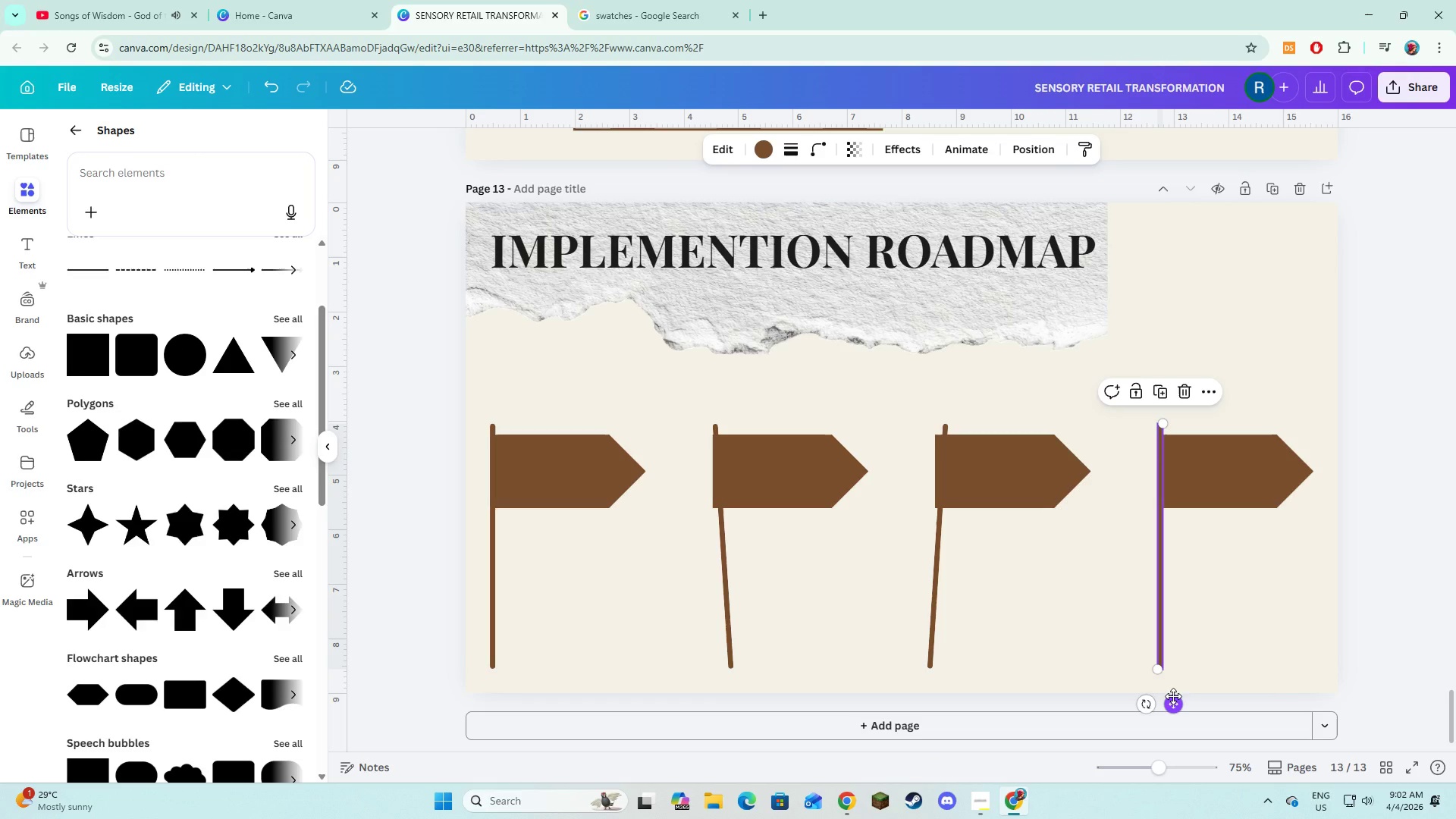 
left_click_drag(start_coordinate=[1173, 696], to_coordinate=[1185, 692])
 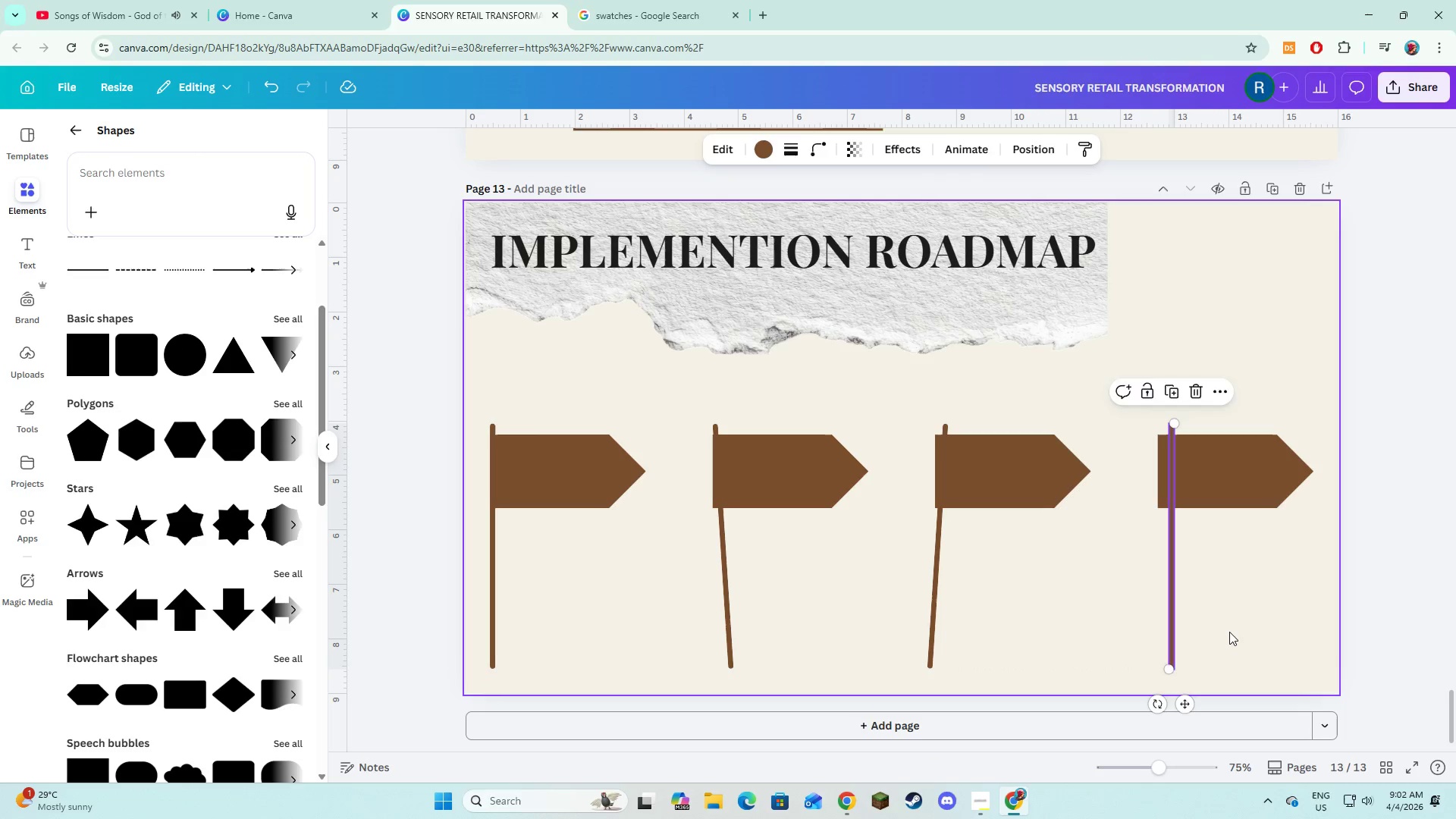 
left_click([1229, 632])
 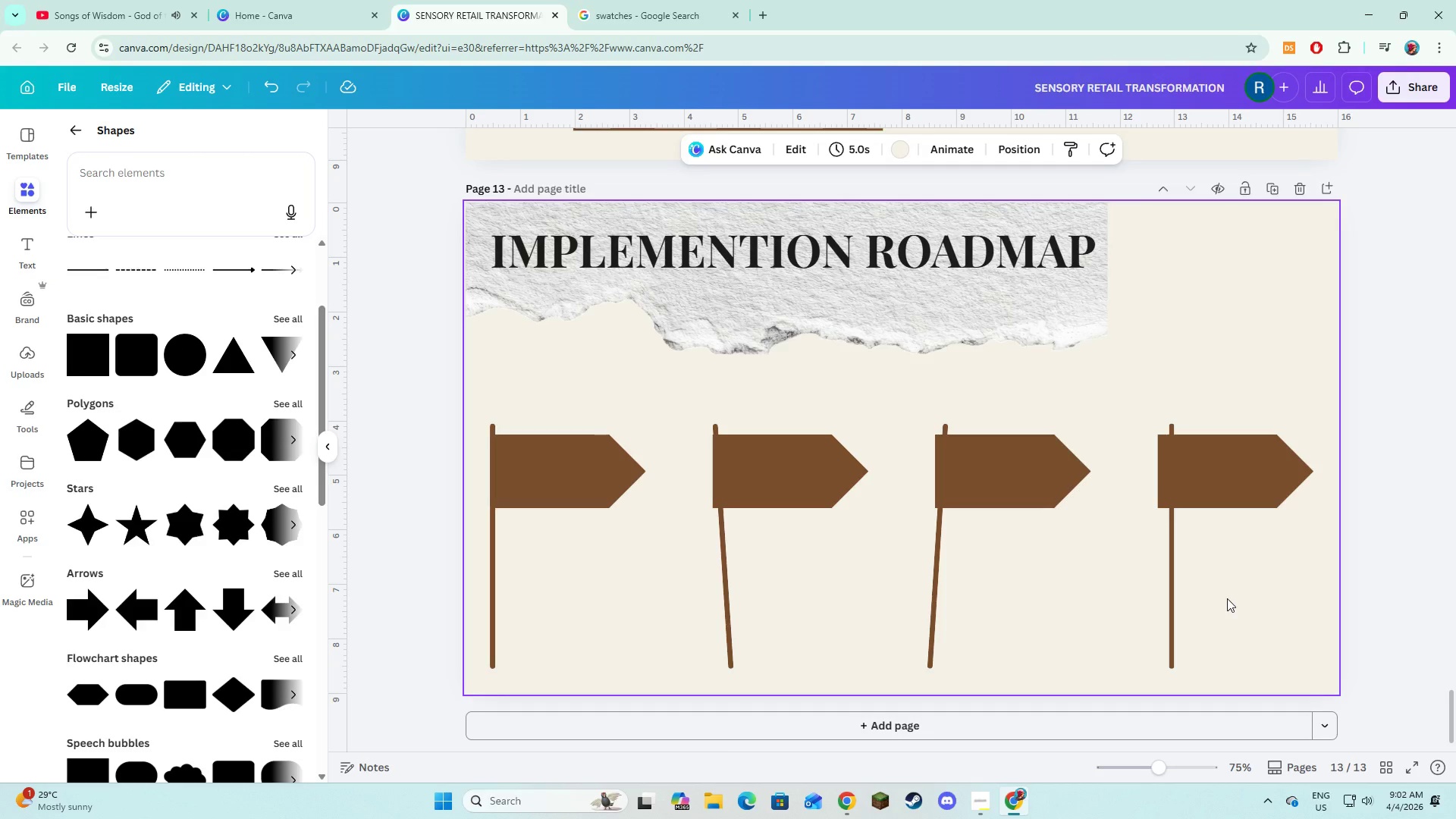 
wait(16.23)
 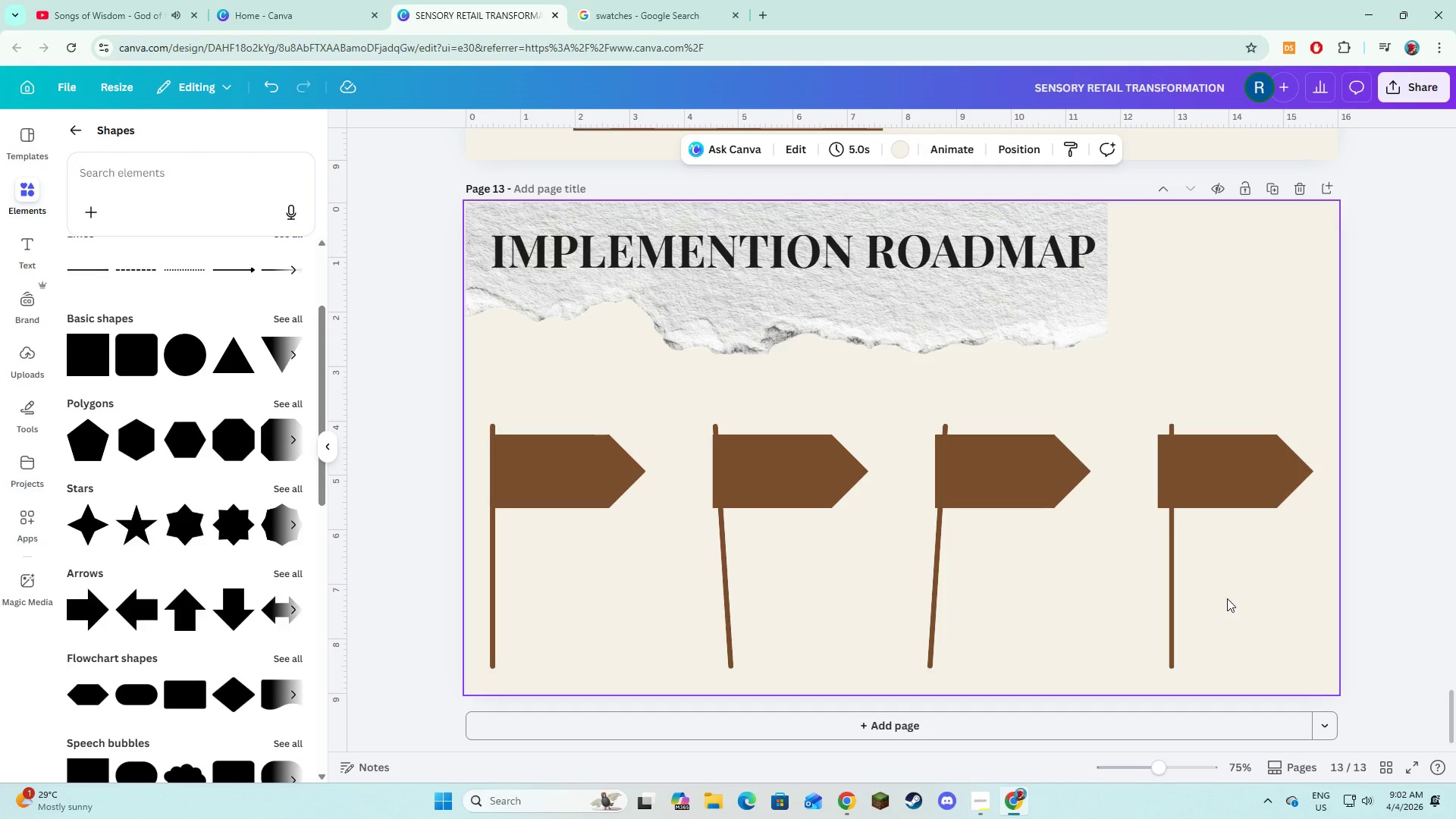 
left_click([551, 444])
 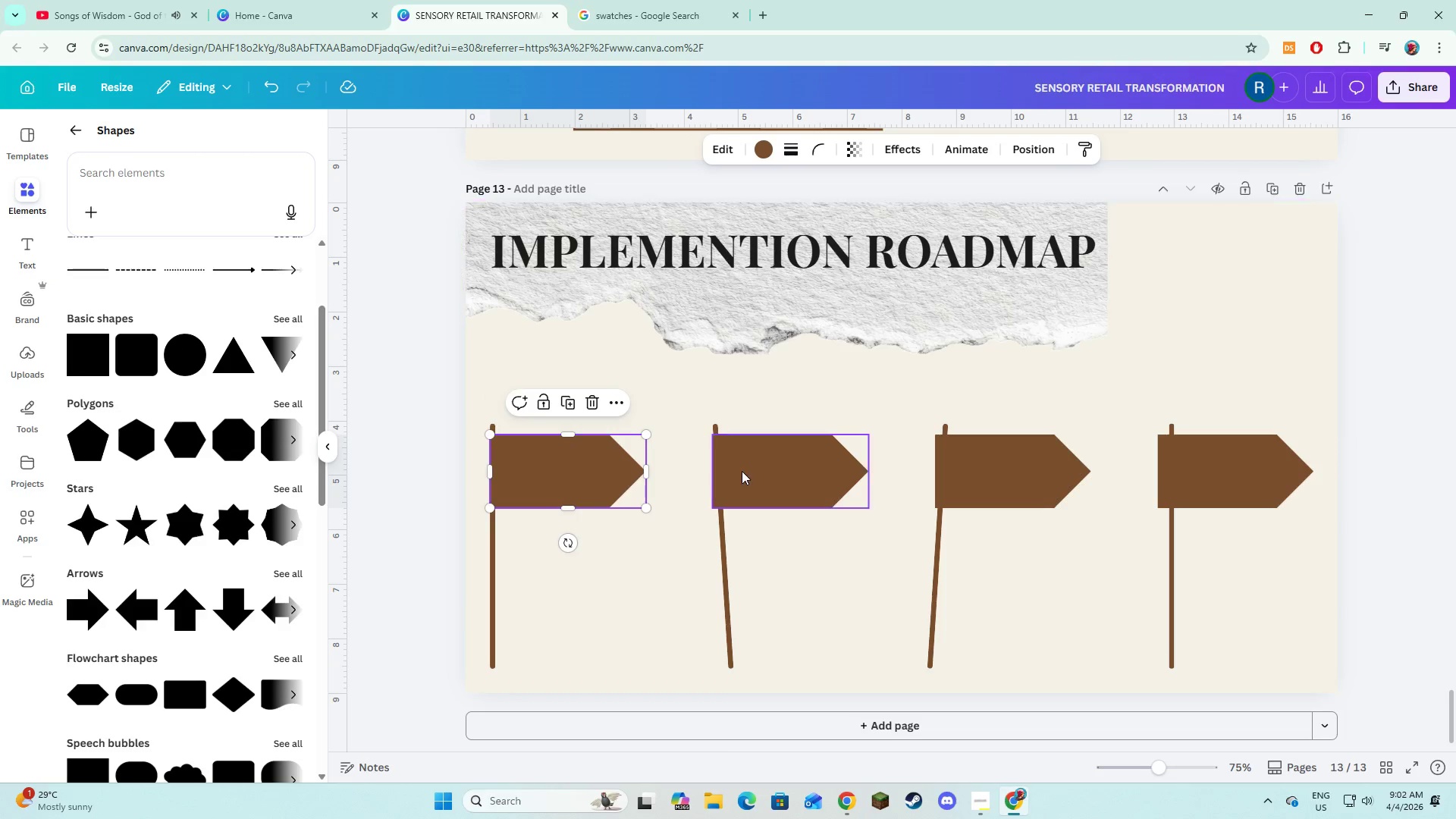 
hold_key(key=ShiftLeft, duration=1.5)
left_click([742, 471])
 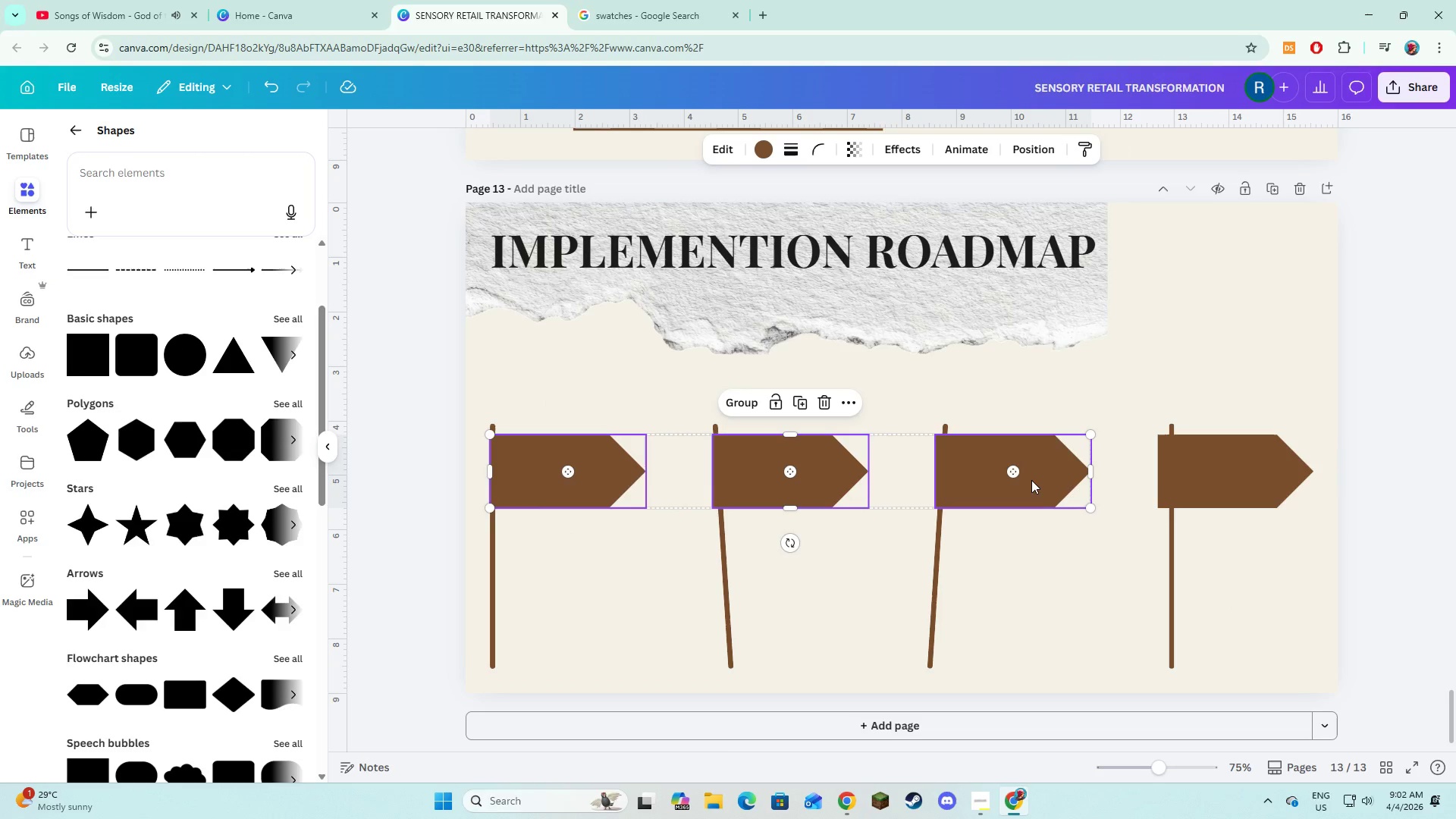 
left_click([1031, 480])
 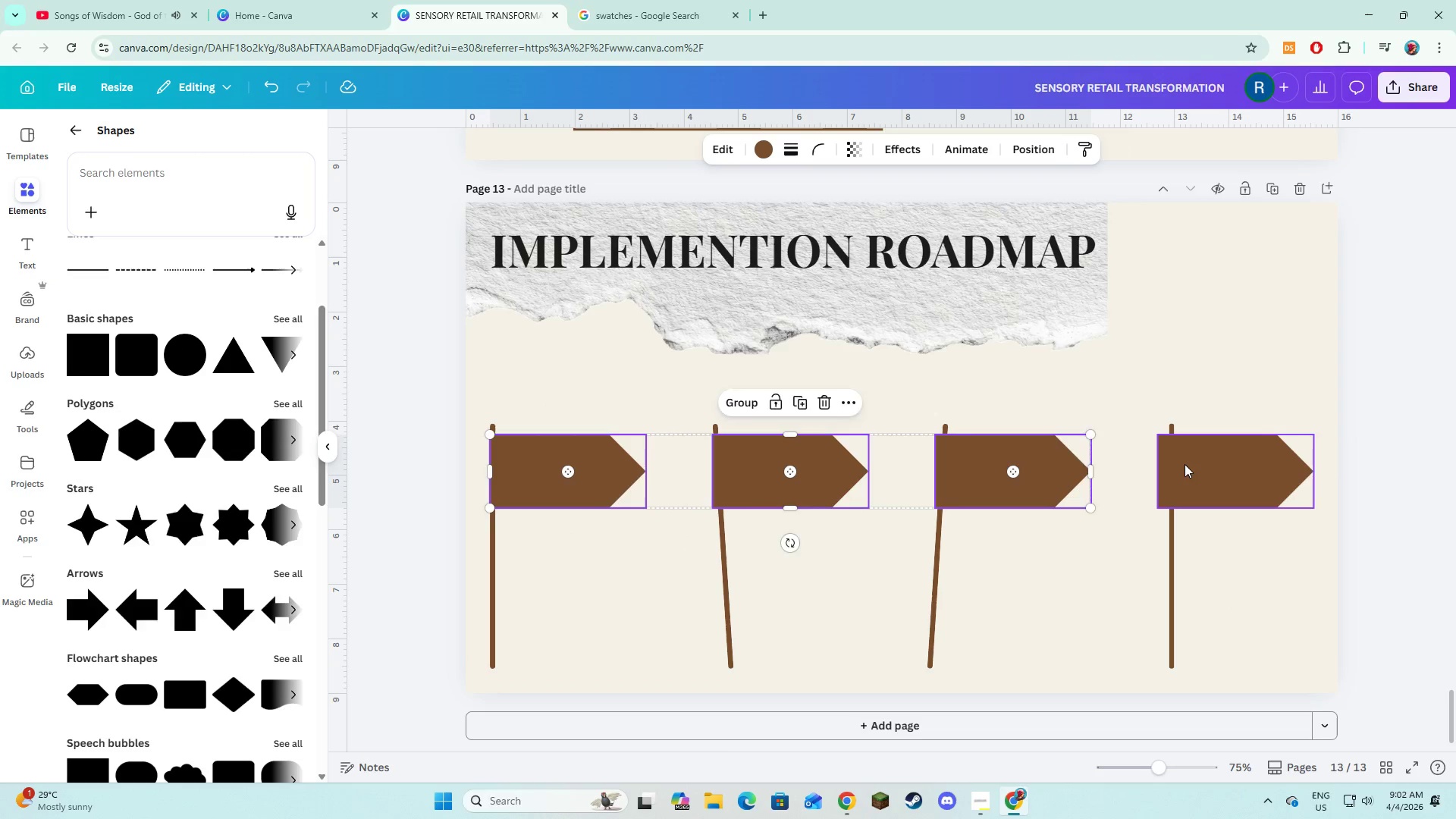 
double_click([1185, 464])
 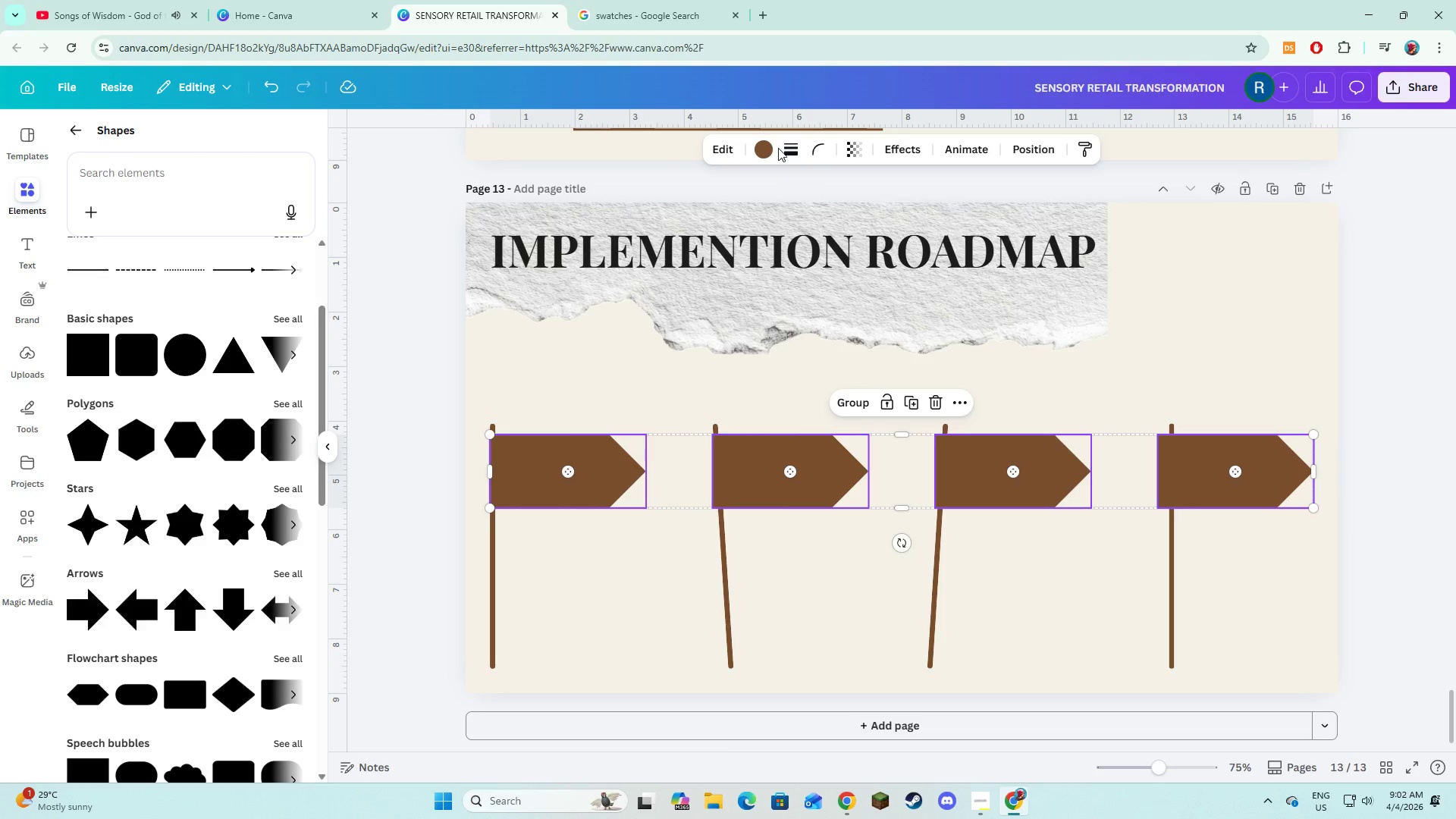 
left_click([786, 150])
 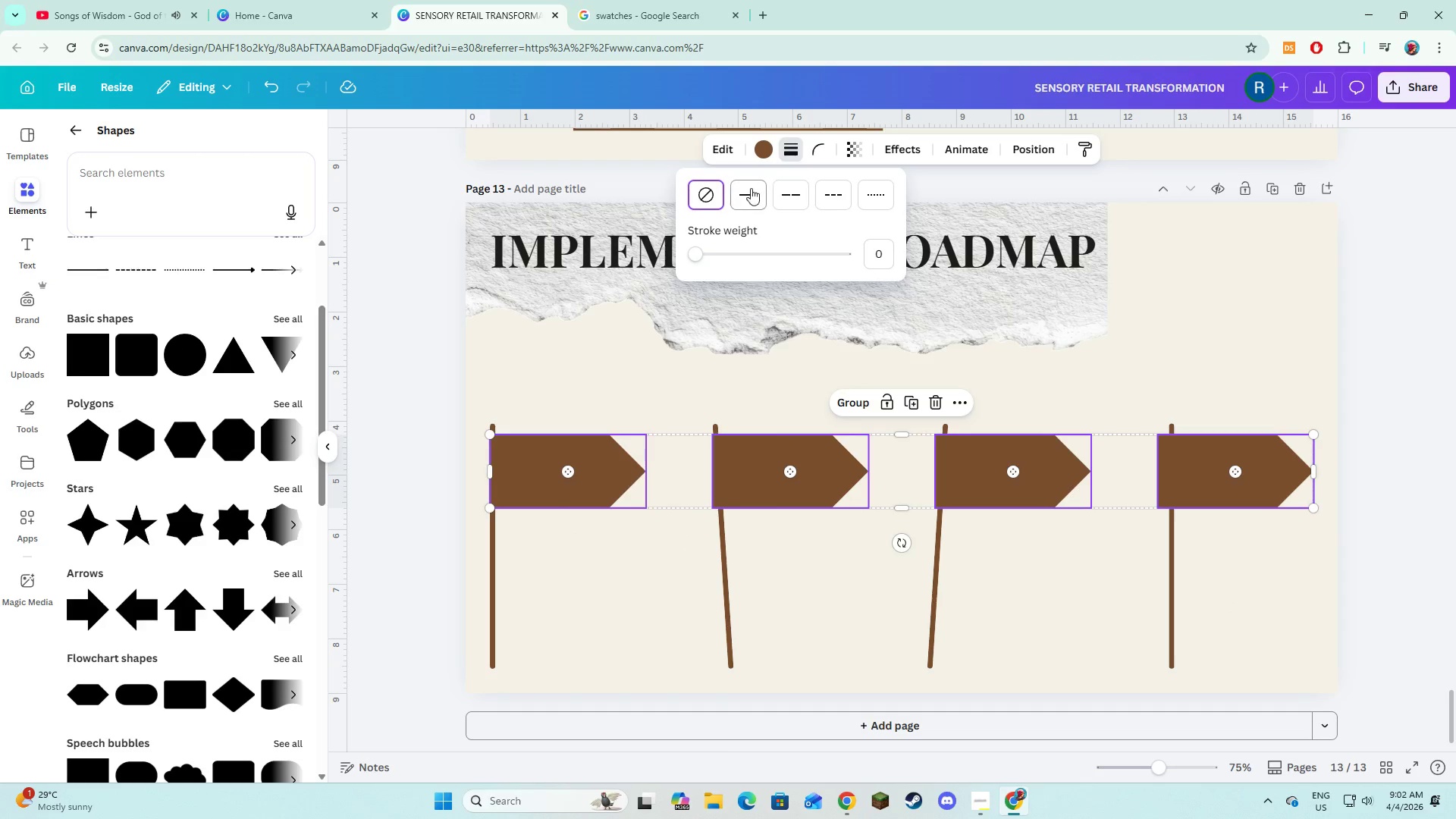 
left_click([751, 192])
 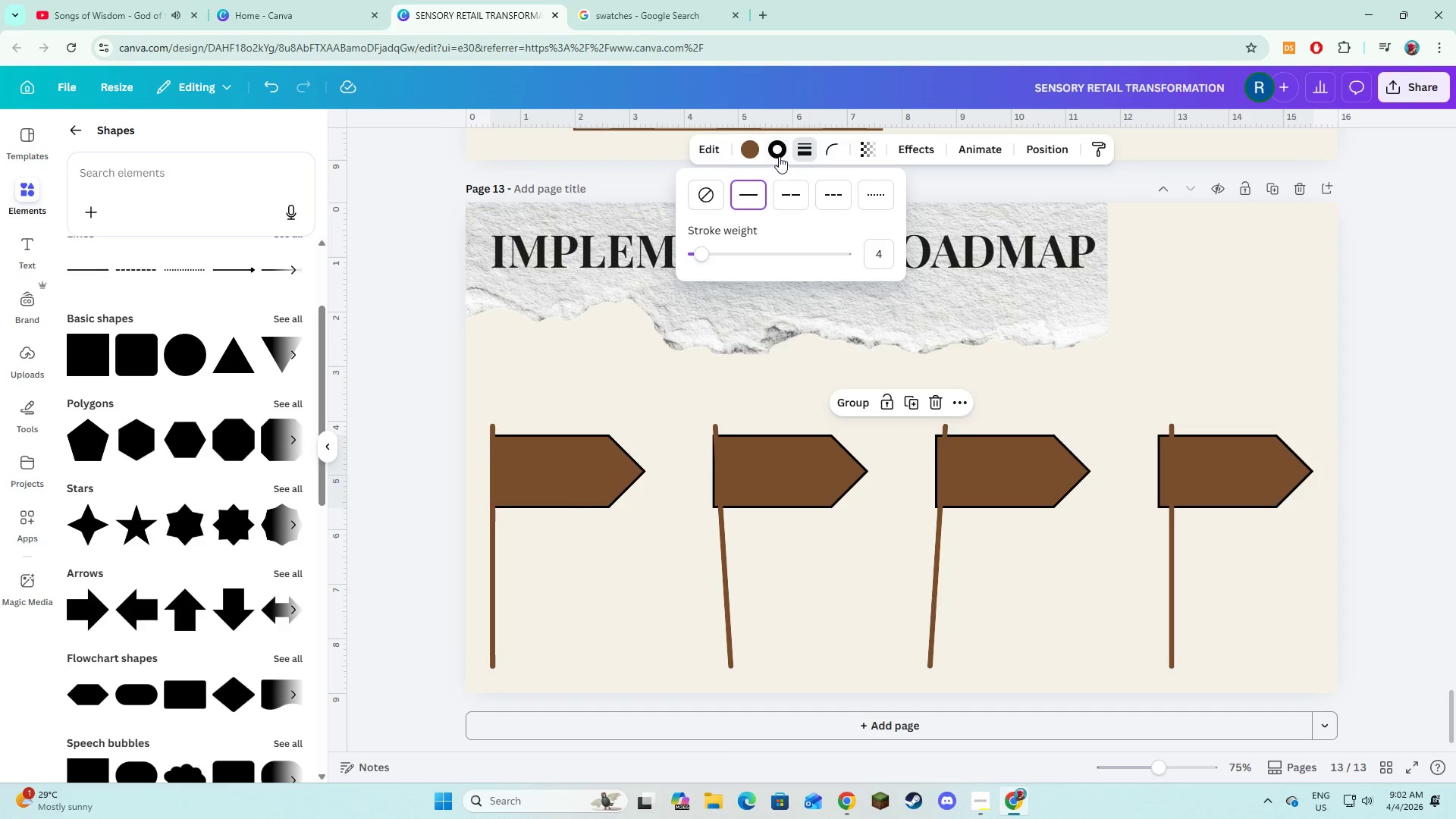 
left_click([779, 156])
 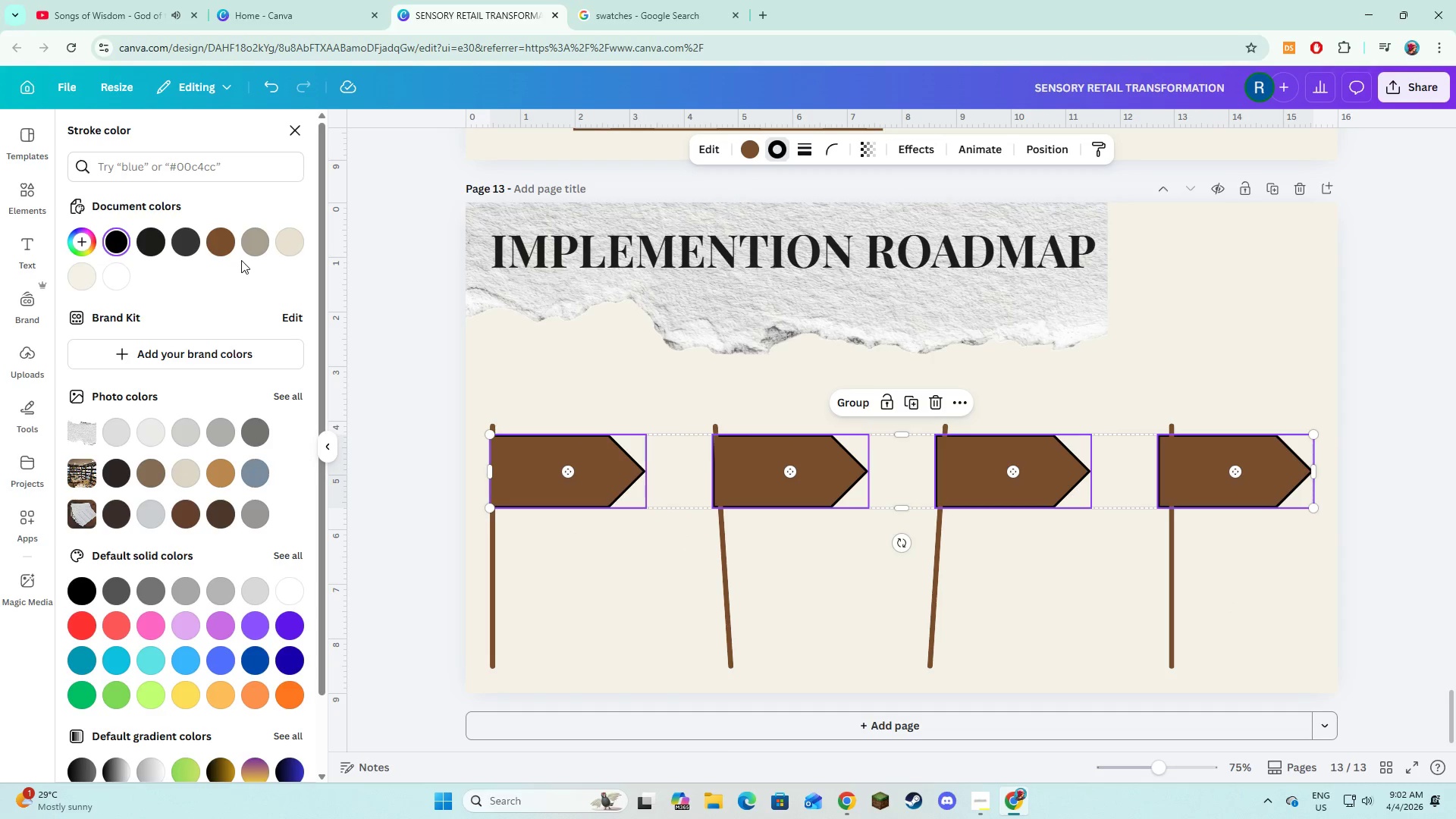 
left_click([225, 248])
 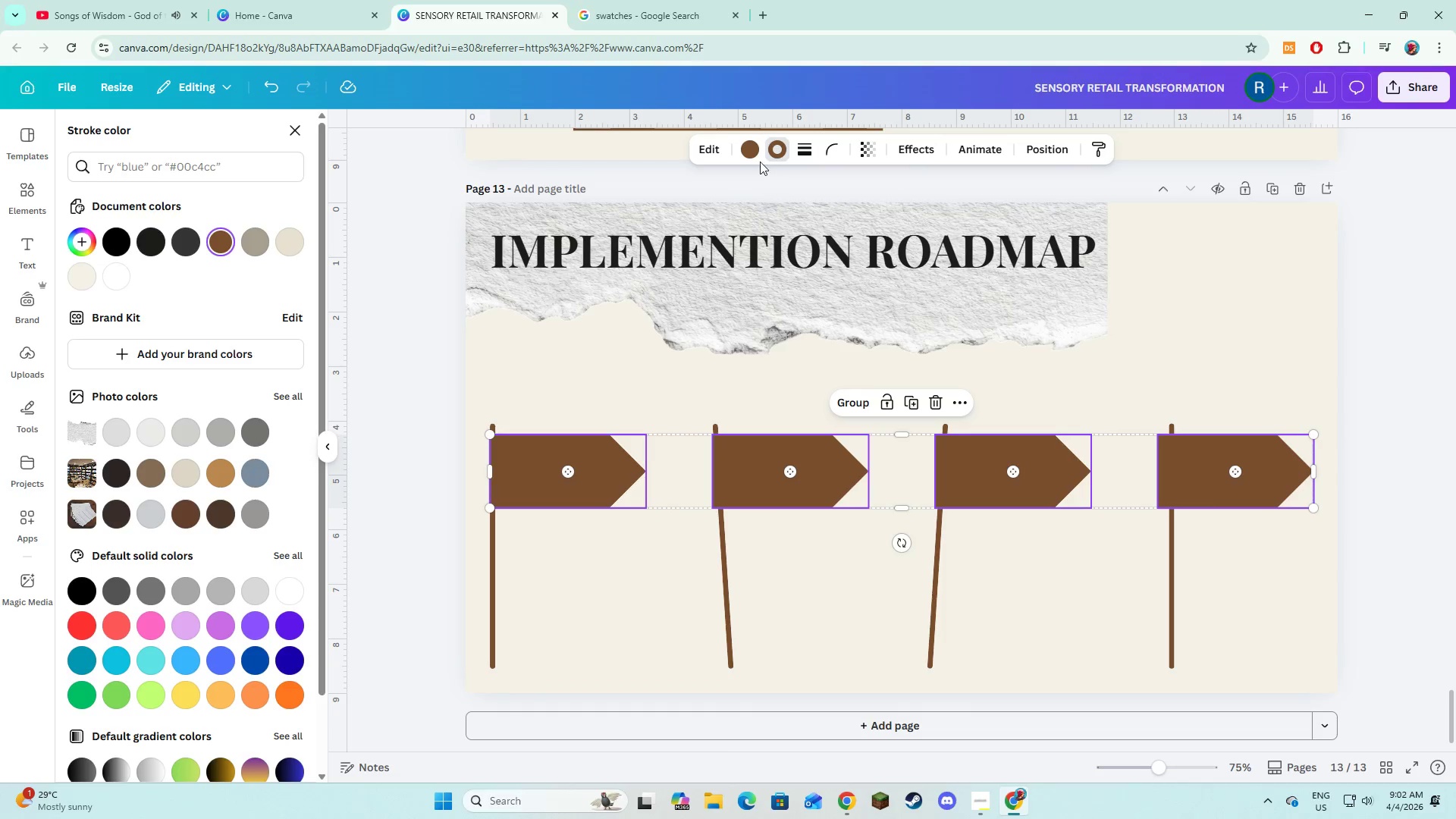 
left_click([753, 153])
 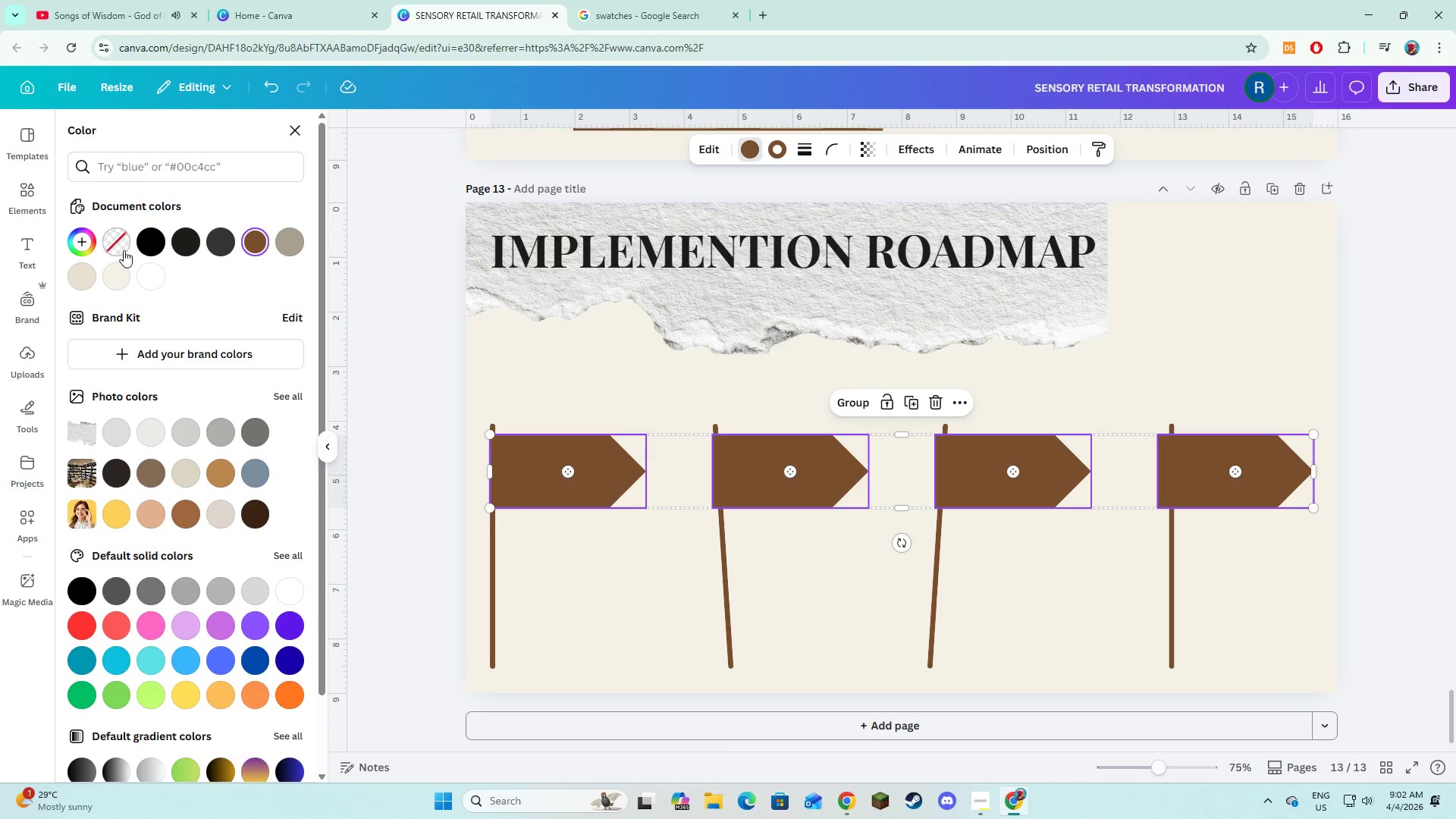 
left_click([124, 250])
 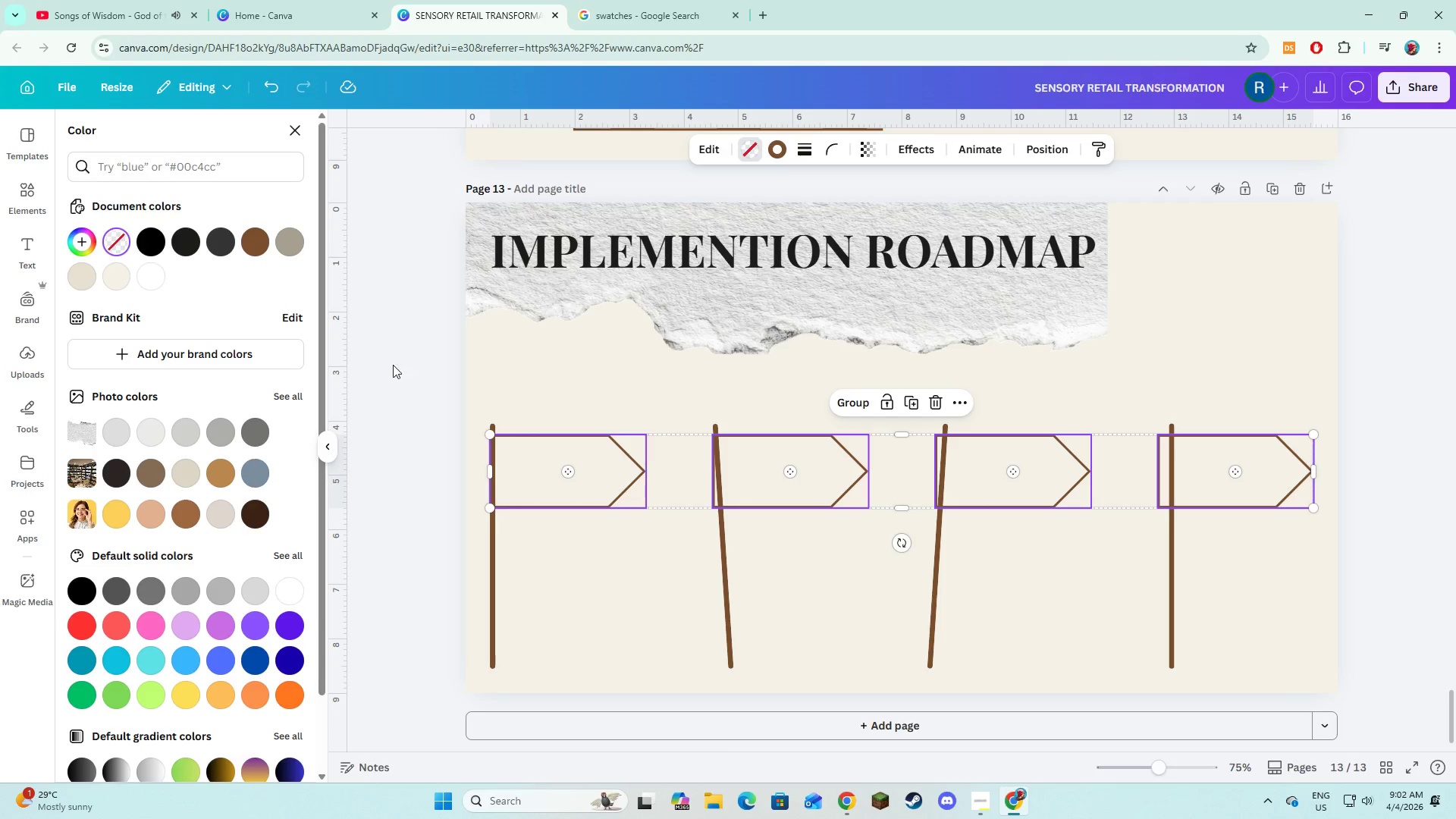 
left_click([544, 552])
 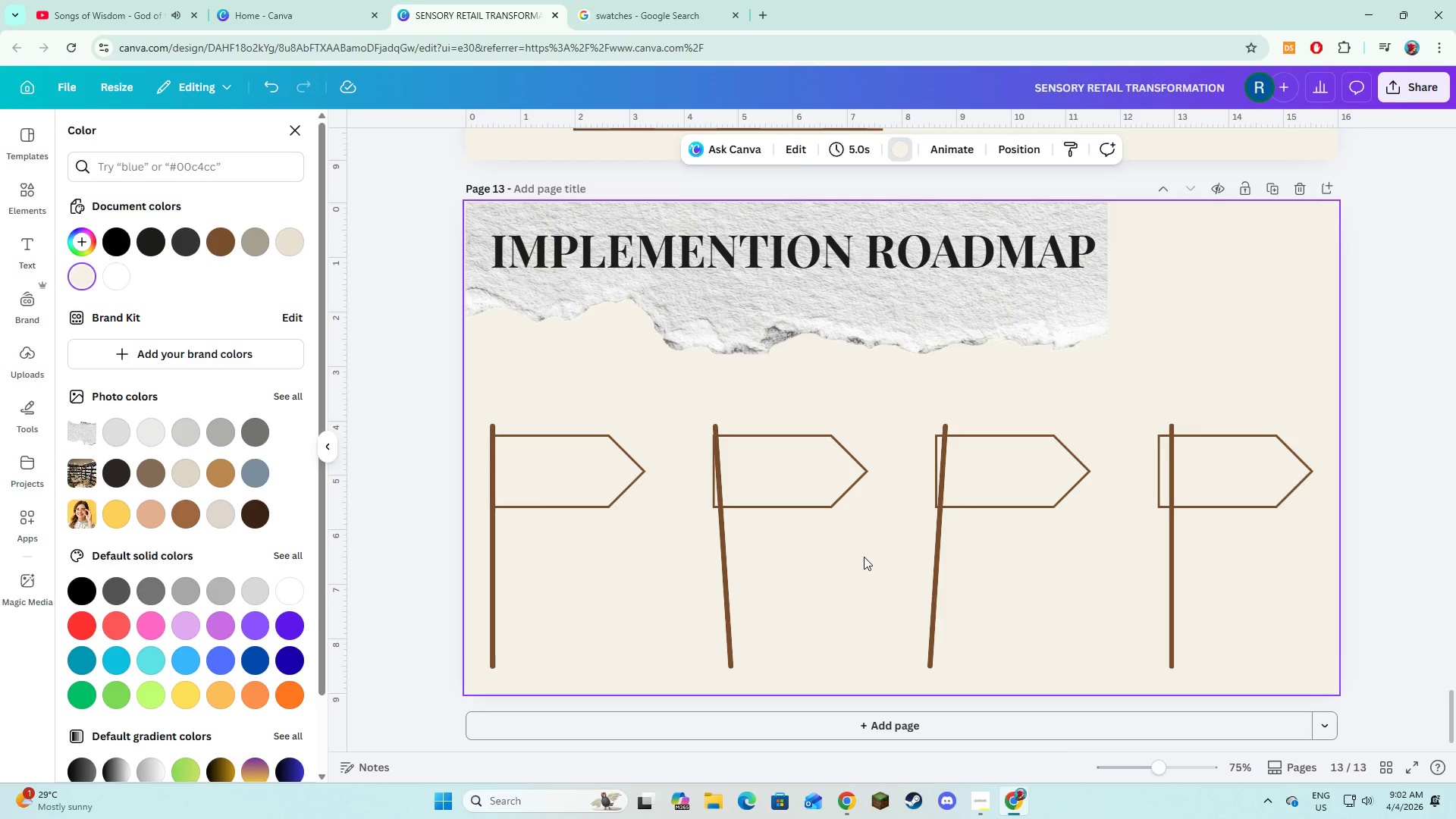 
left_click([864, 557])
 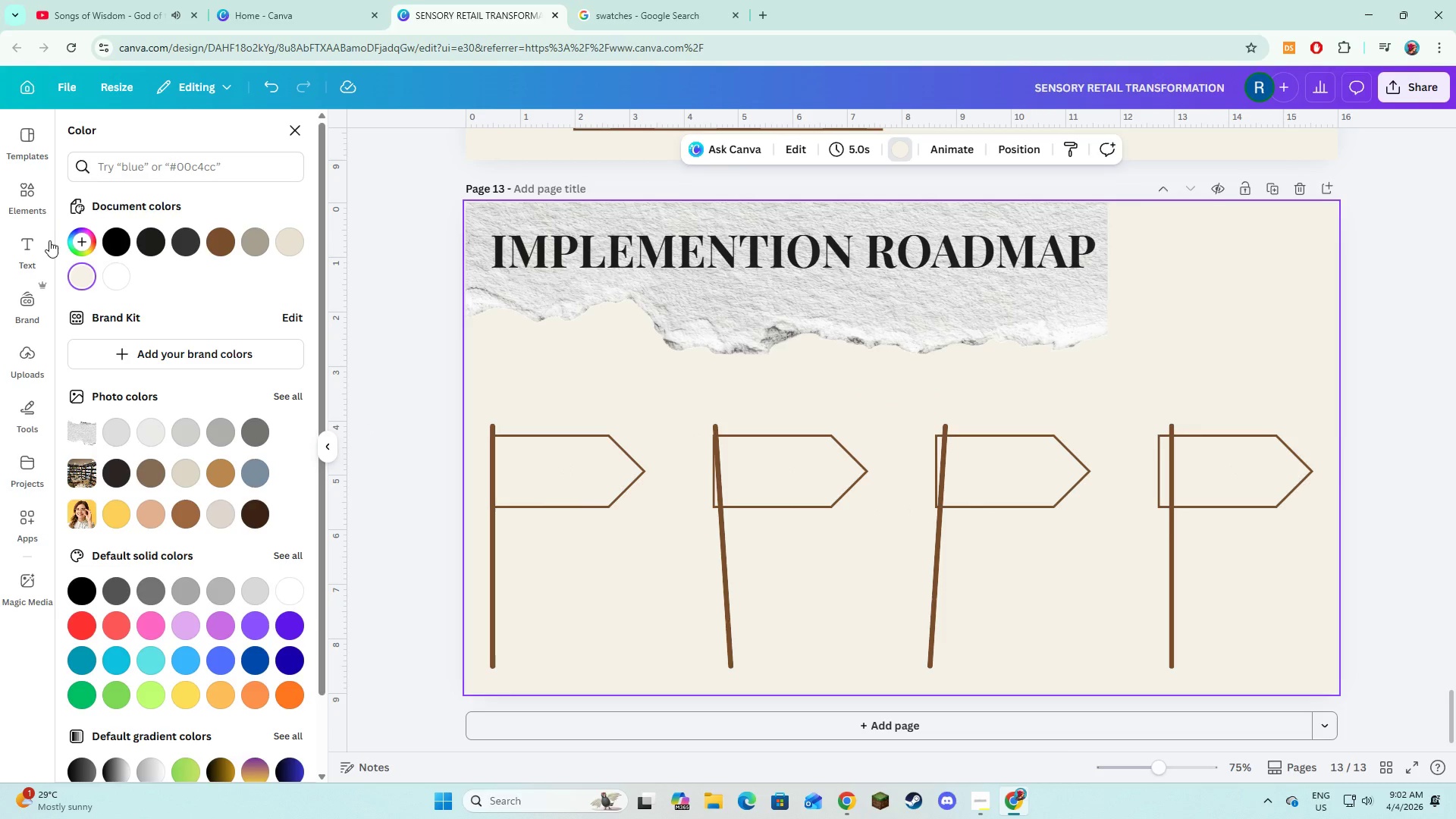 
left_click([39, 200])
 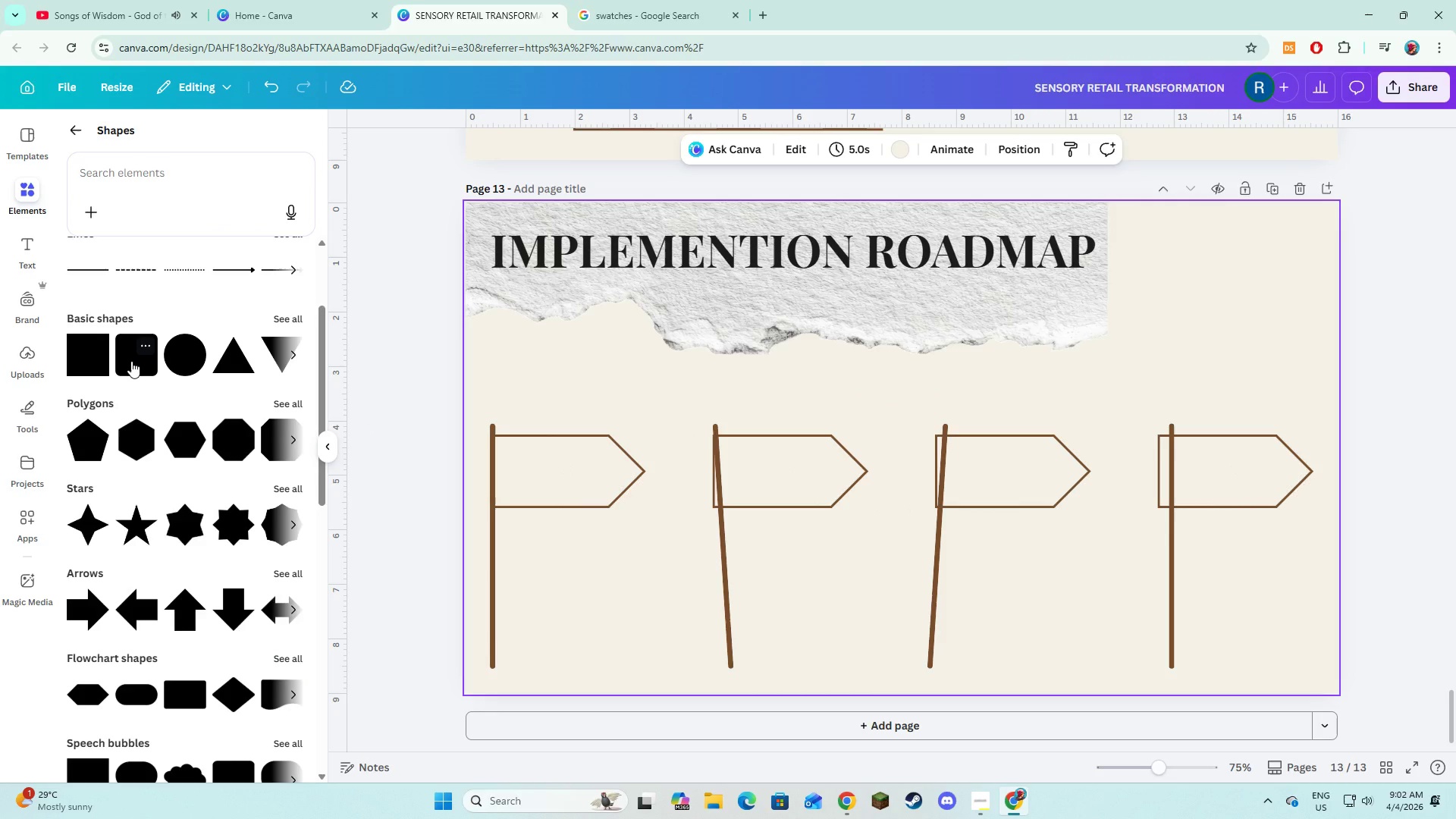 
left_click([131, 361])
 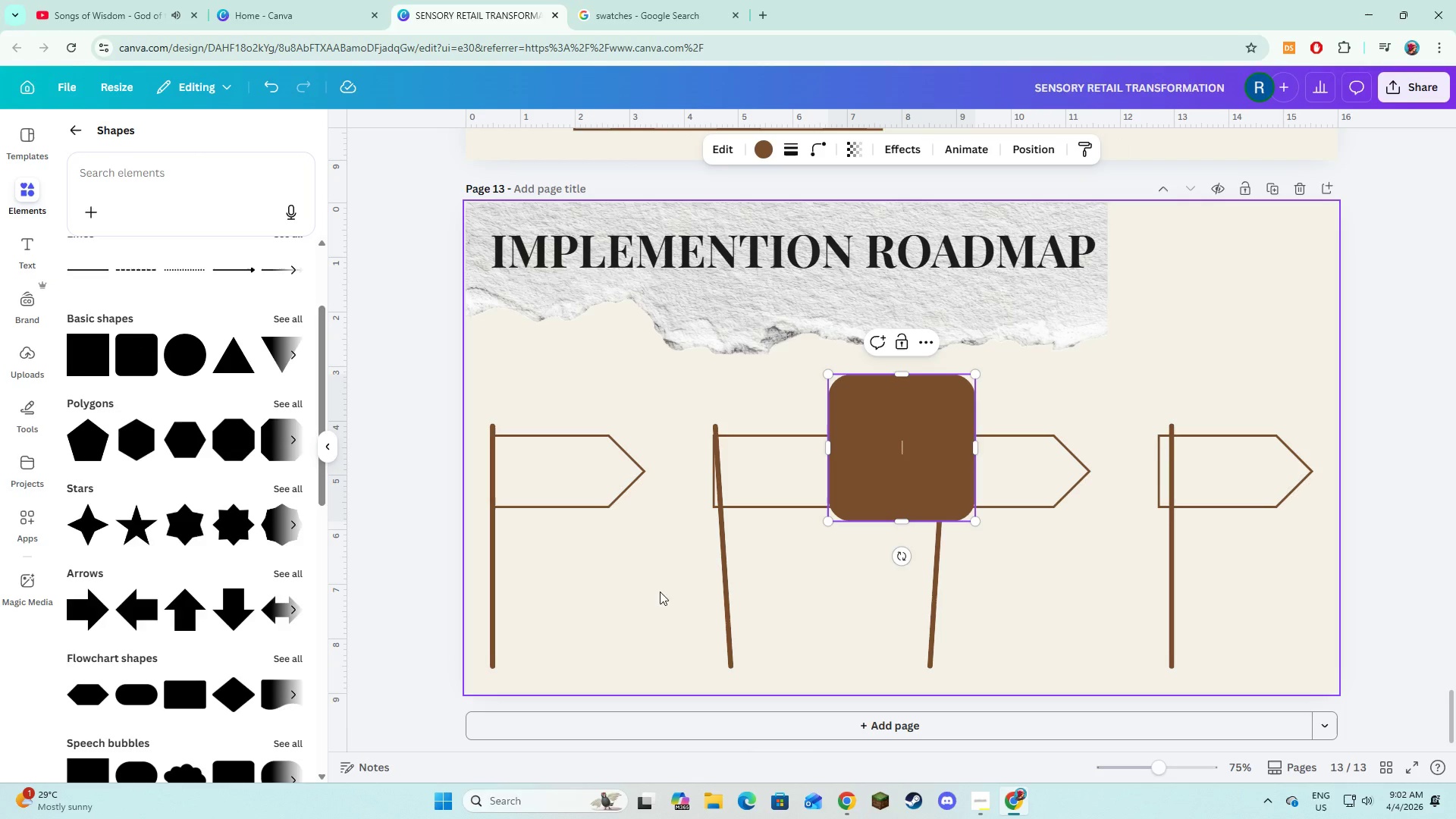 
left_click([650, 599])
 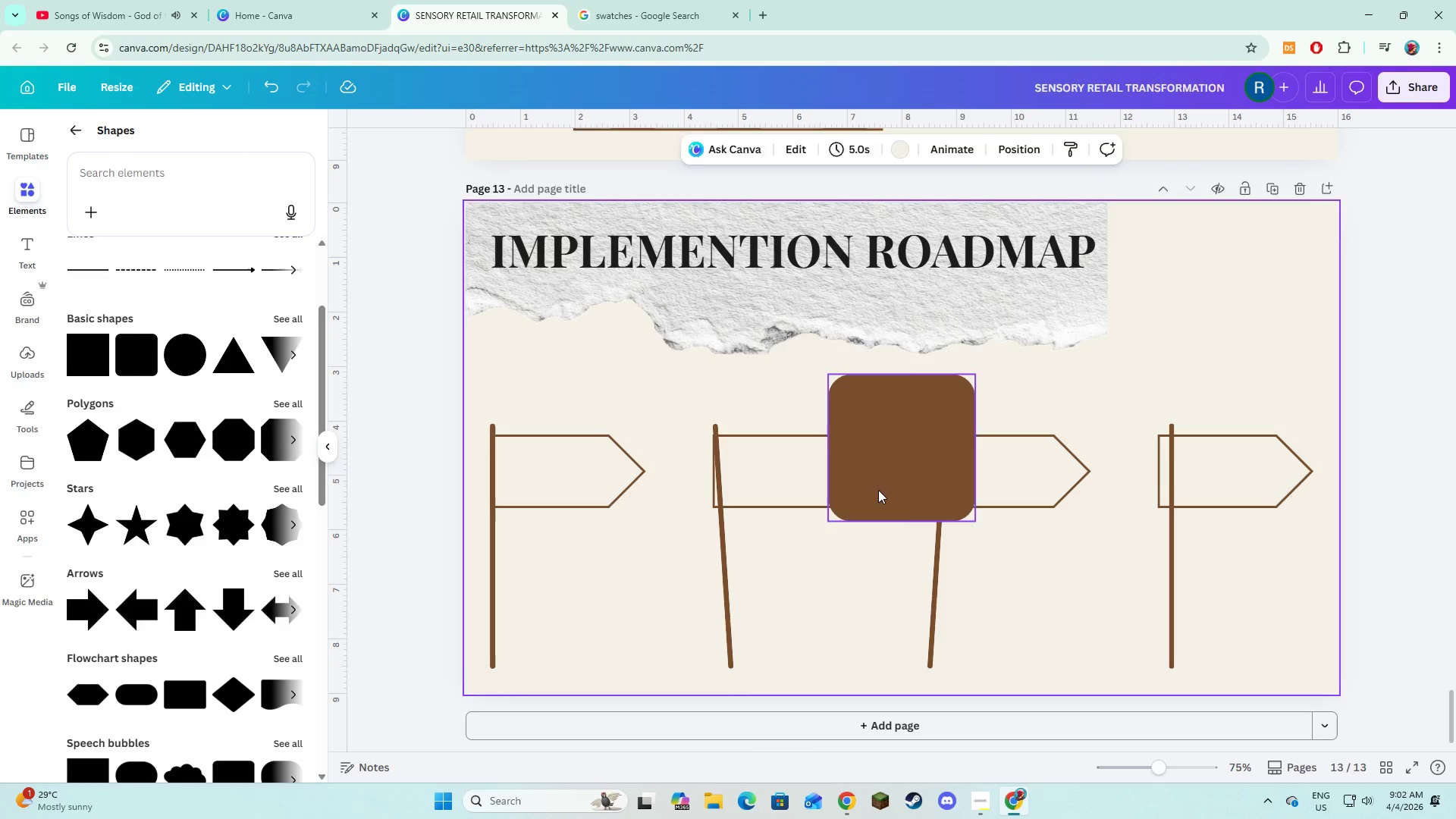 
left_click([878, 490])
 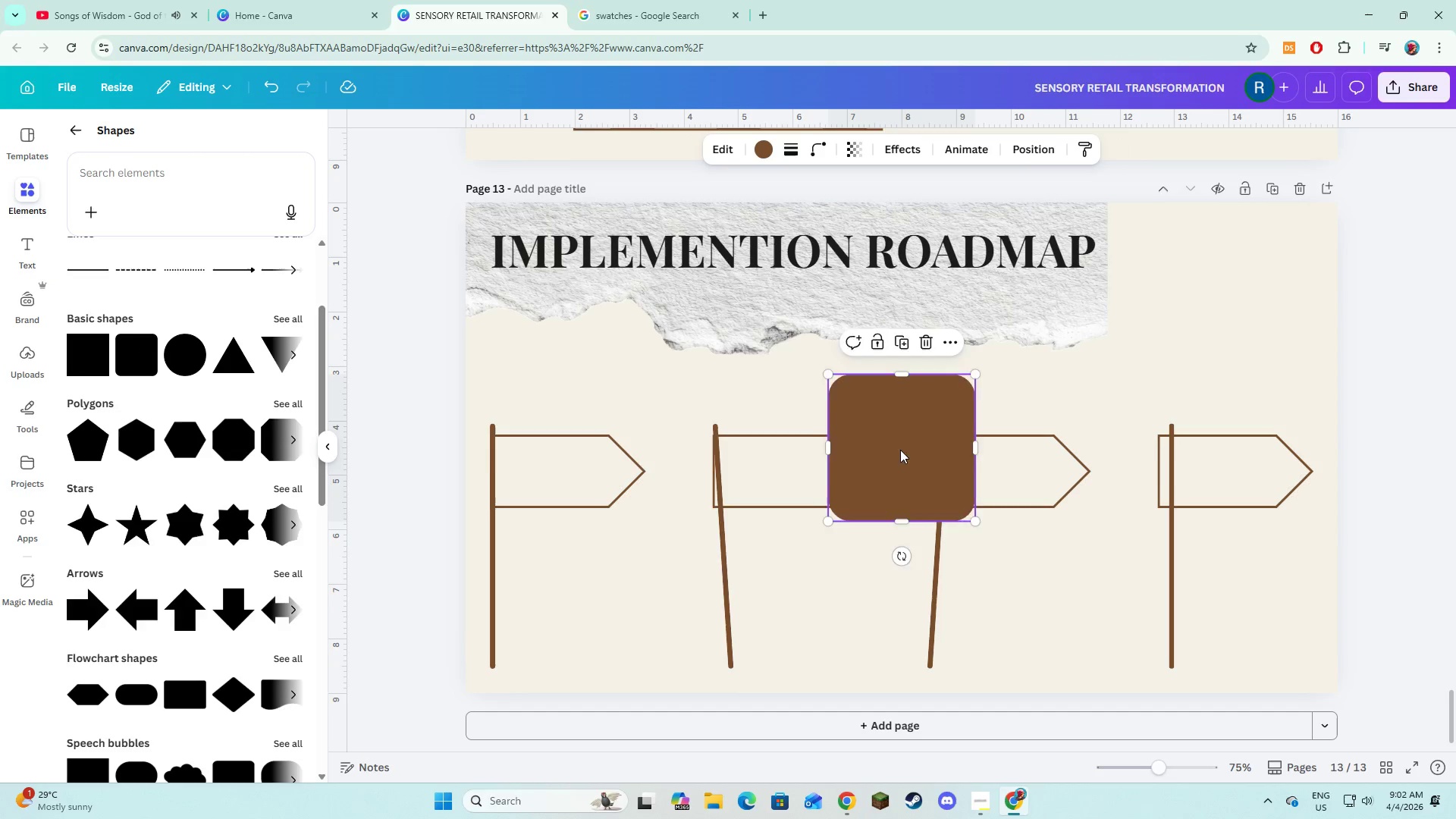 
left_click_drag(start_coordinate=[902, 450], to_coordinate=[587, 598])
 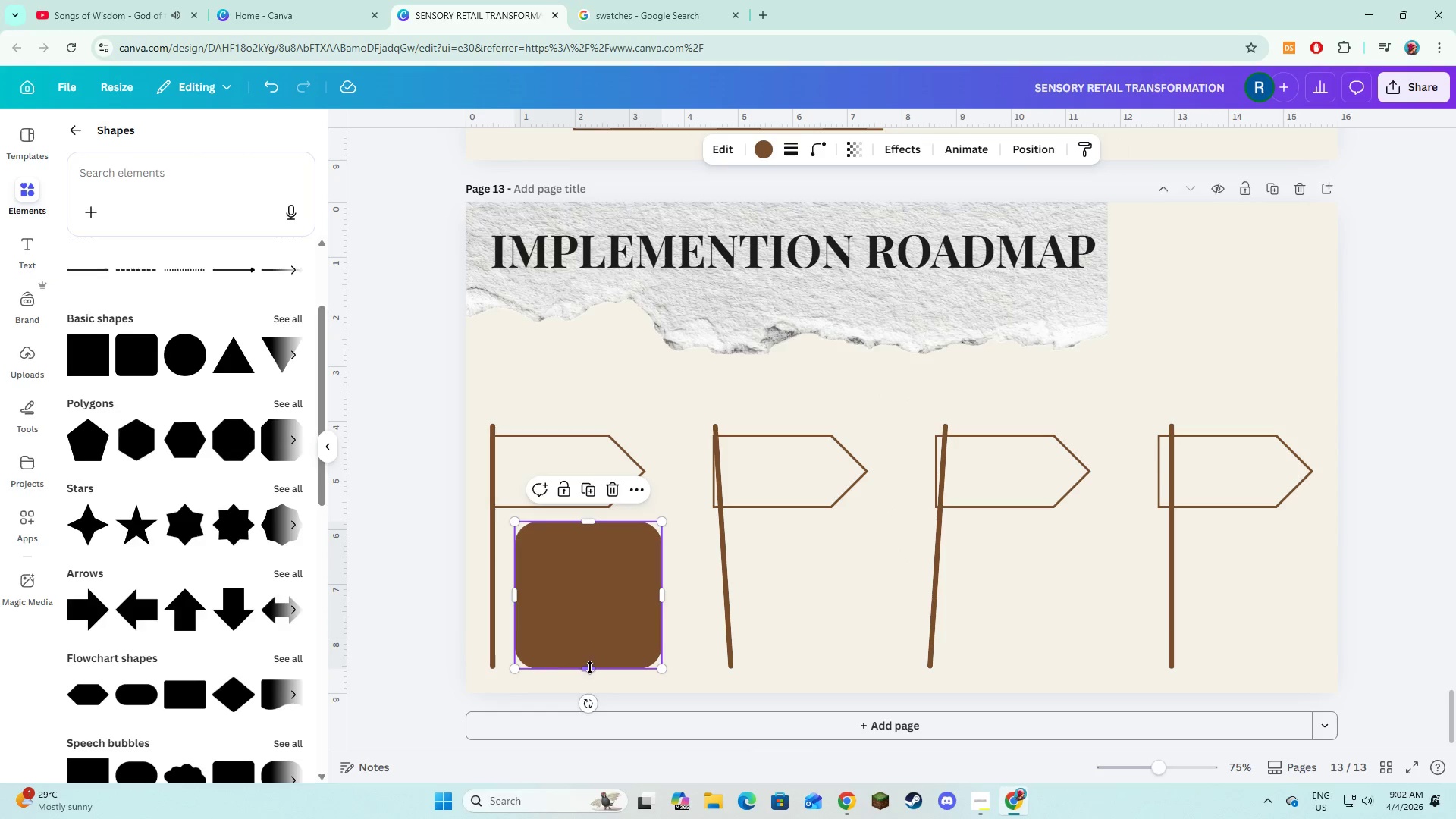 
left_click_drag(start_coordinate=[590, 667], to_coordinate=[572, 582])
 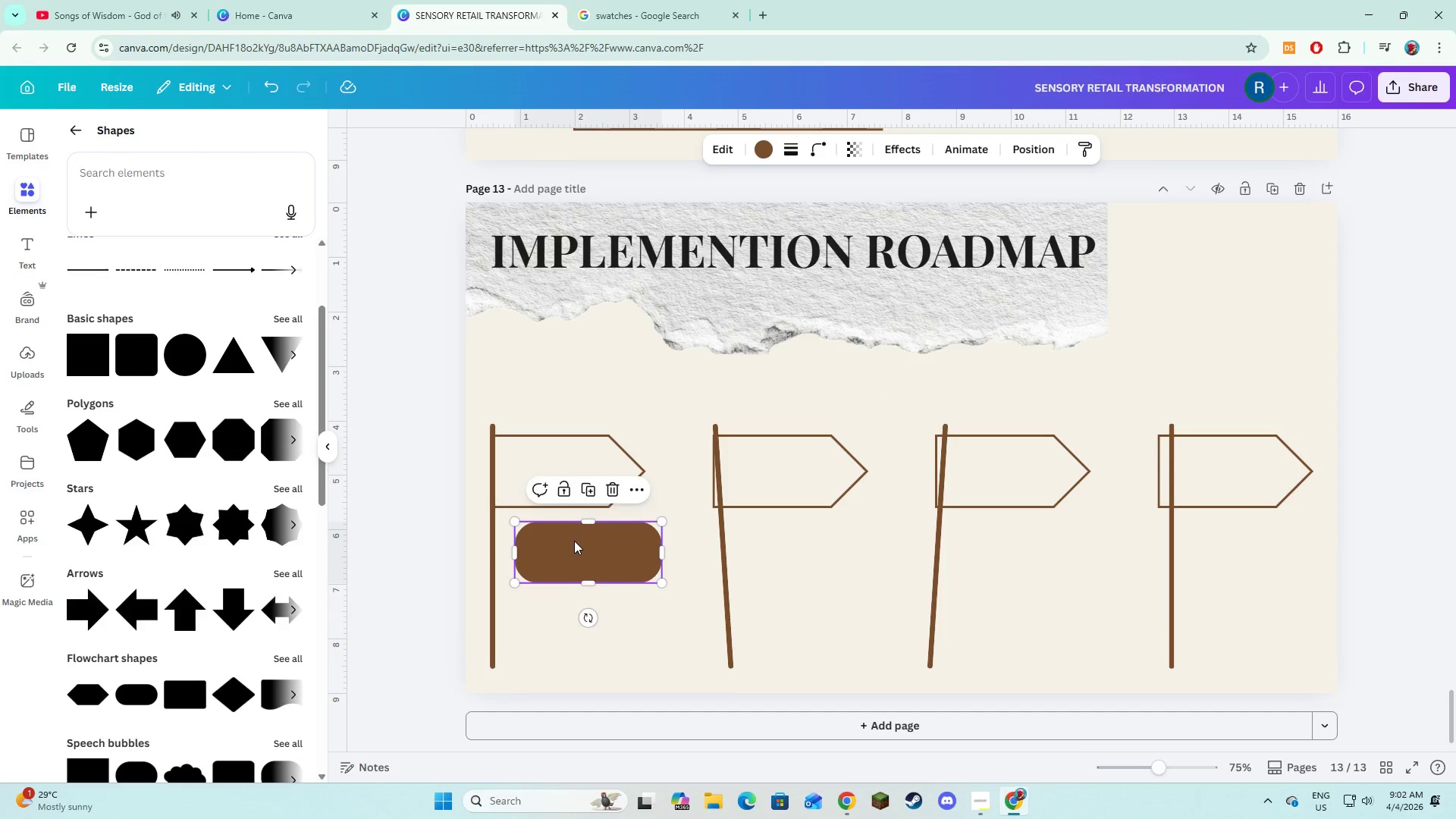 
left_click_drag(start_coordinate=[574, 538], to_coordinate=[566, 565])
 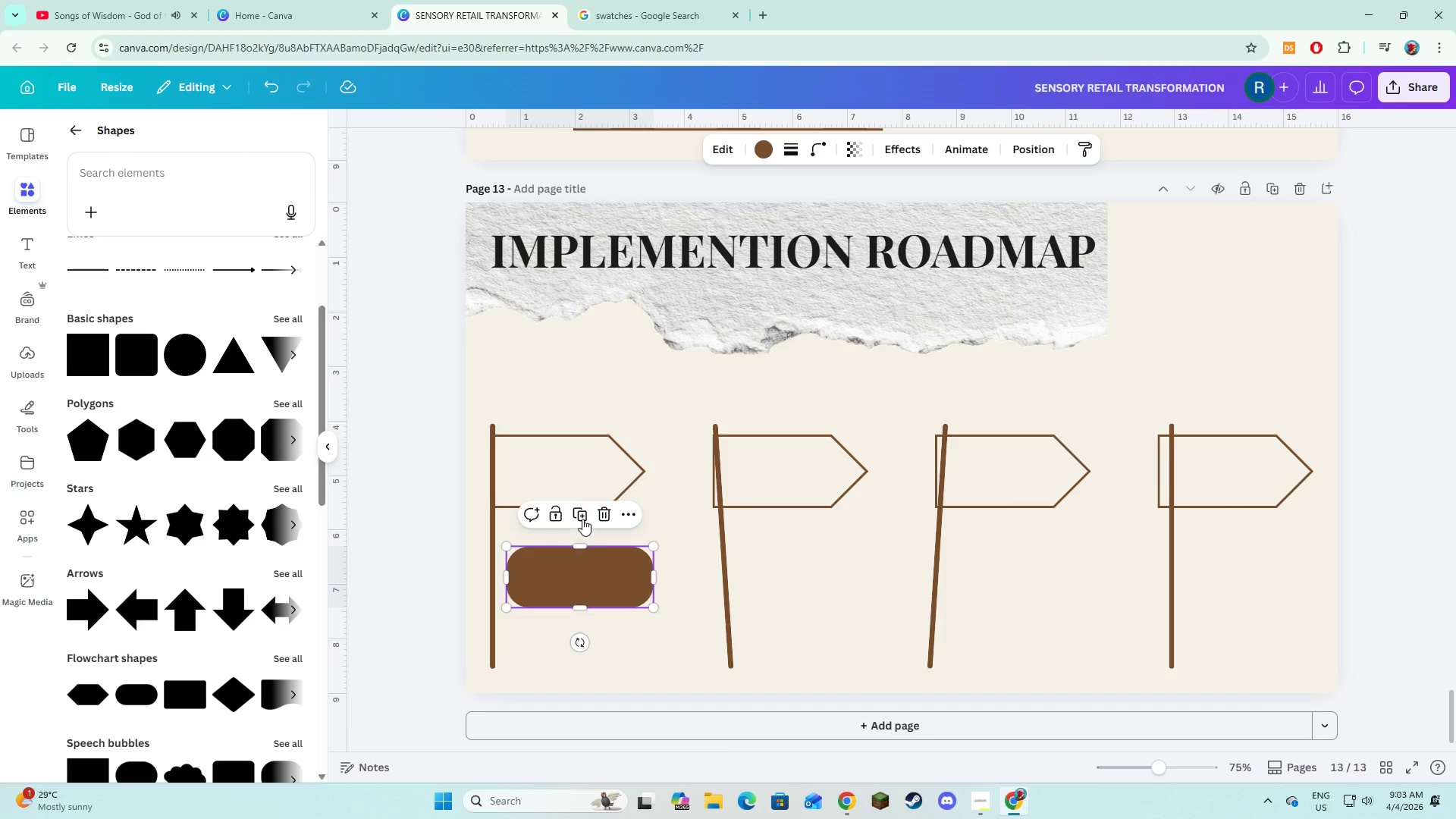 
left_click([578, 514])
 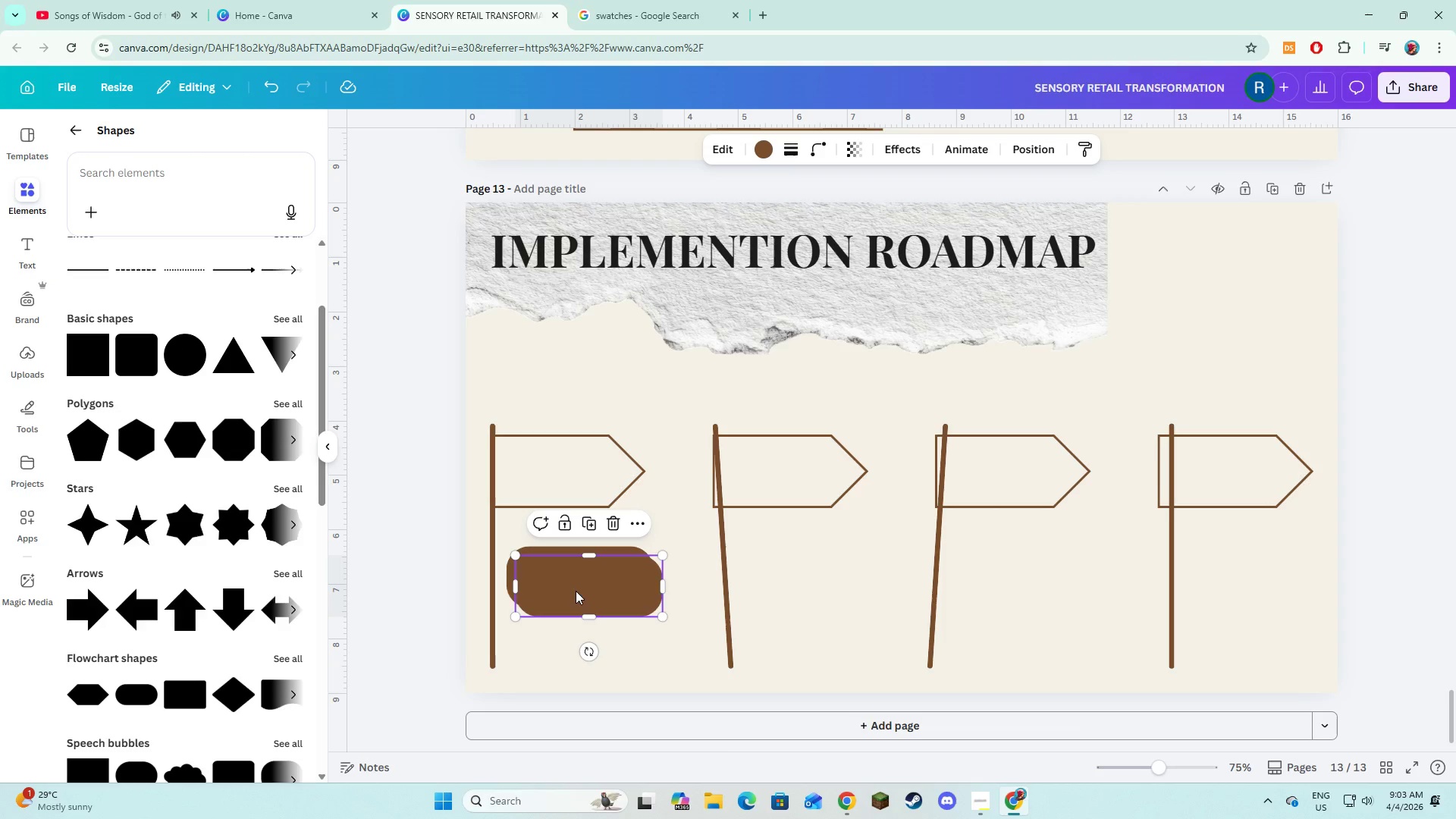 
left_click_drag(start_coordinate=[576, 591], to_coordinate=[803, 583])
 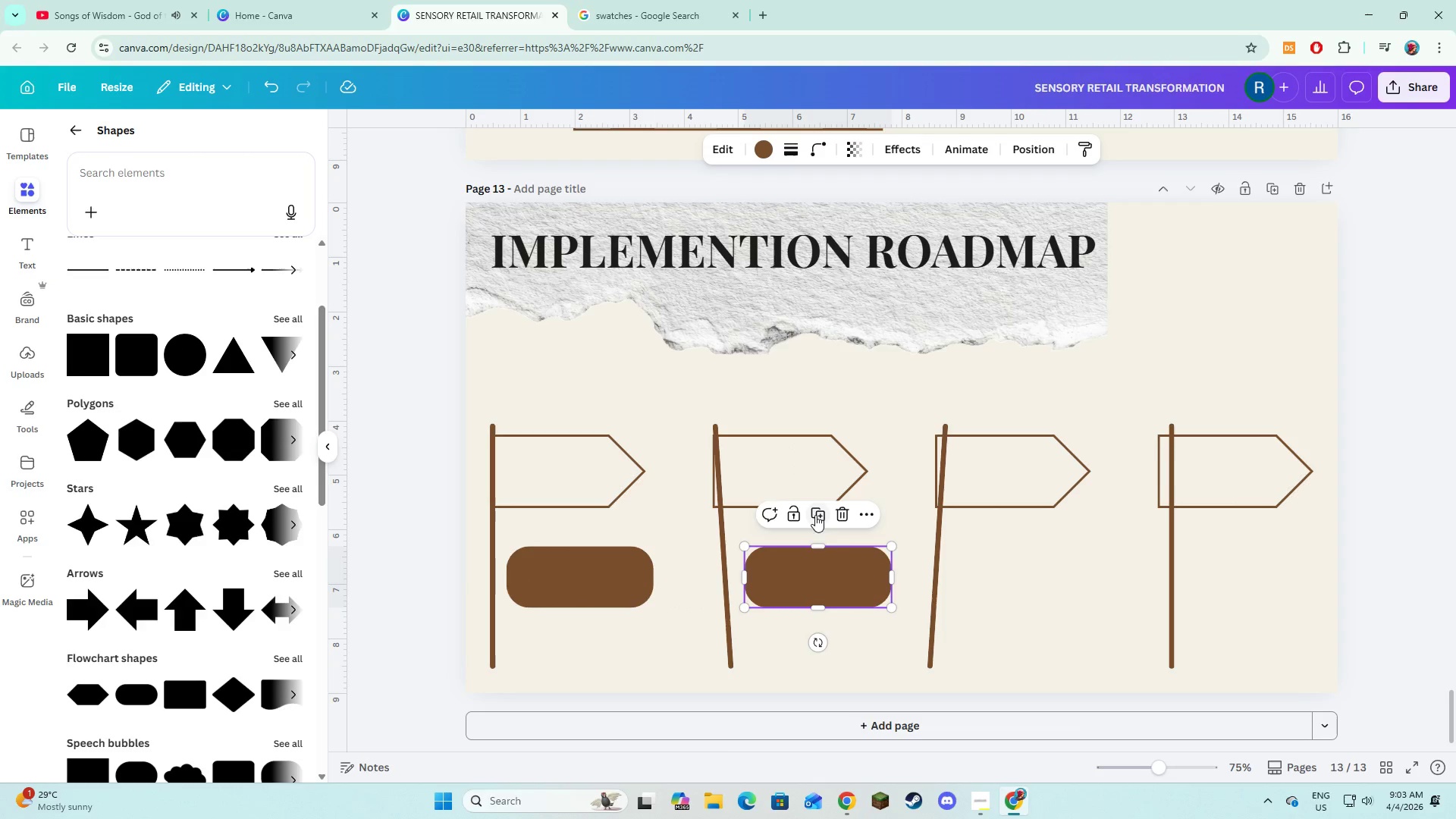 
left_click([818, 513])
 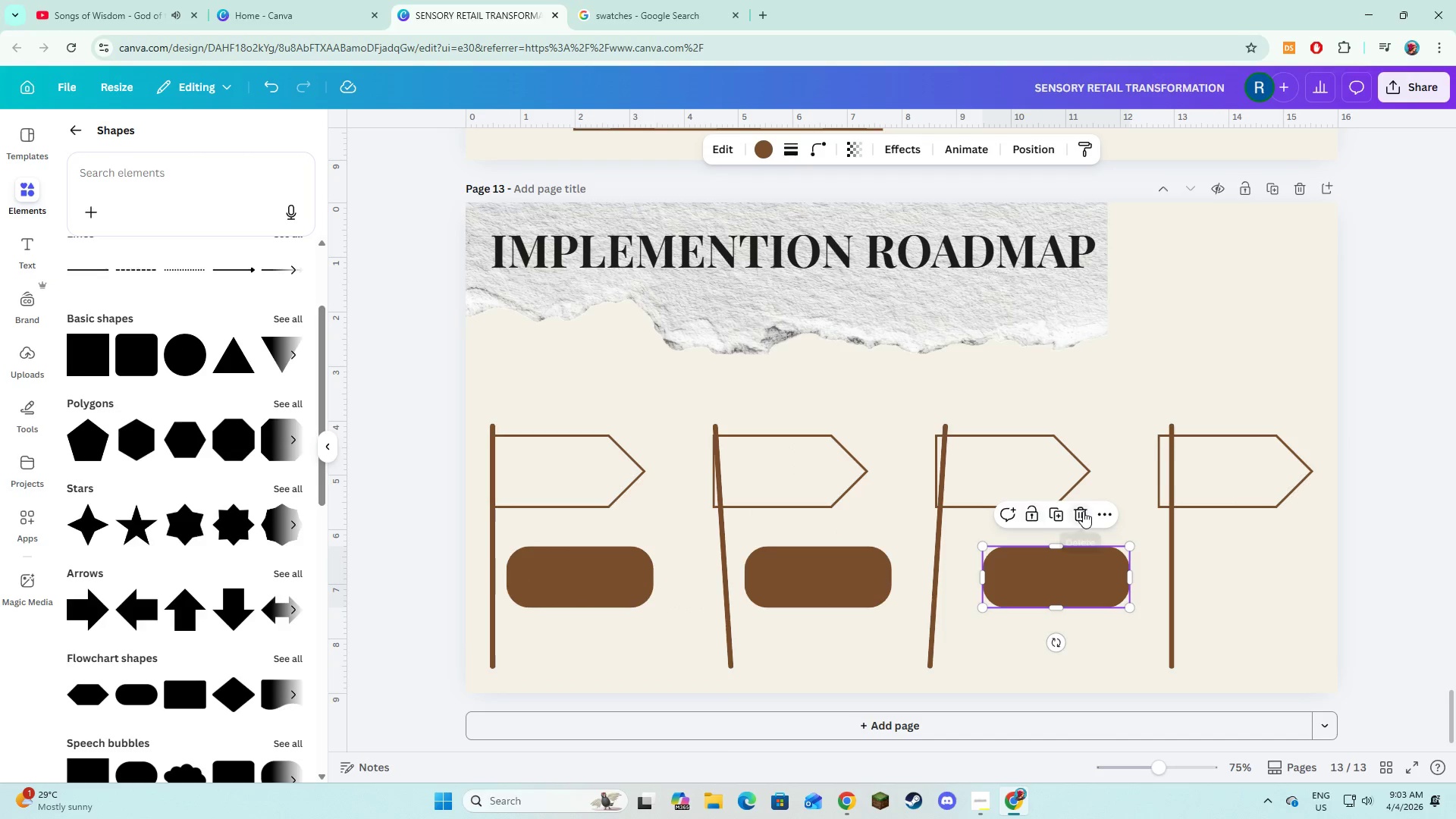 
left_click([1061, 513])
 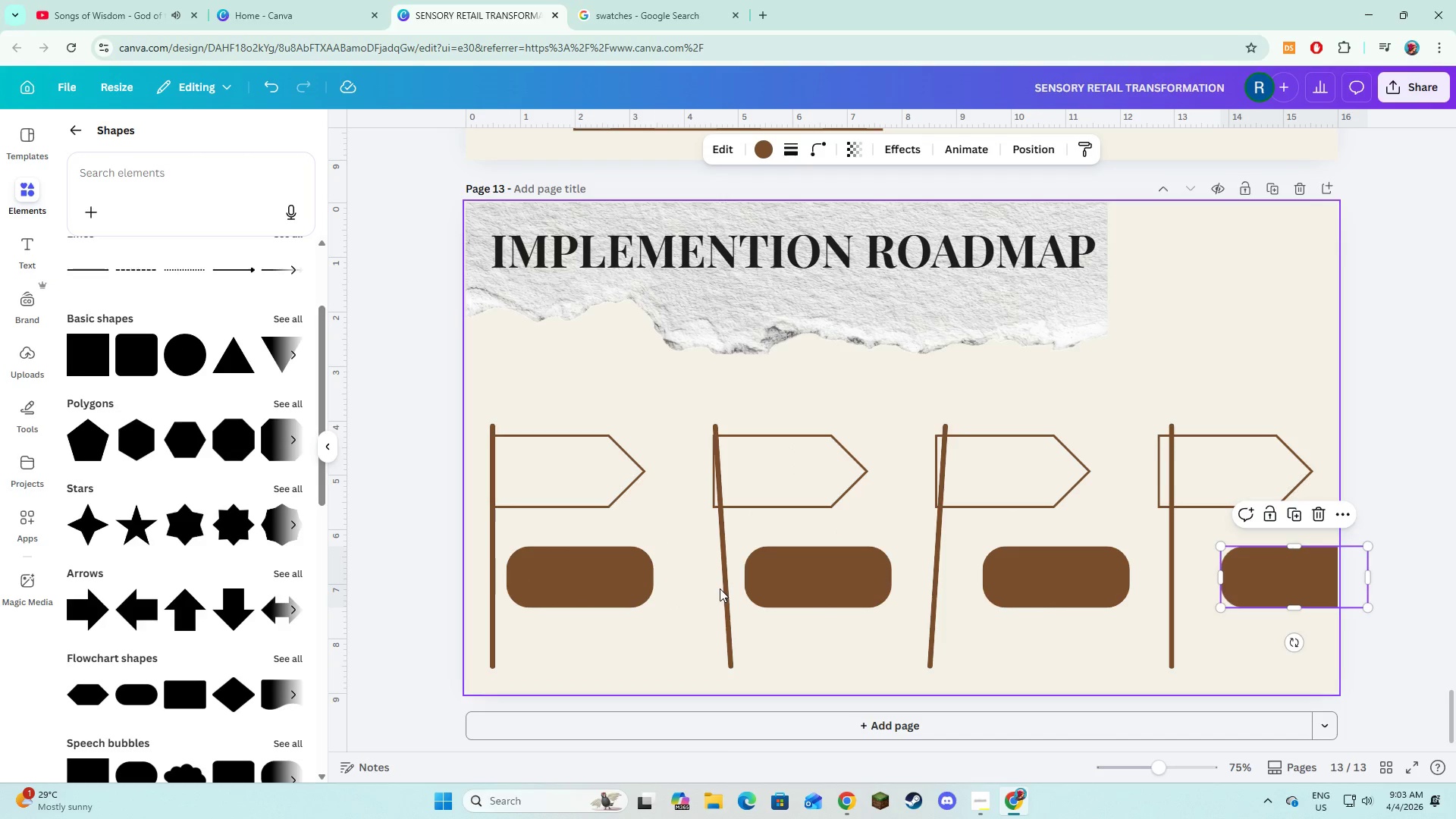 
left_click_drag(start_coordinate=[789, 583], to_coordinate=[786, 582])
 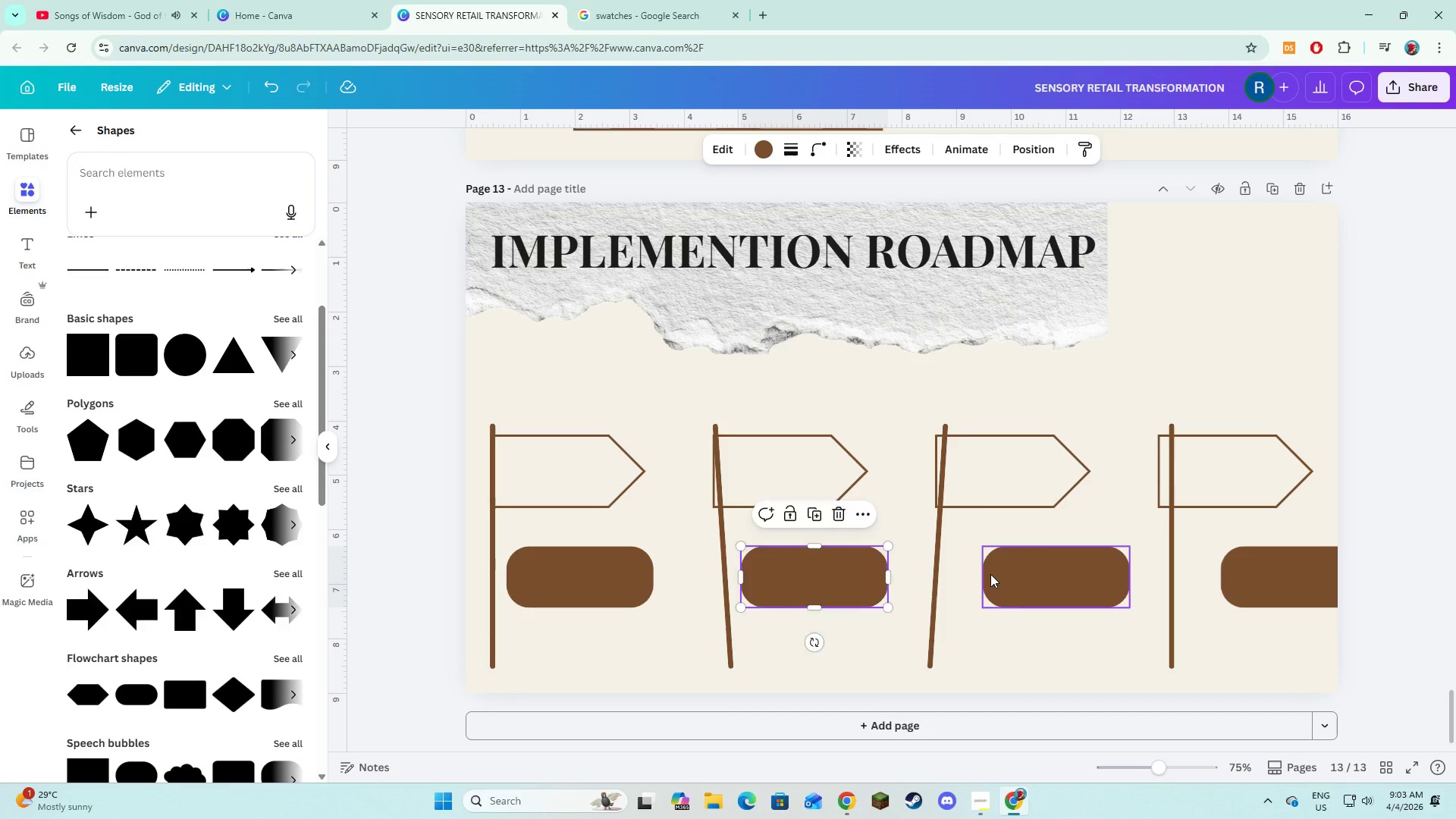 
left_click_drag(start_coordinate=[990, 574], to_coordinate=[971, 577])
 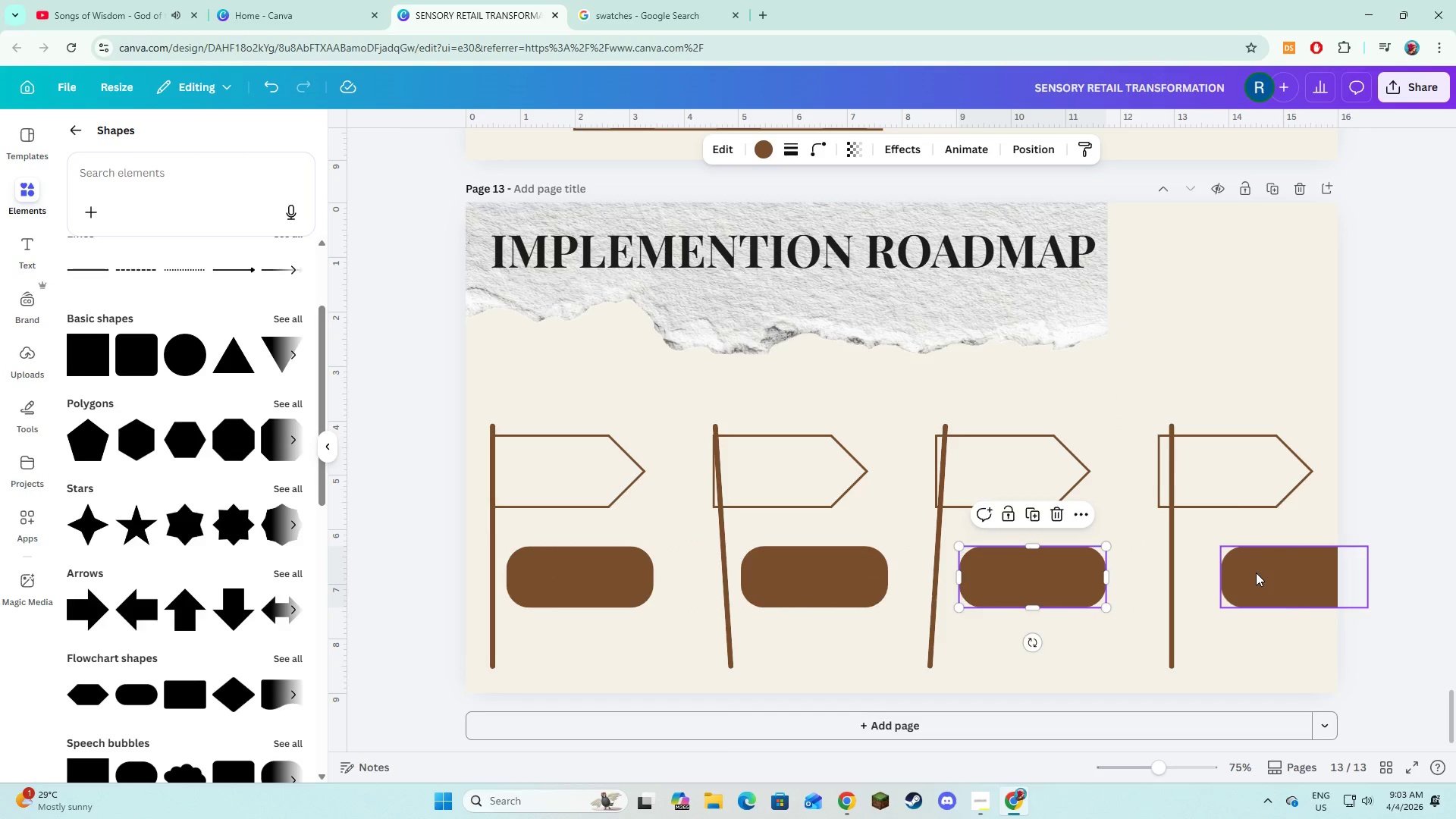 
left_click_drag(start_coordinate=[1256, 573], to_coordinate=[1217, 576])
 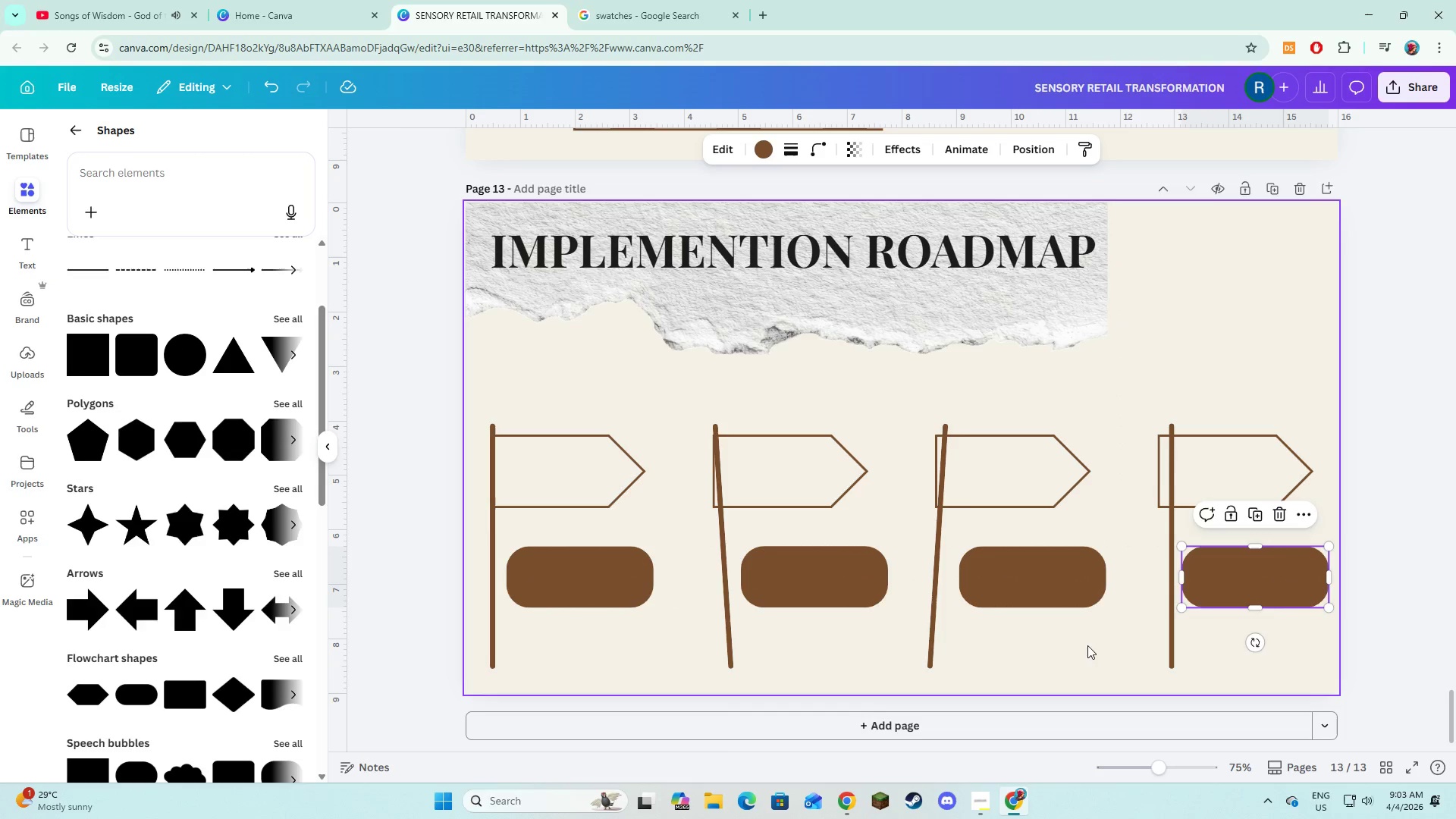 
left_click([1087, 645])
 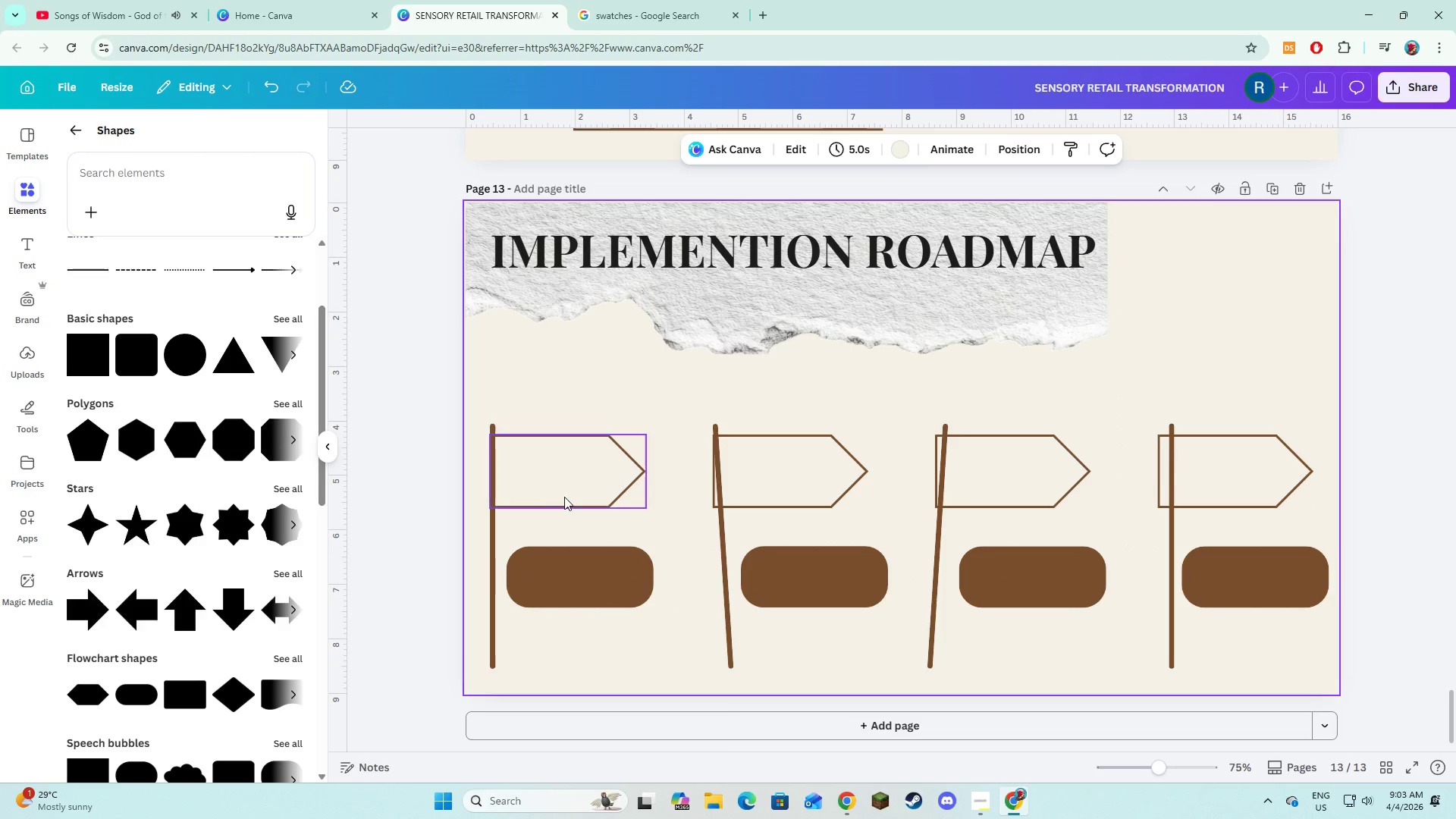 
left_click([577, 562])
 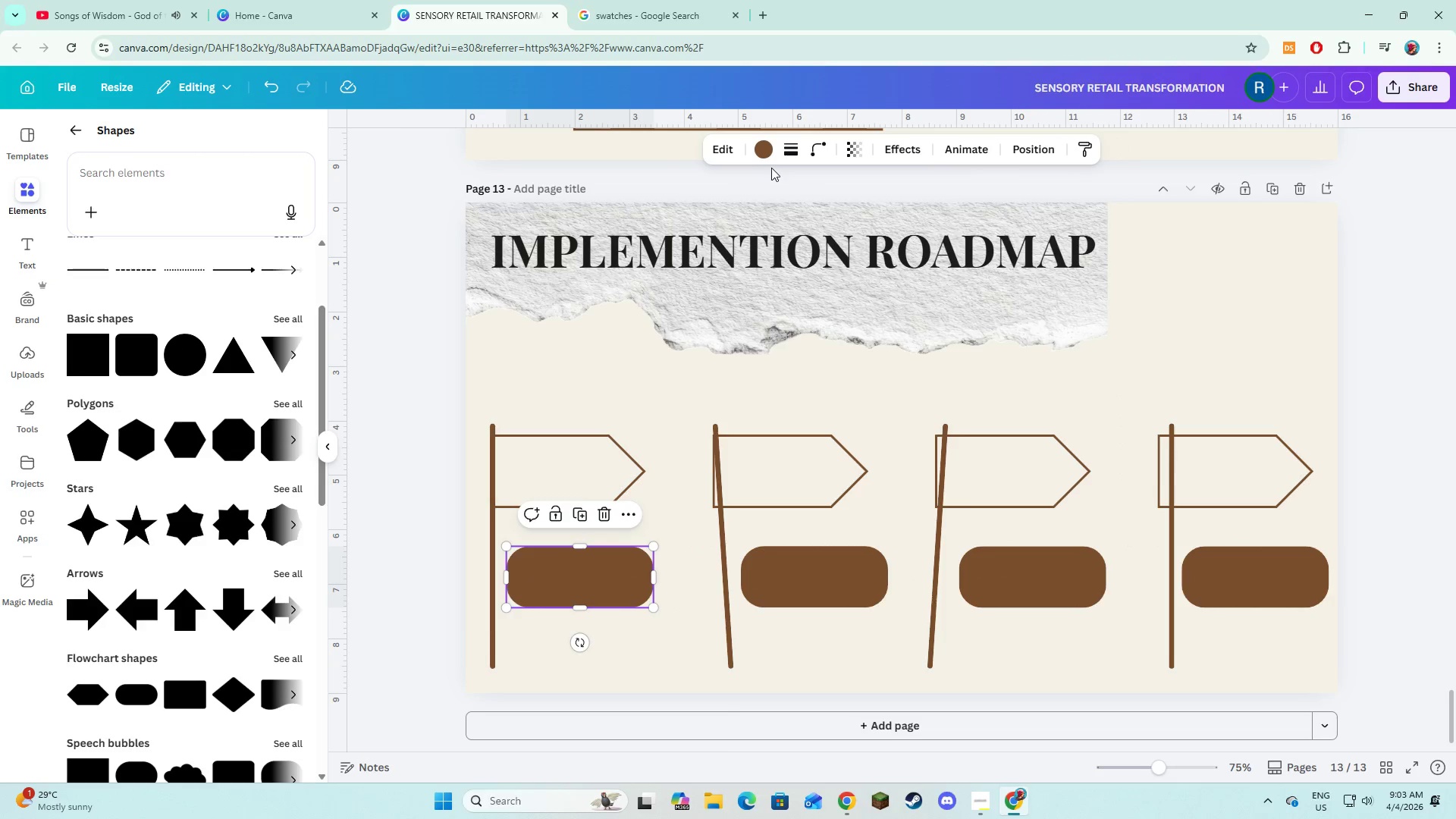 
left_click([770, 158])
 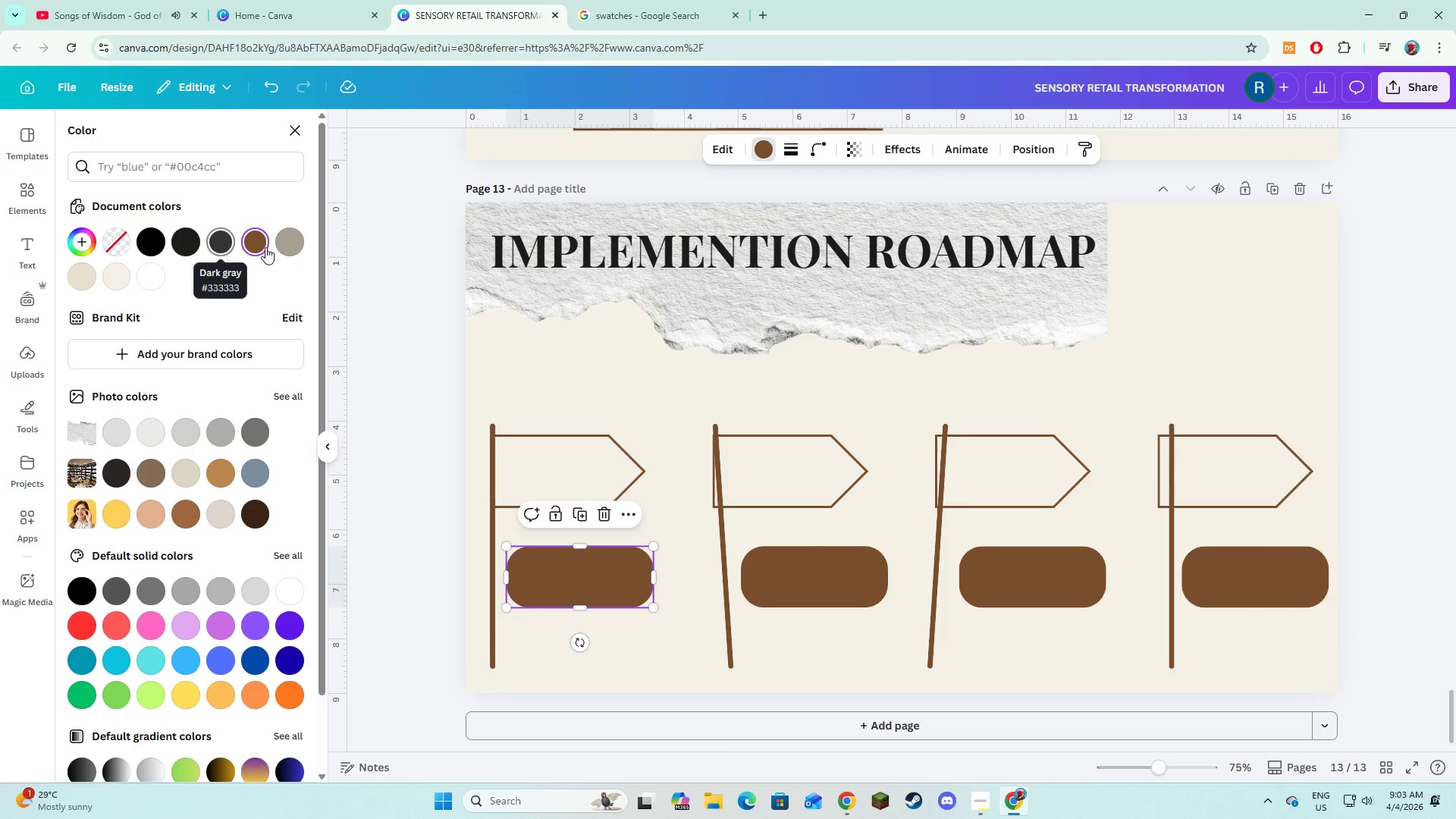 
left_click([287, 247])
 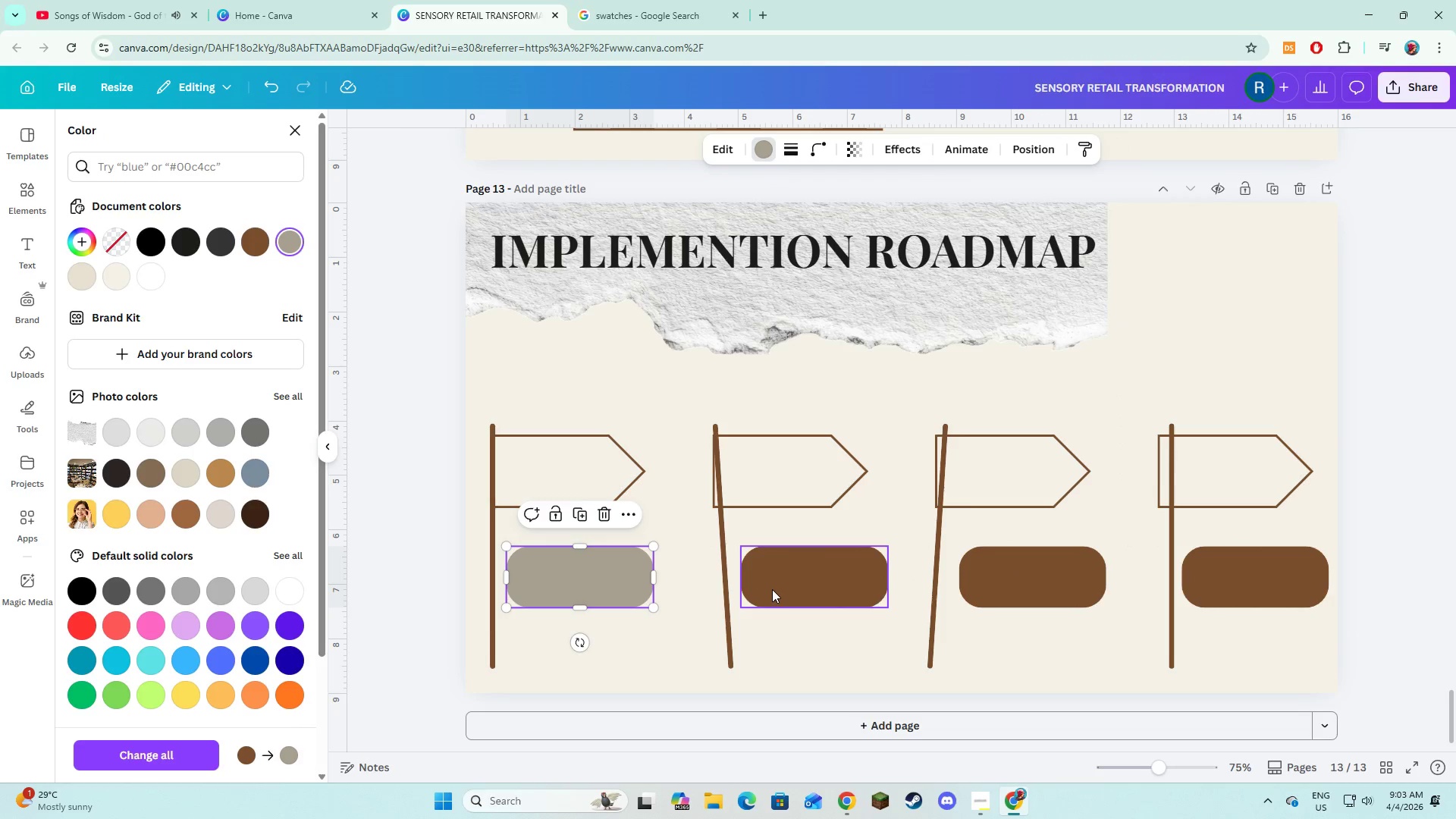 
left_click([776, 589])
 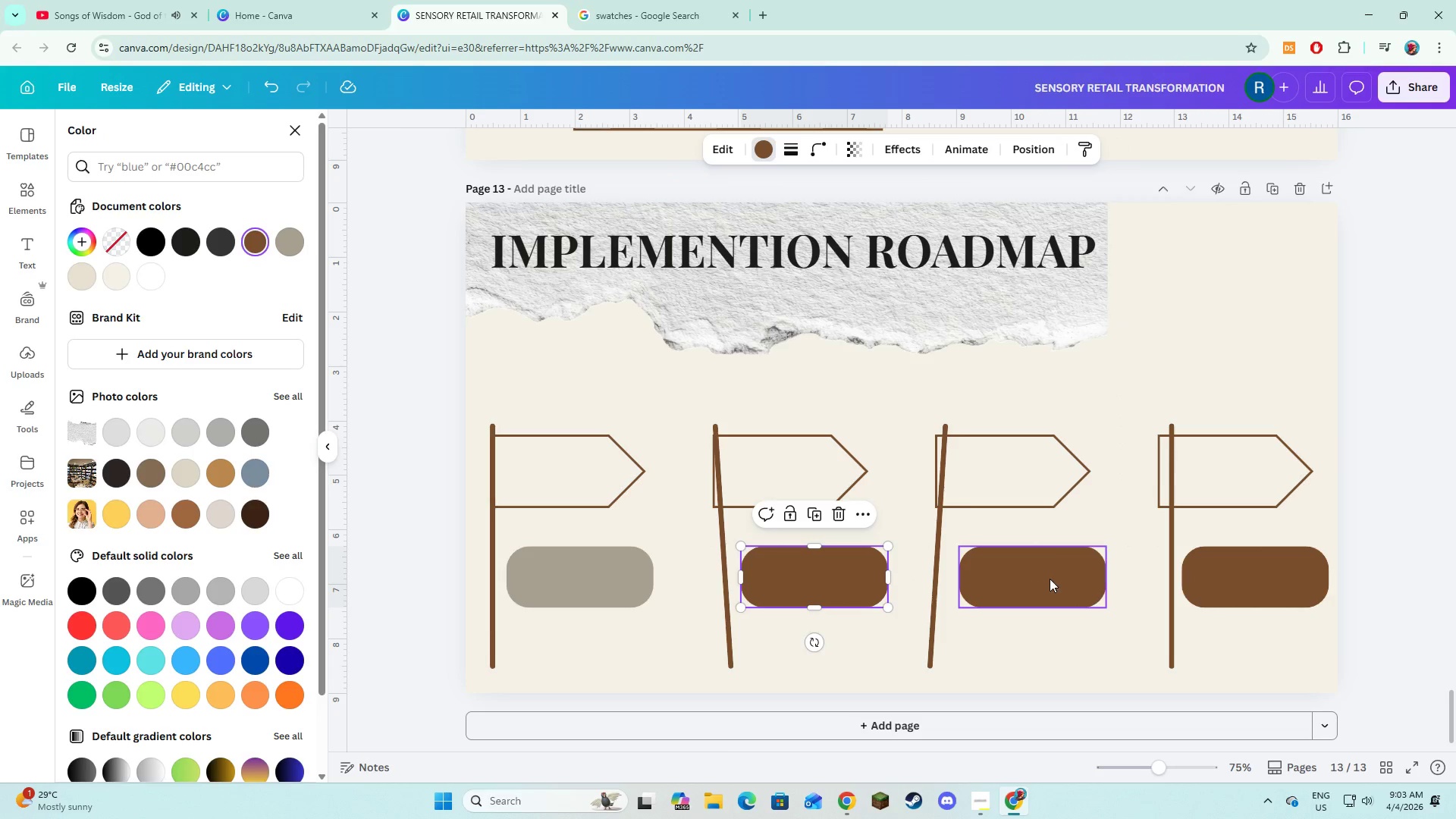 
hold_key(key=ShiftLeft, duration=1.03)
left_click([1050, 579])
 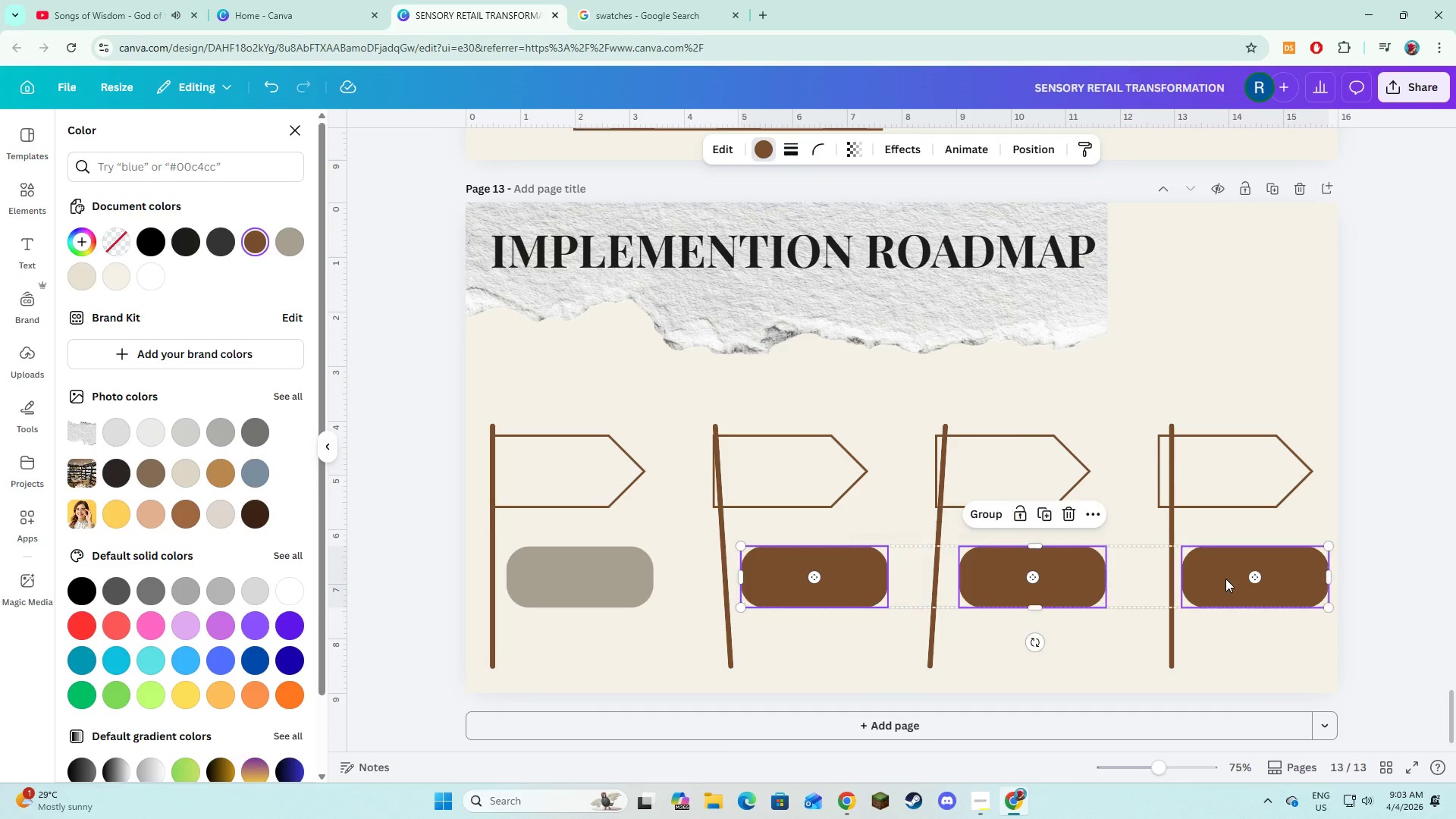 
left_click([1225, 579])
 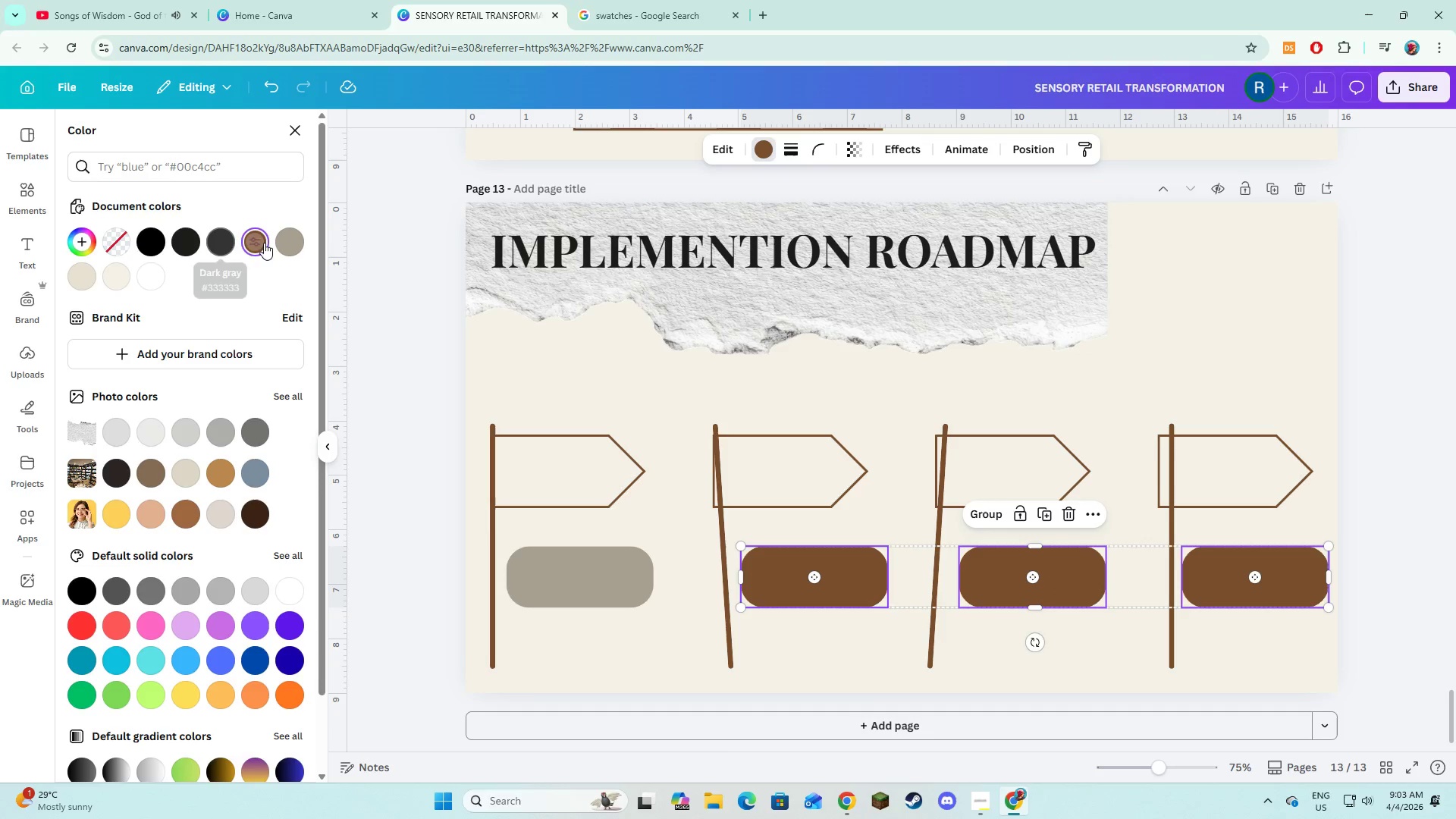 
left_click([281, 246])
 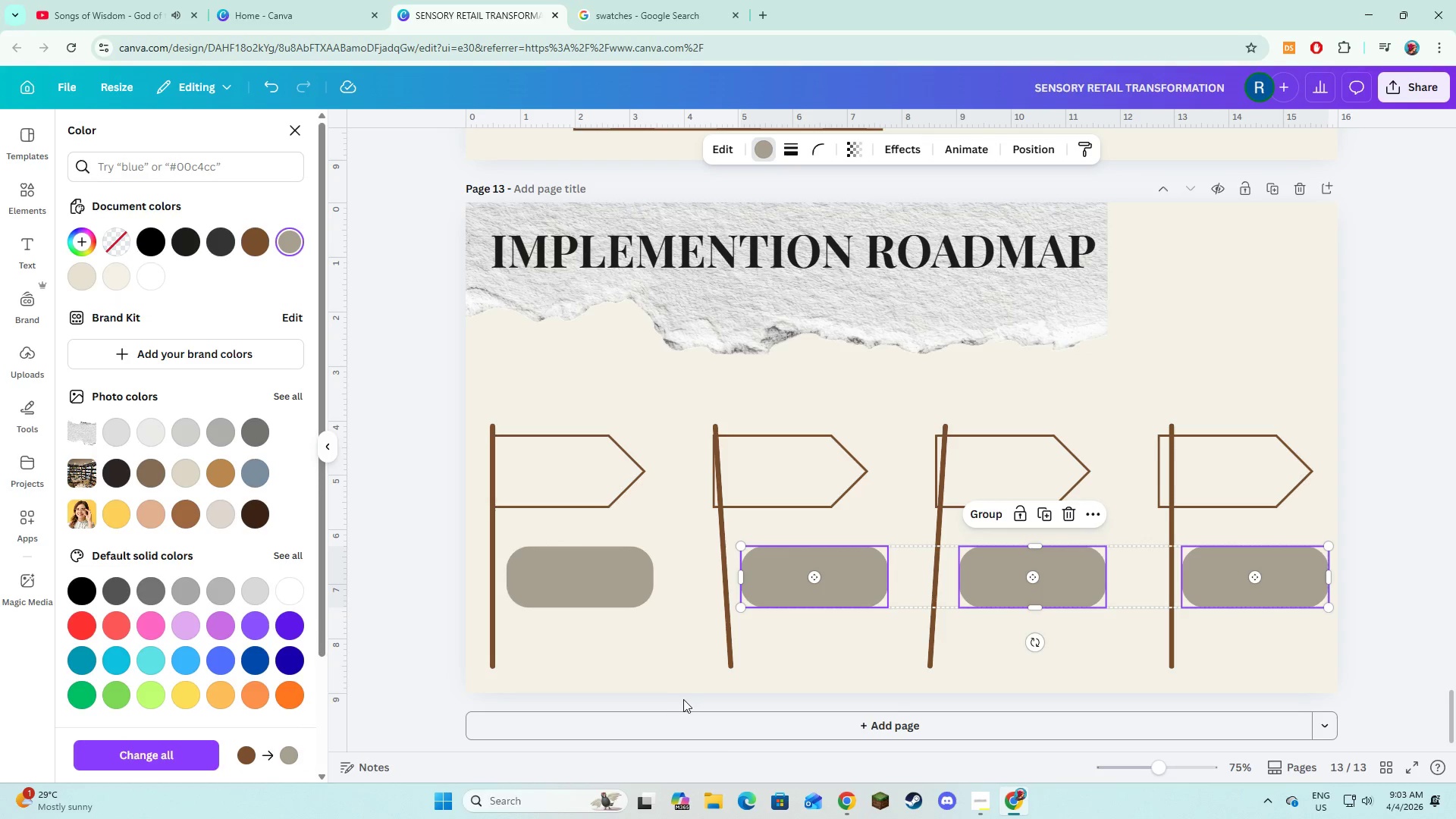 
left_click([684, 700])
 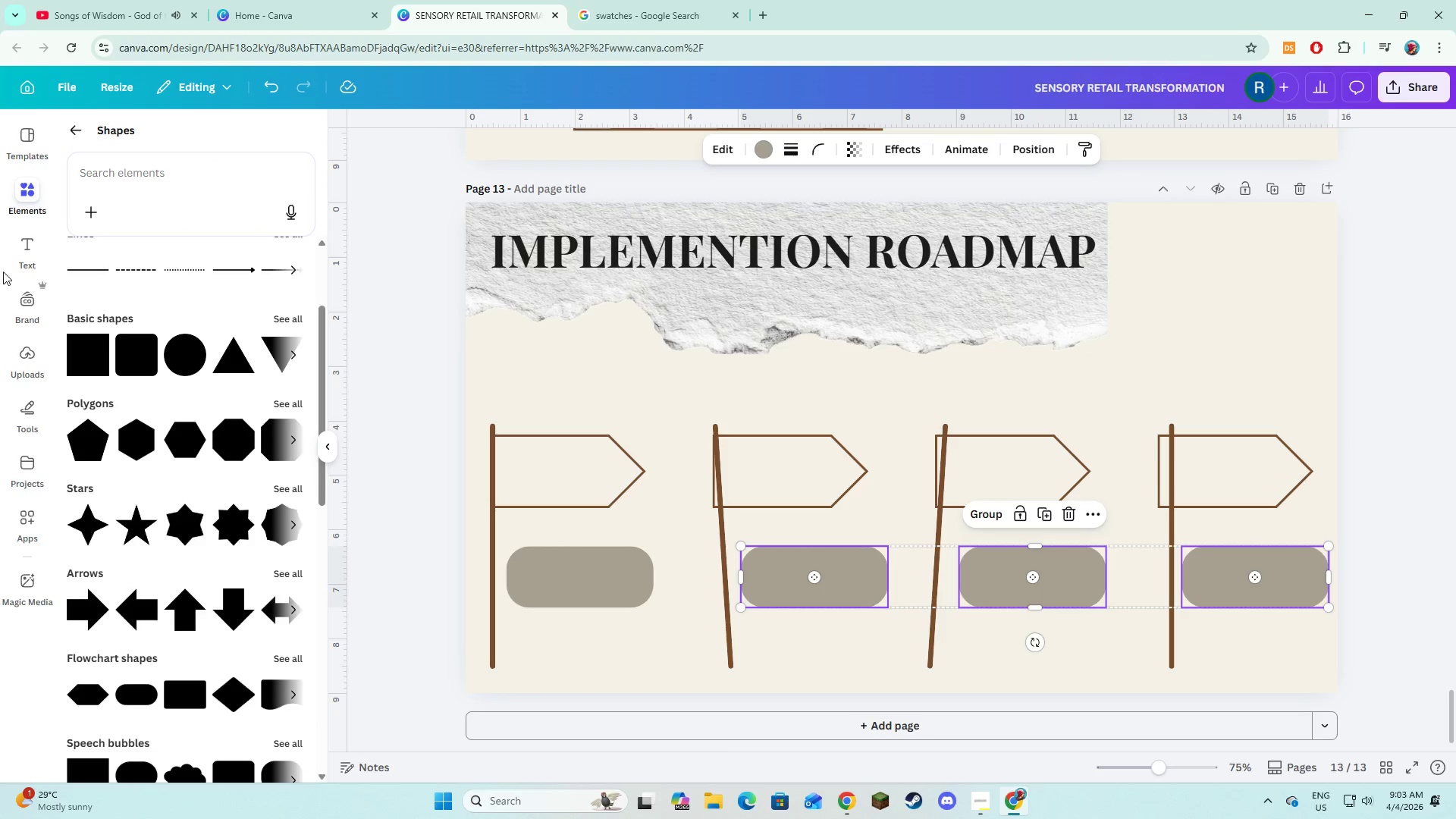 
left_click([12, 253])
 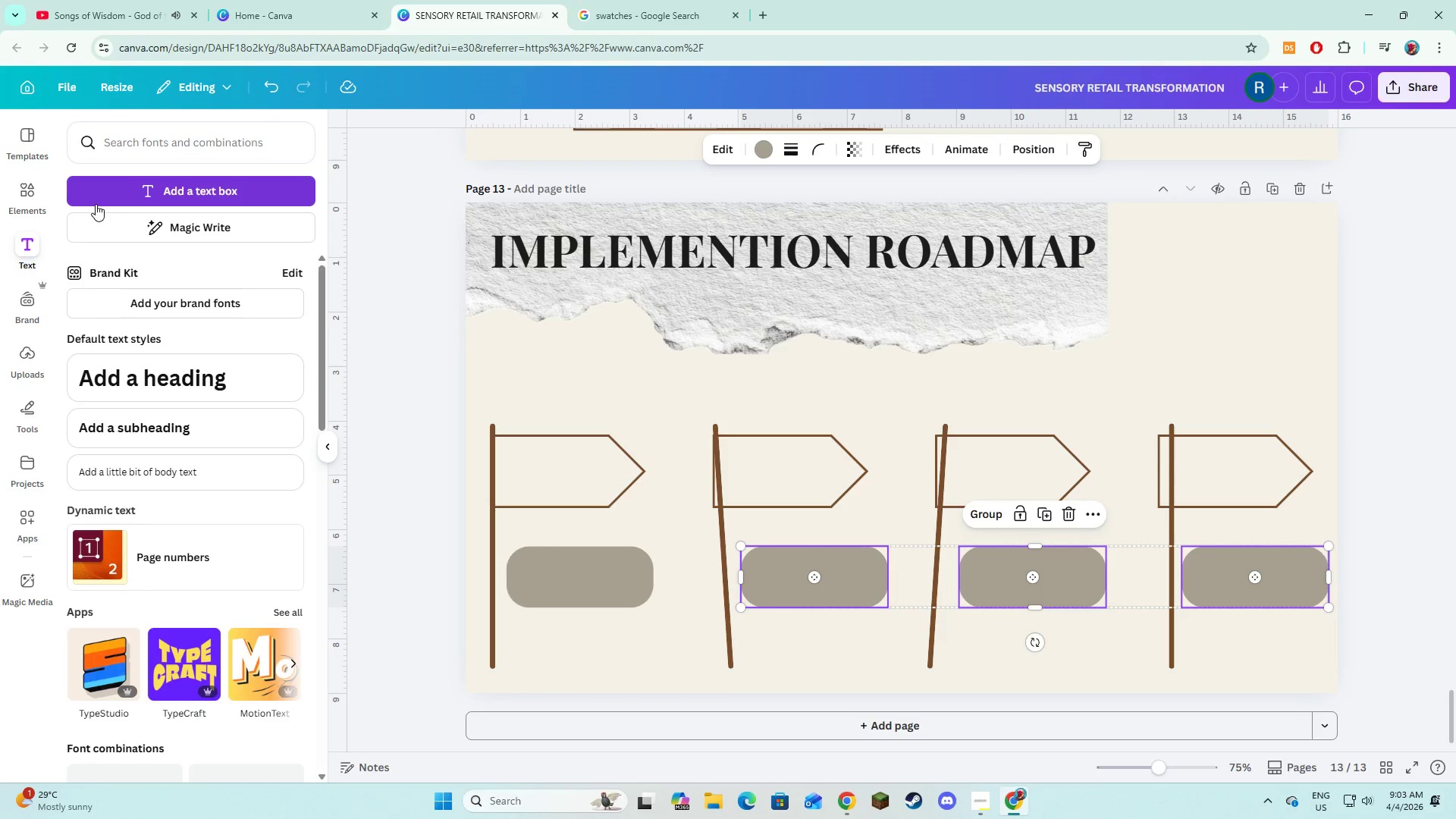 
left_click([96, 204])
 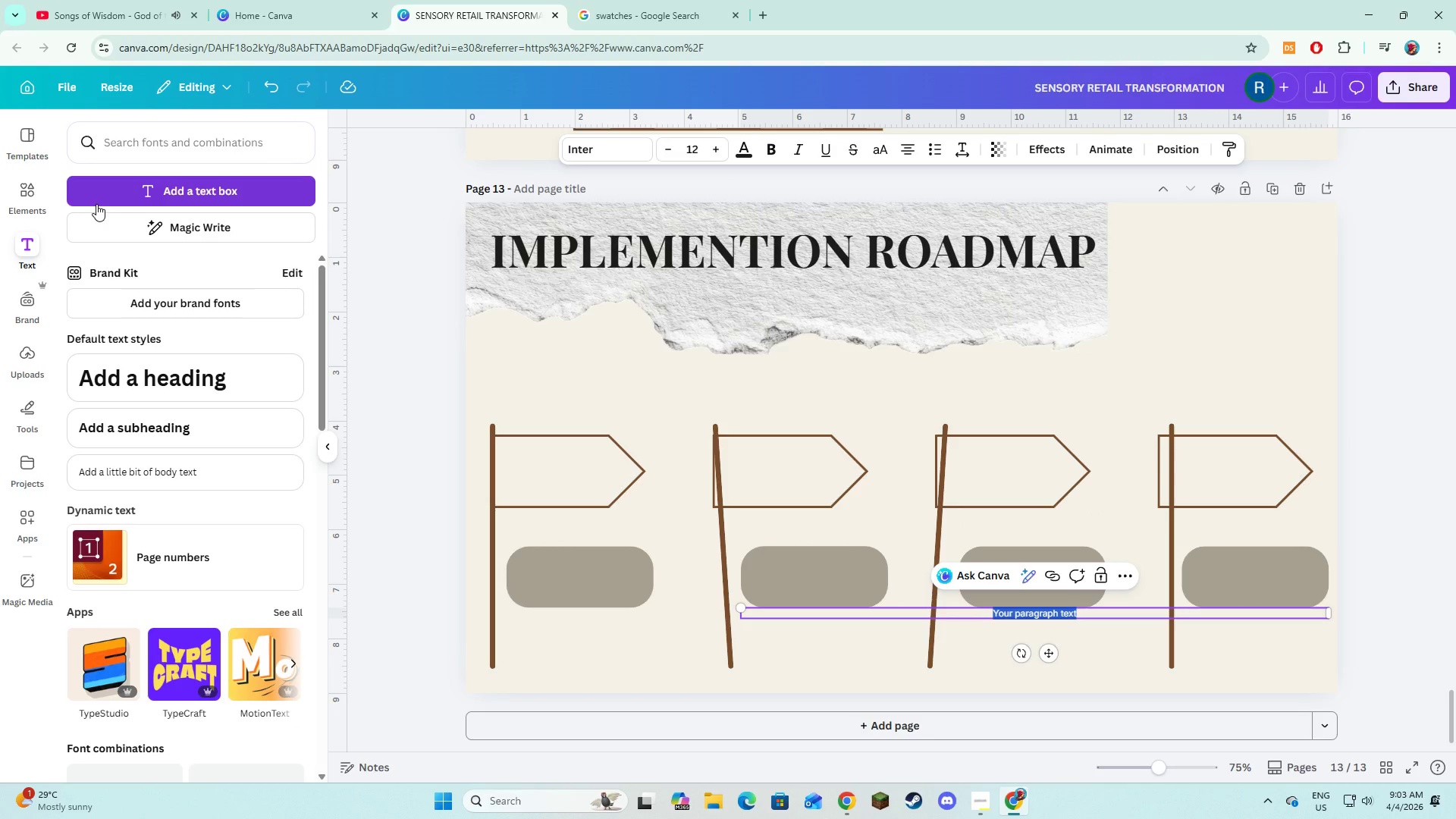 
type(Pa)
key(Backspace)
type(hase 1)
 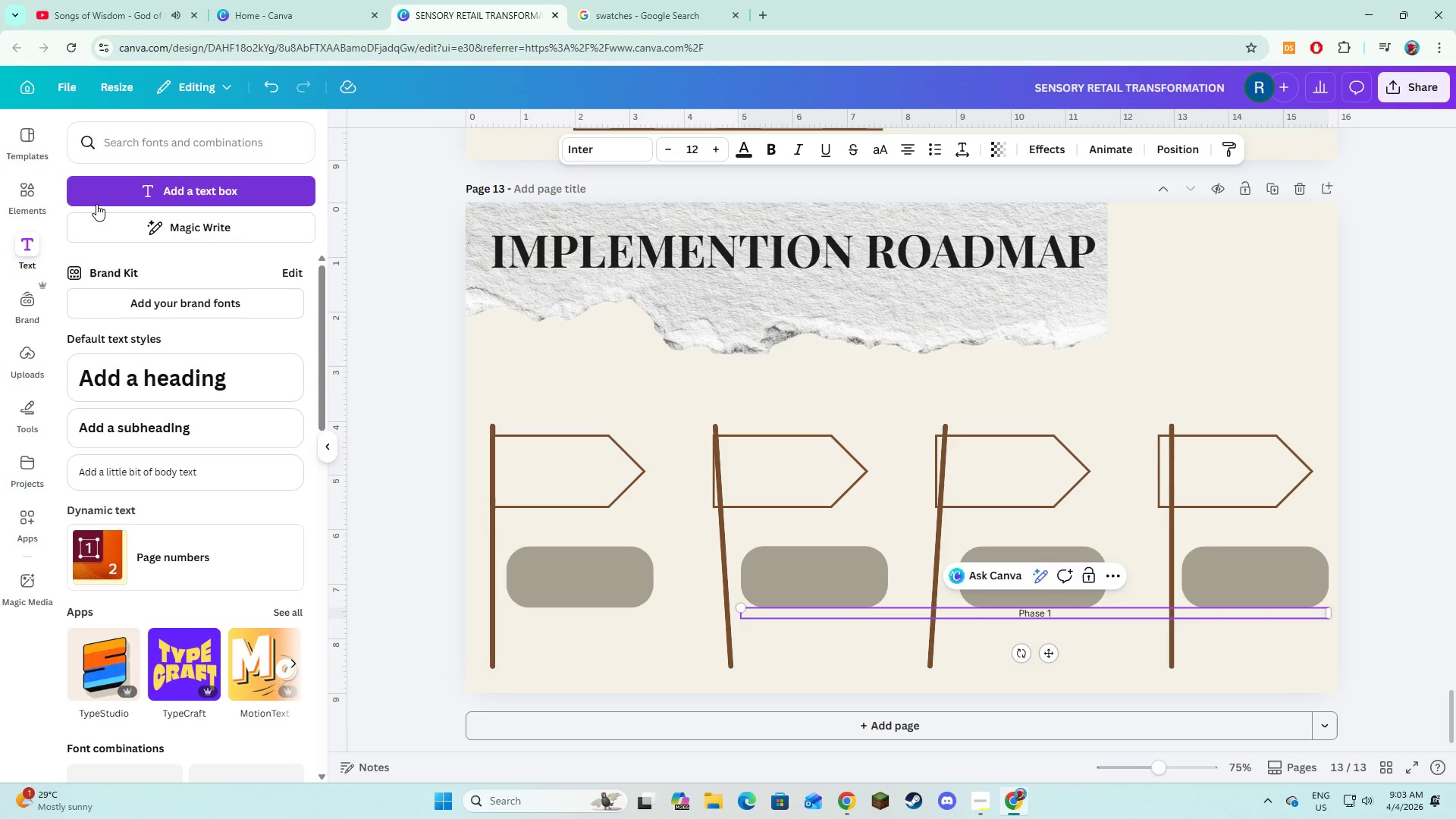 
hold_key(key=ShiftRight, duration=0.62)
 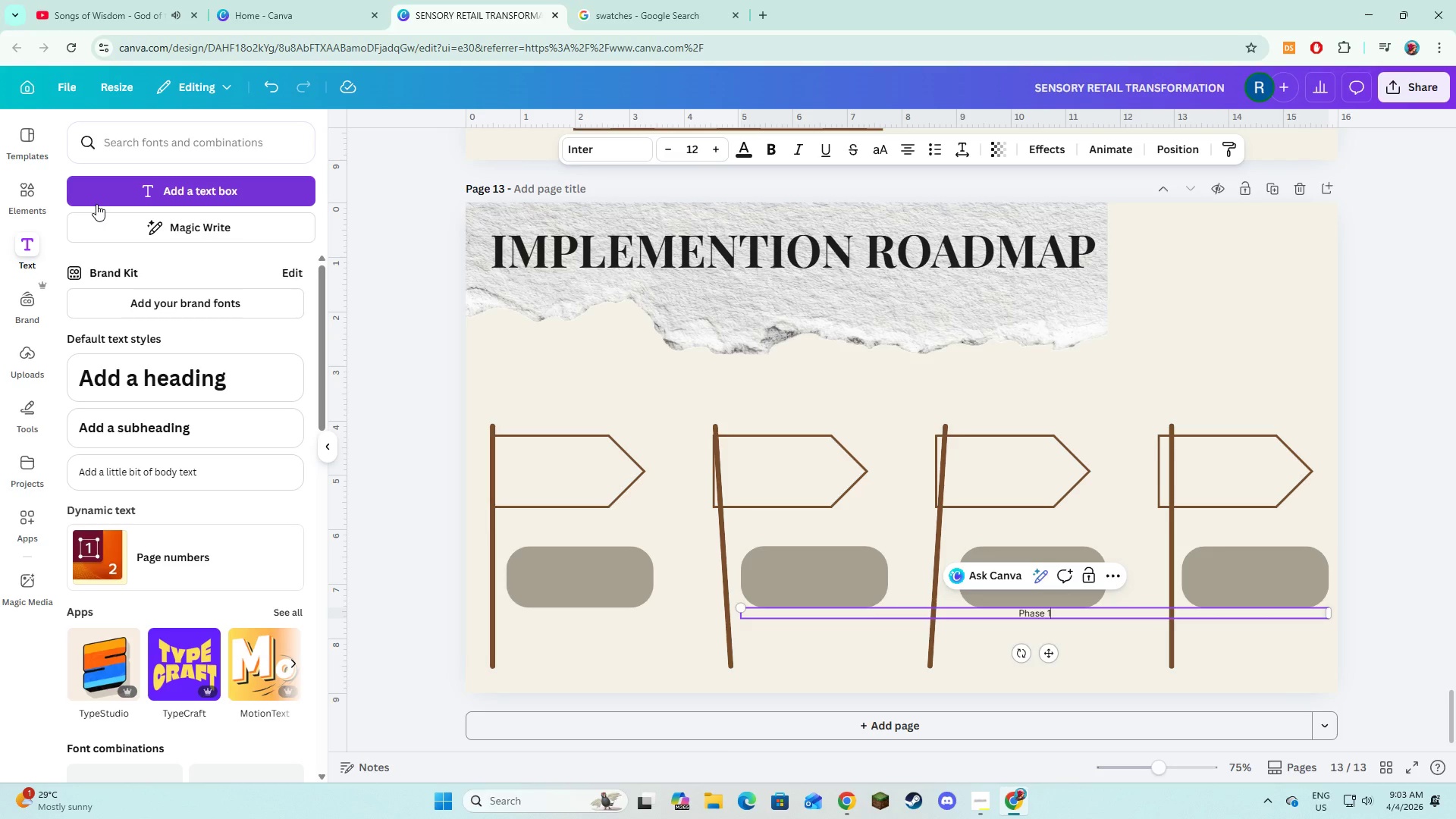 
hold_key(key=ControlLeft, duration=0.39)
 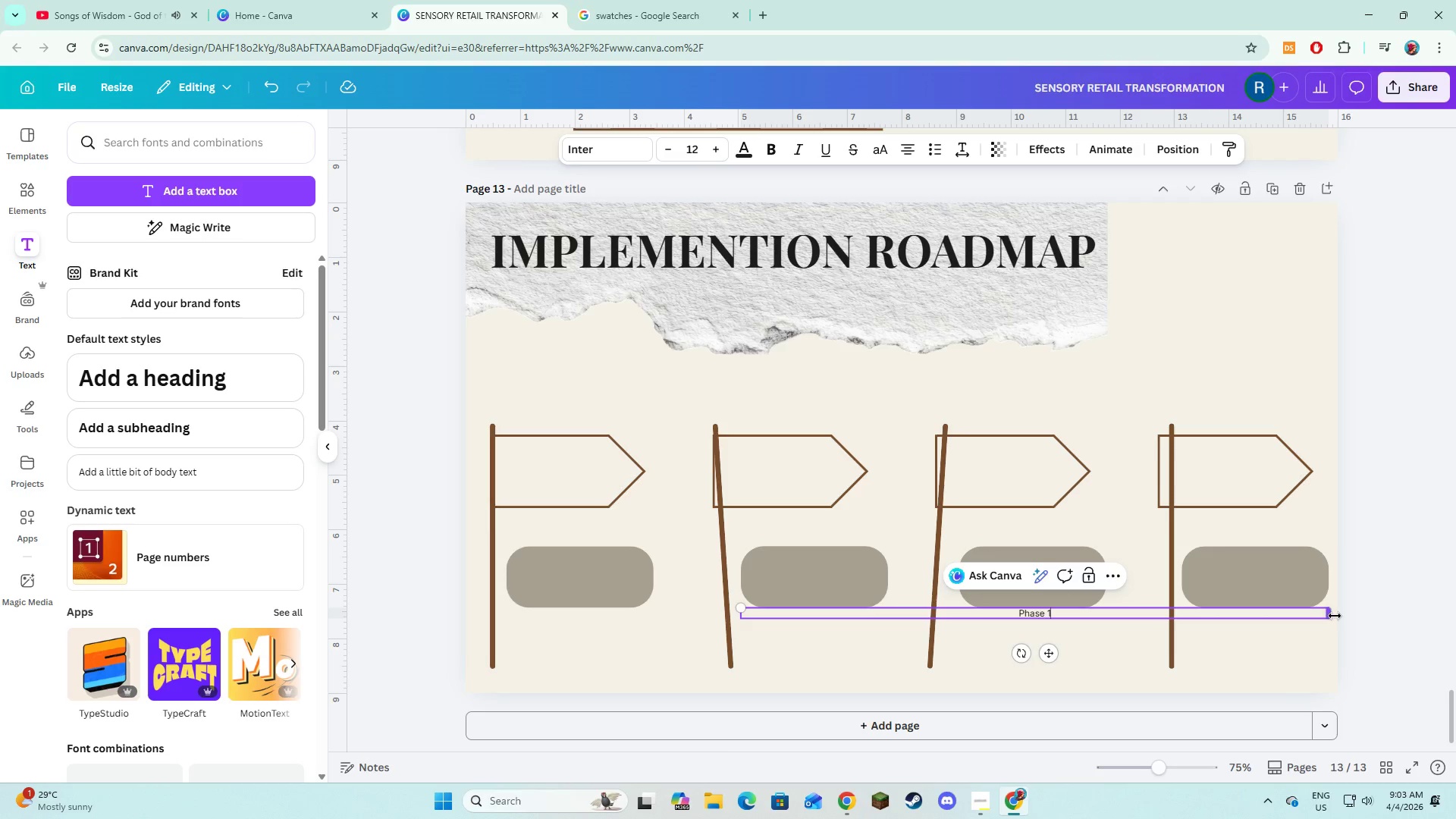 
left_click_drag(start_coordinate=[1333, 615], to_coordinate=[875, 608])
 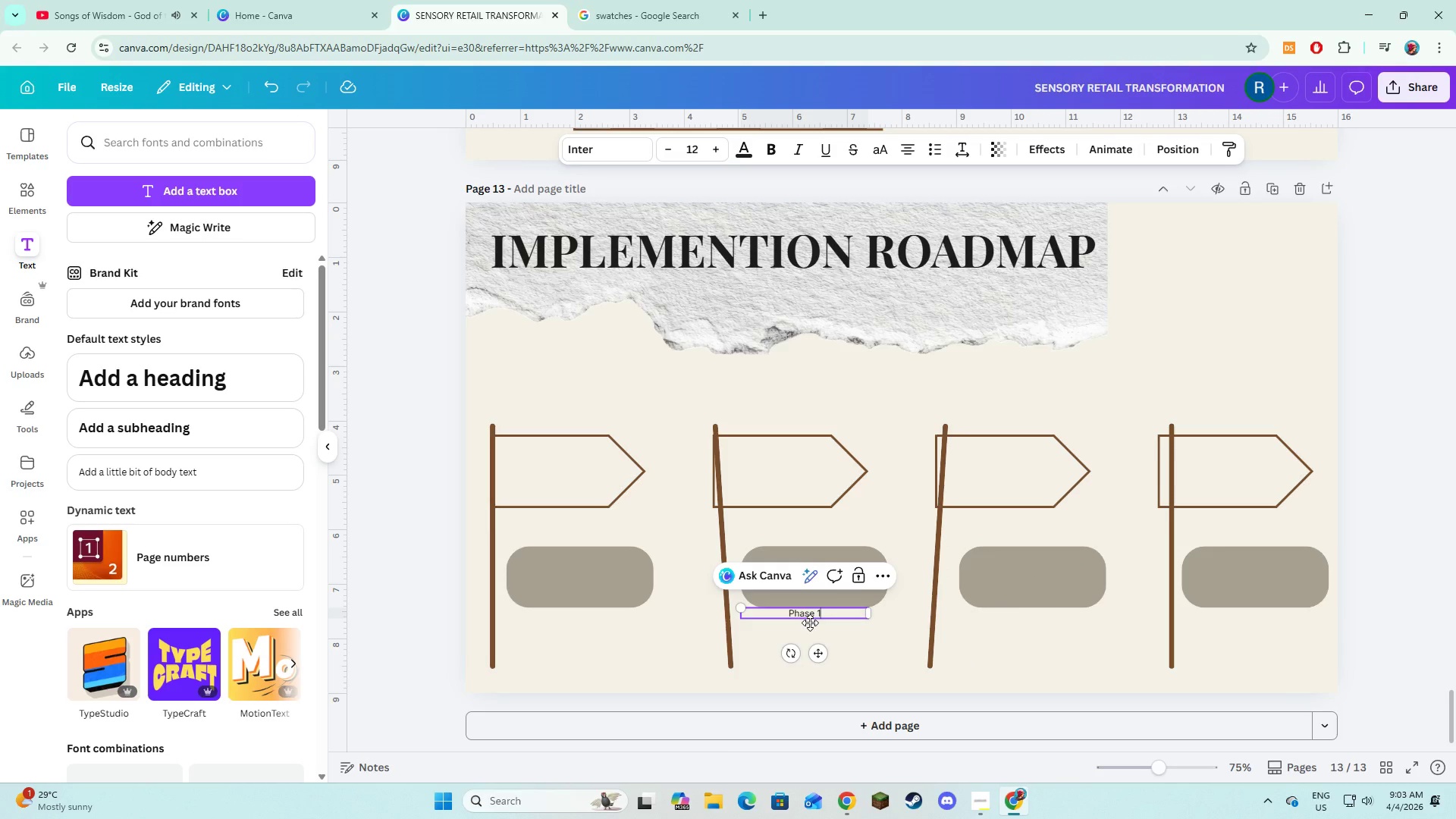 
left_click([810, 617])
 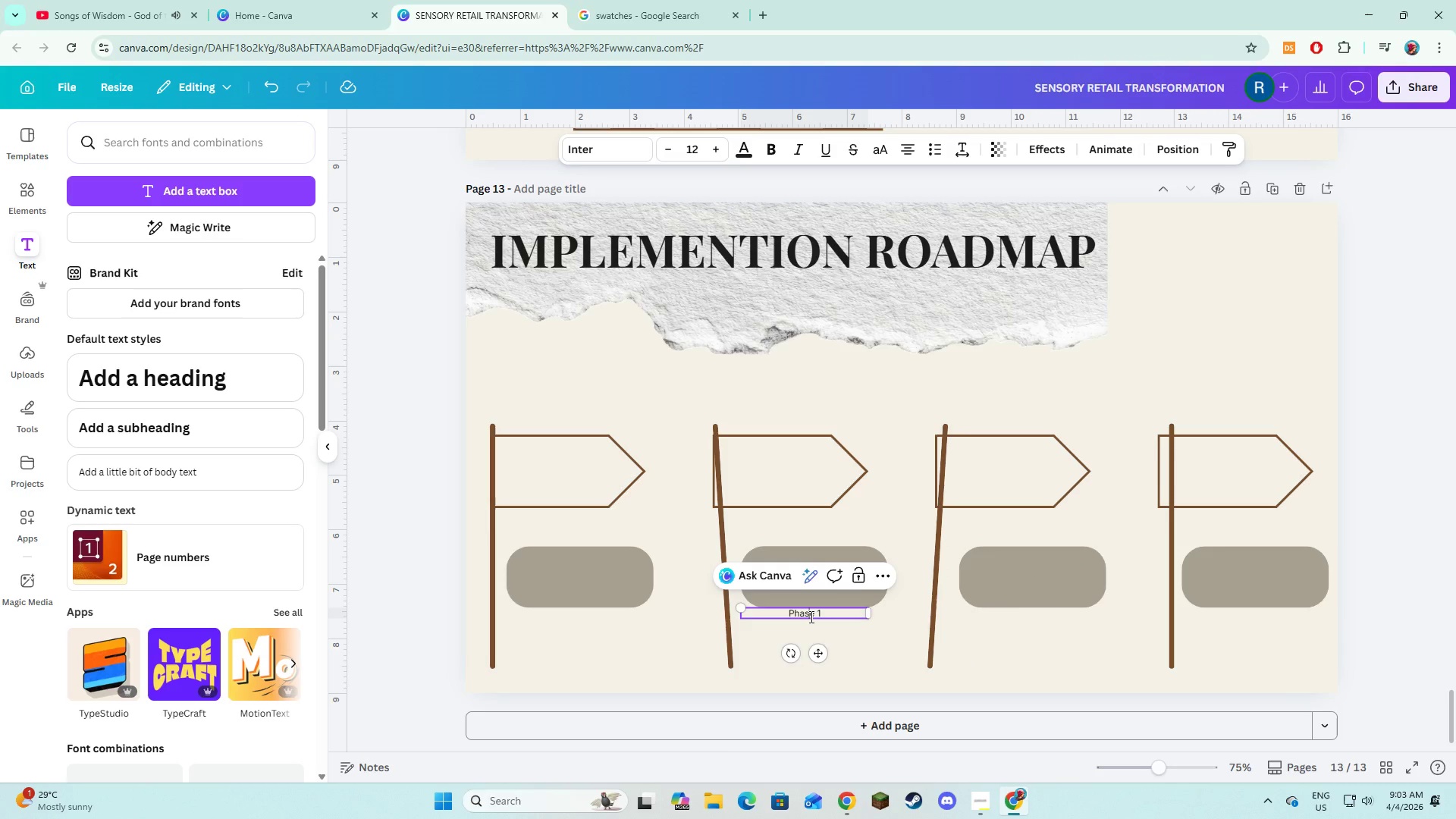 
key(Control+A)
 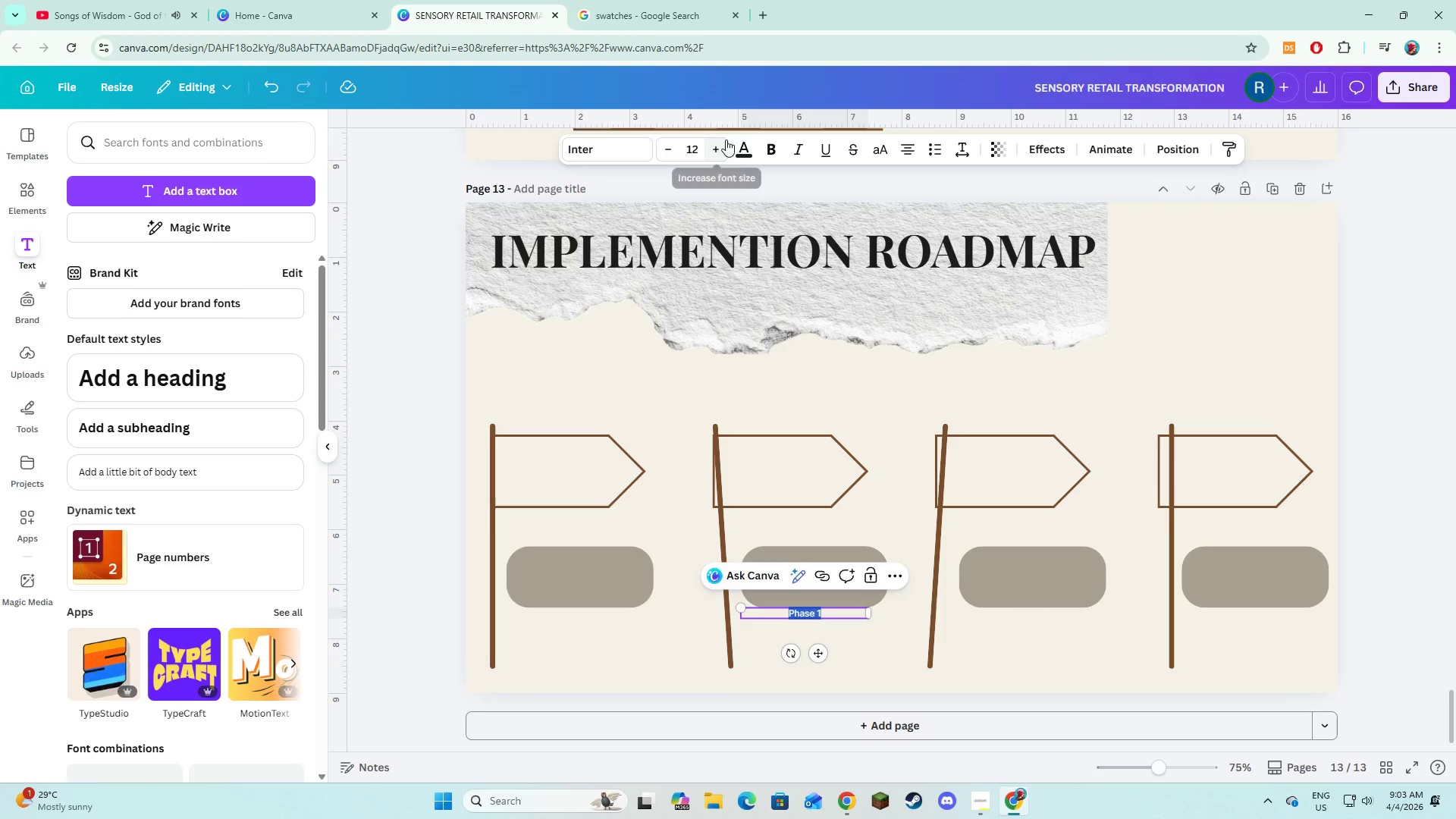 
left_click([723, 144])
 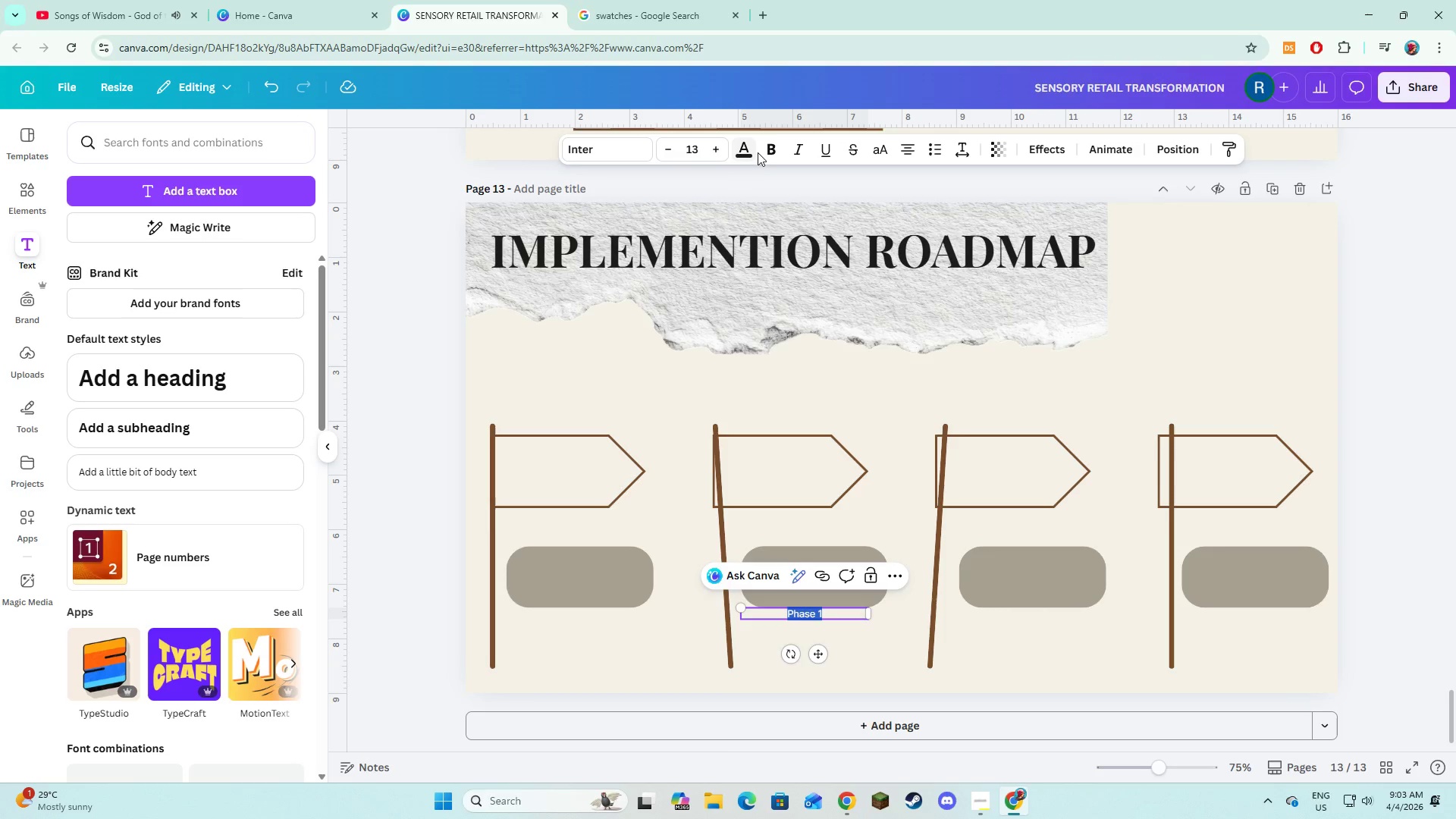 
left_click([767, 155])
 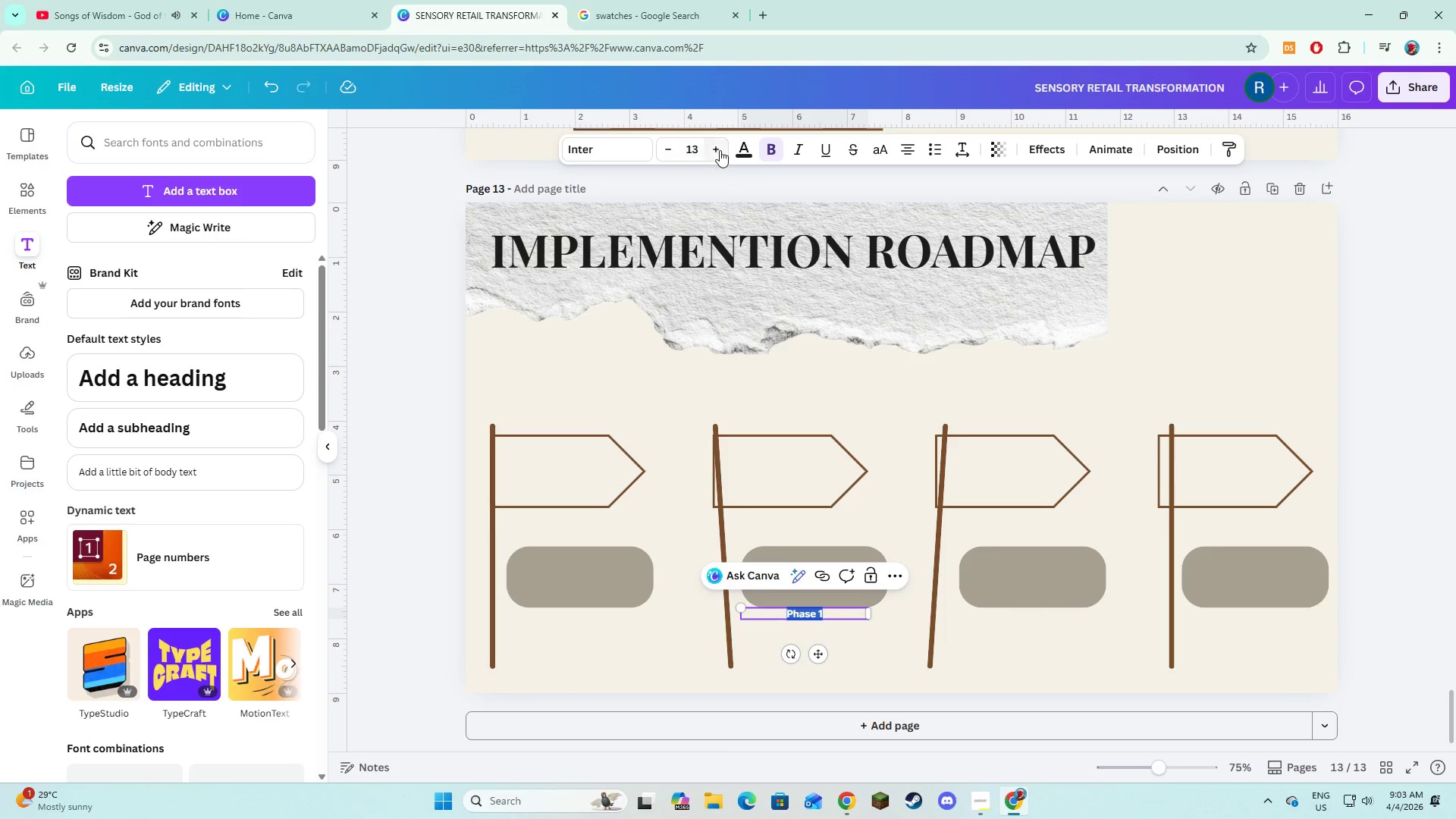 
double_click([720, 150])
 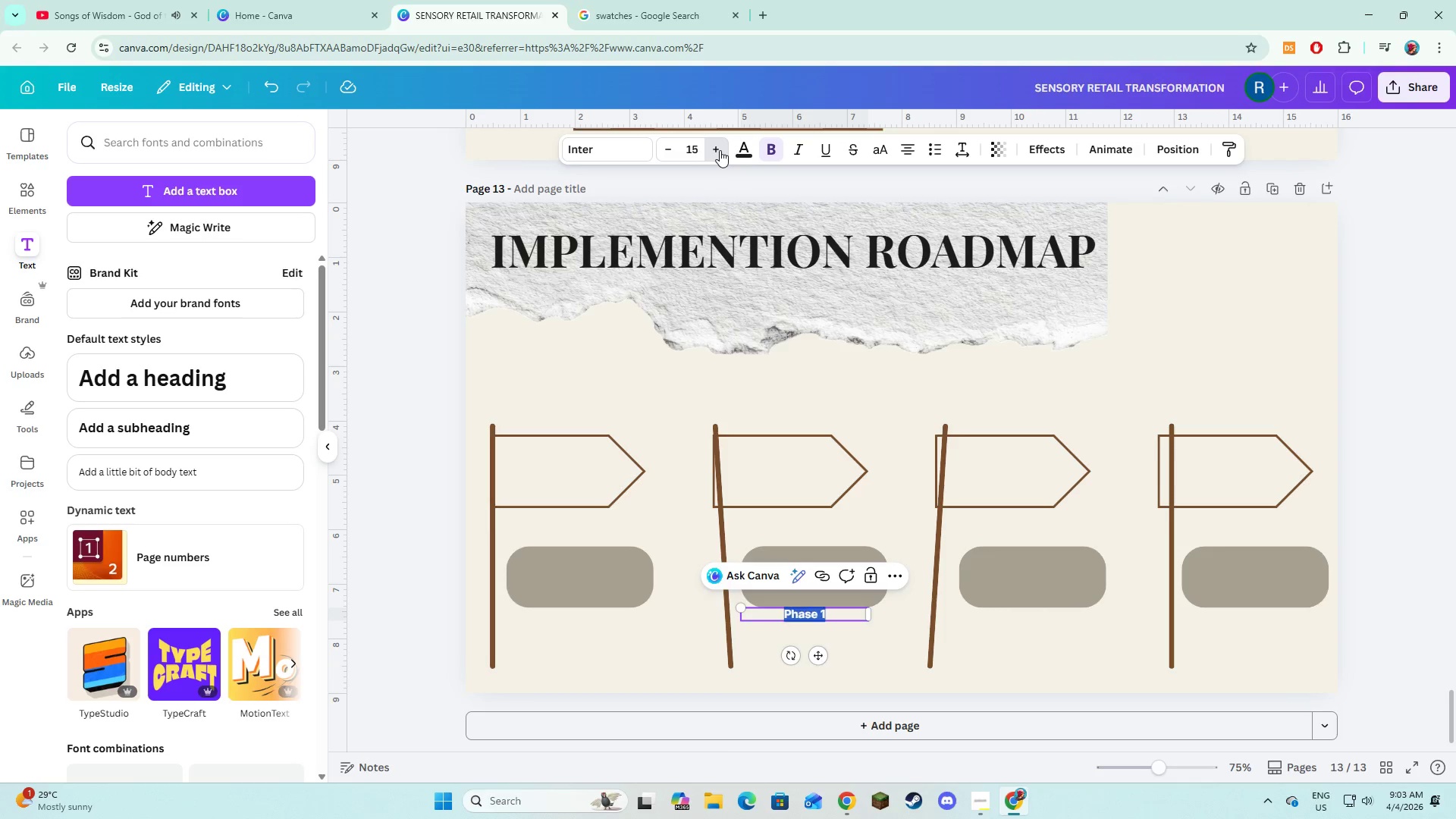 
triple_click([720, 150])
 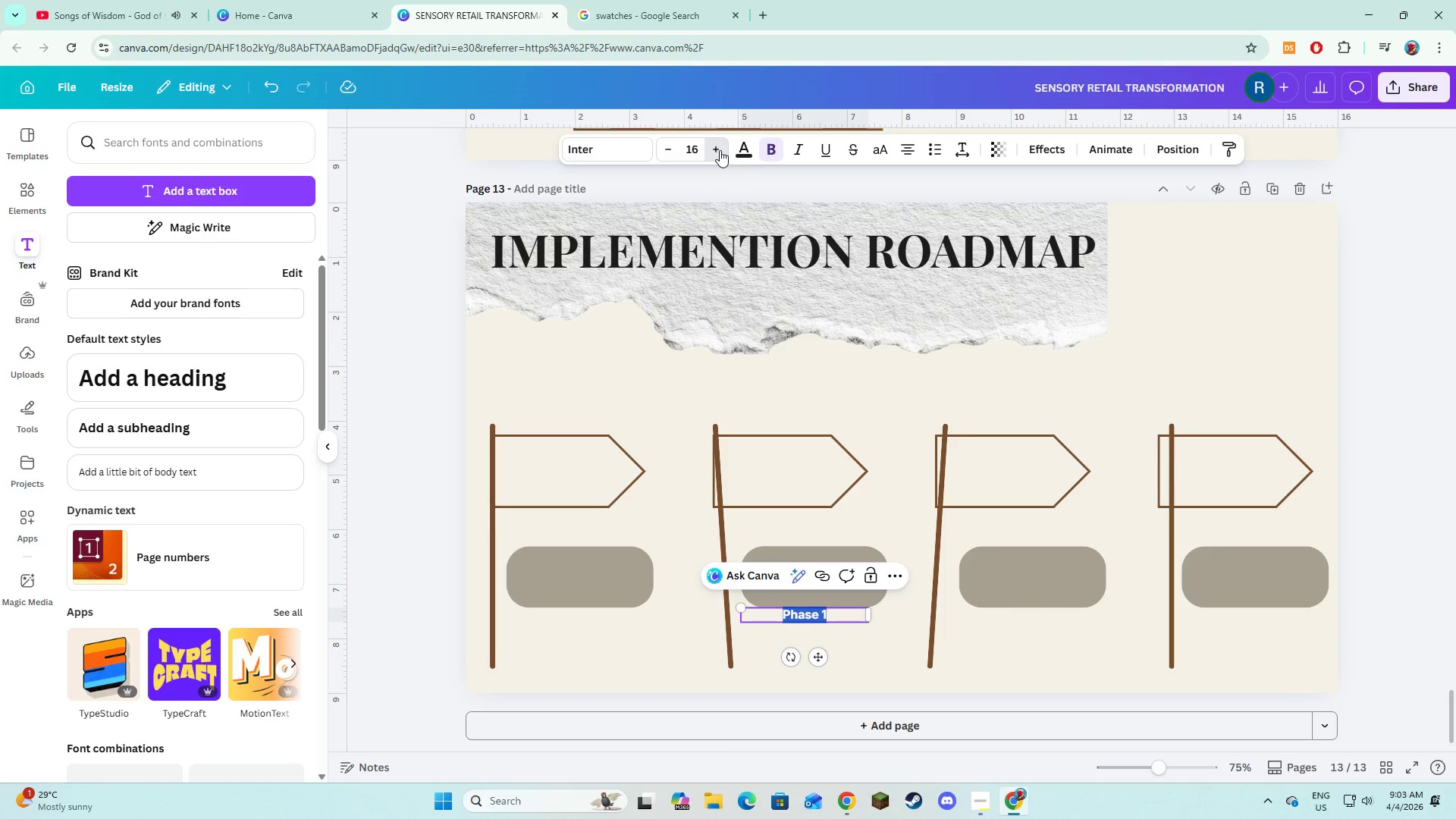 
triple_click([720, 150])
 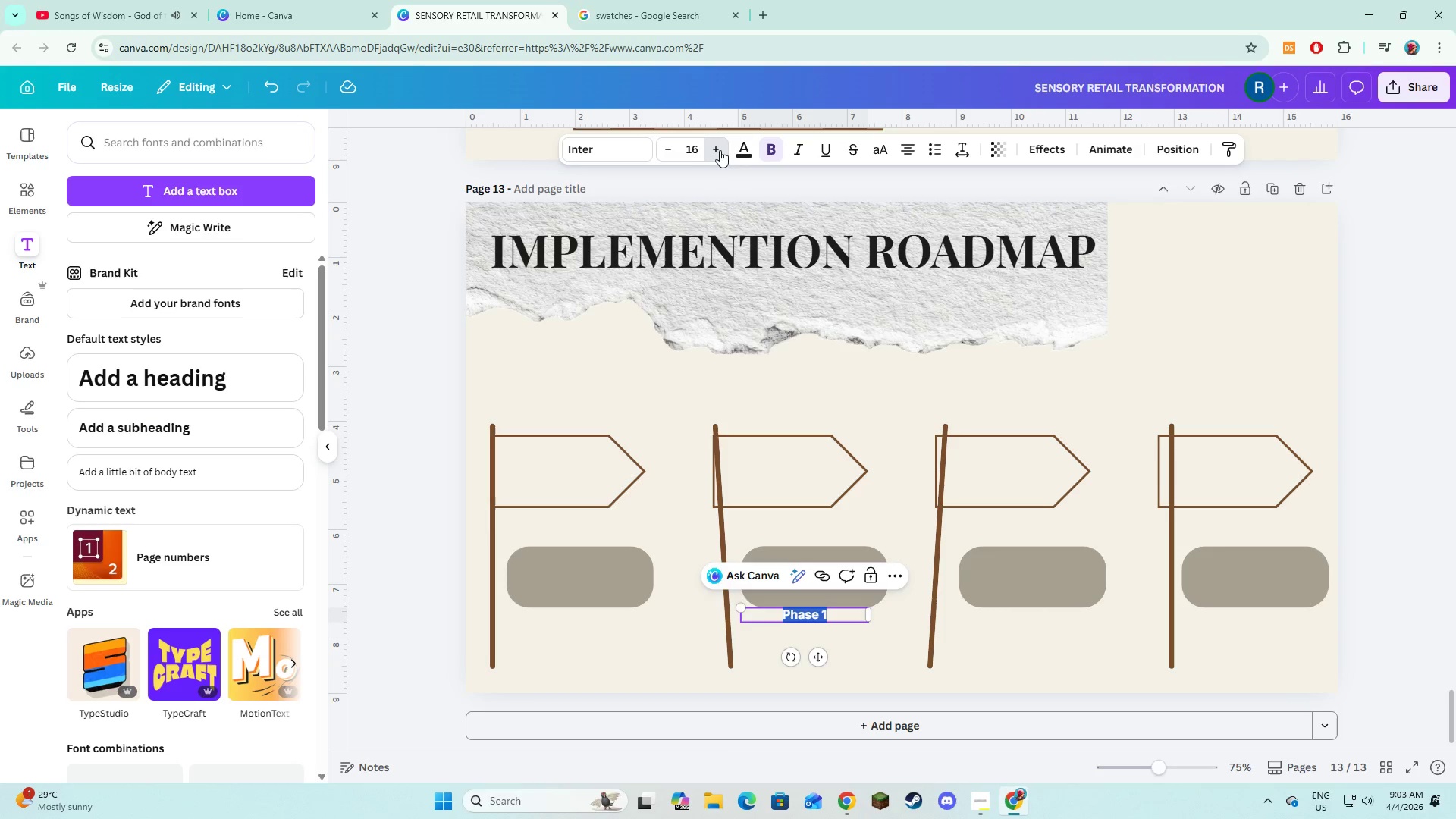 
triple_click([720, 150])
 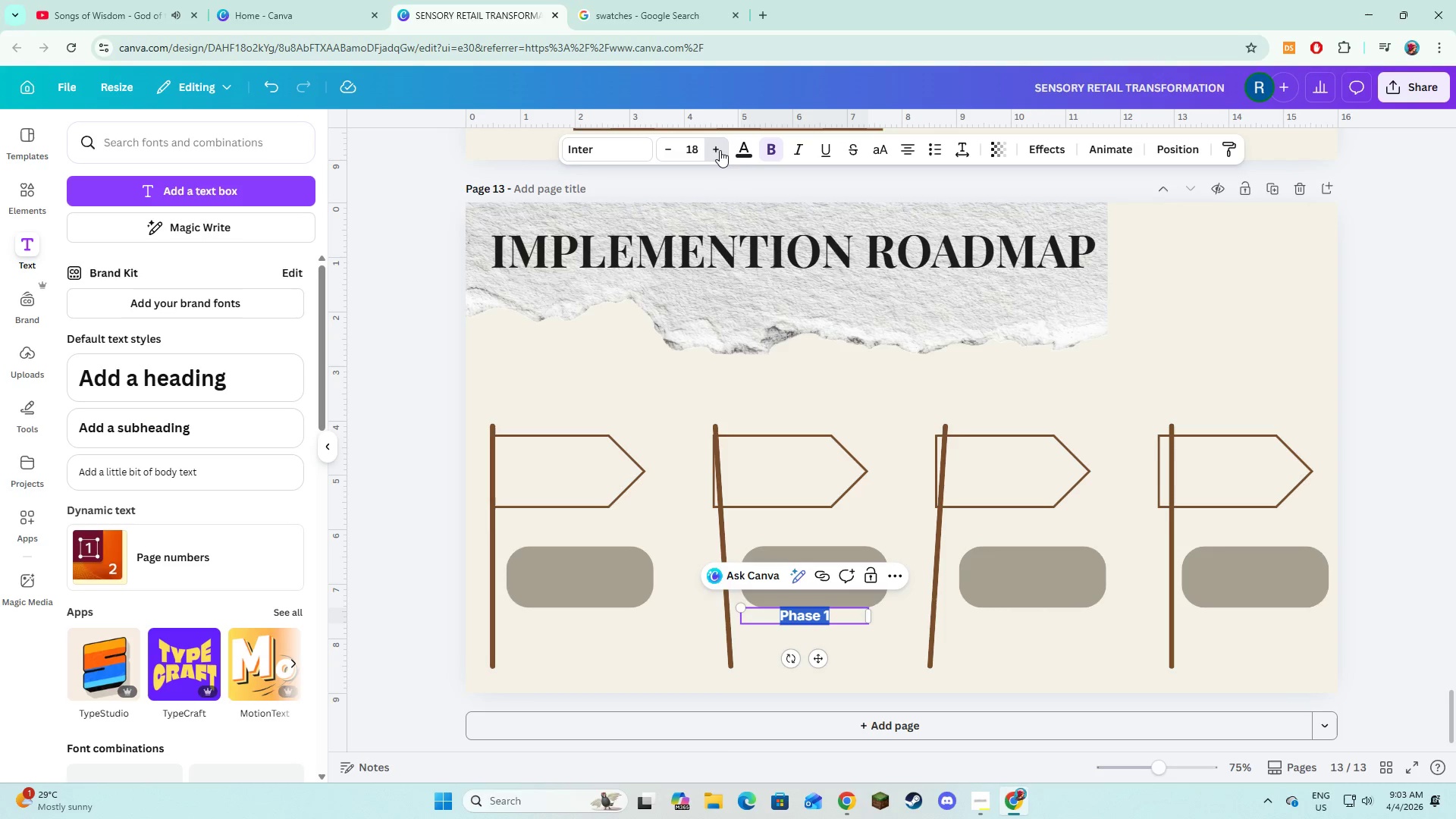 
triple_click([720, 150])
 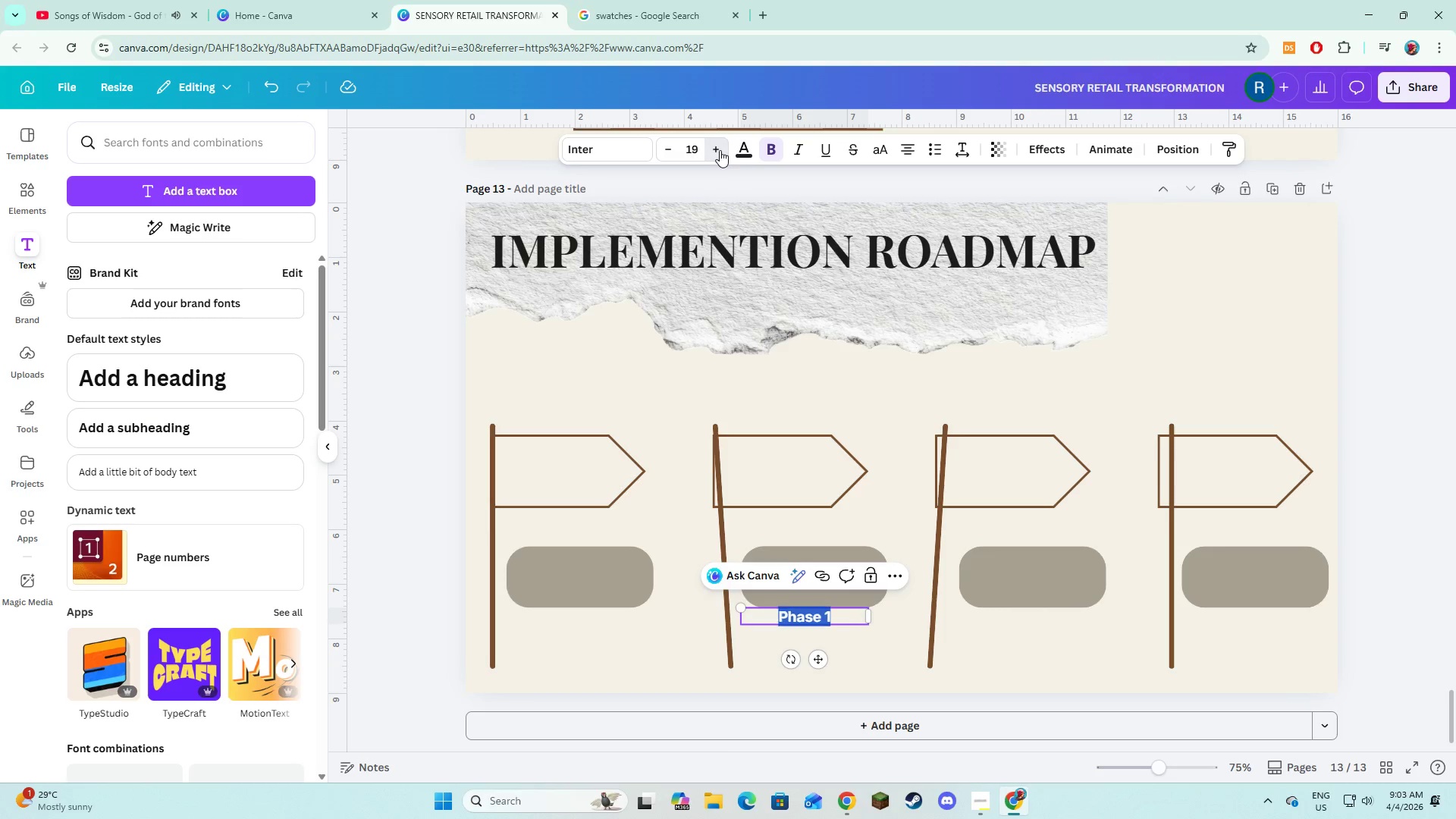 
triple_click([720, 150])
 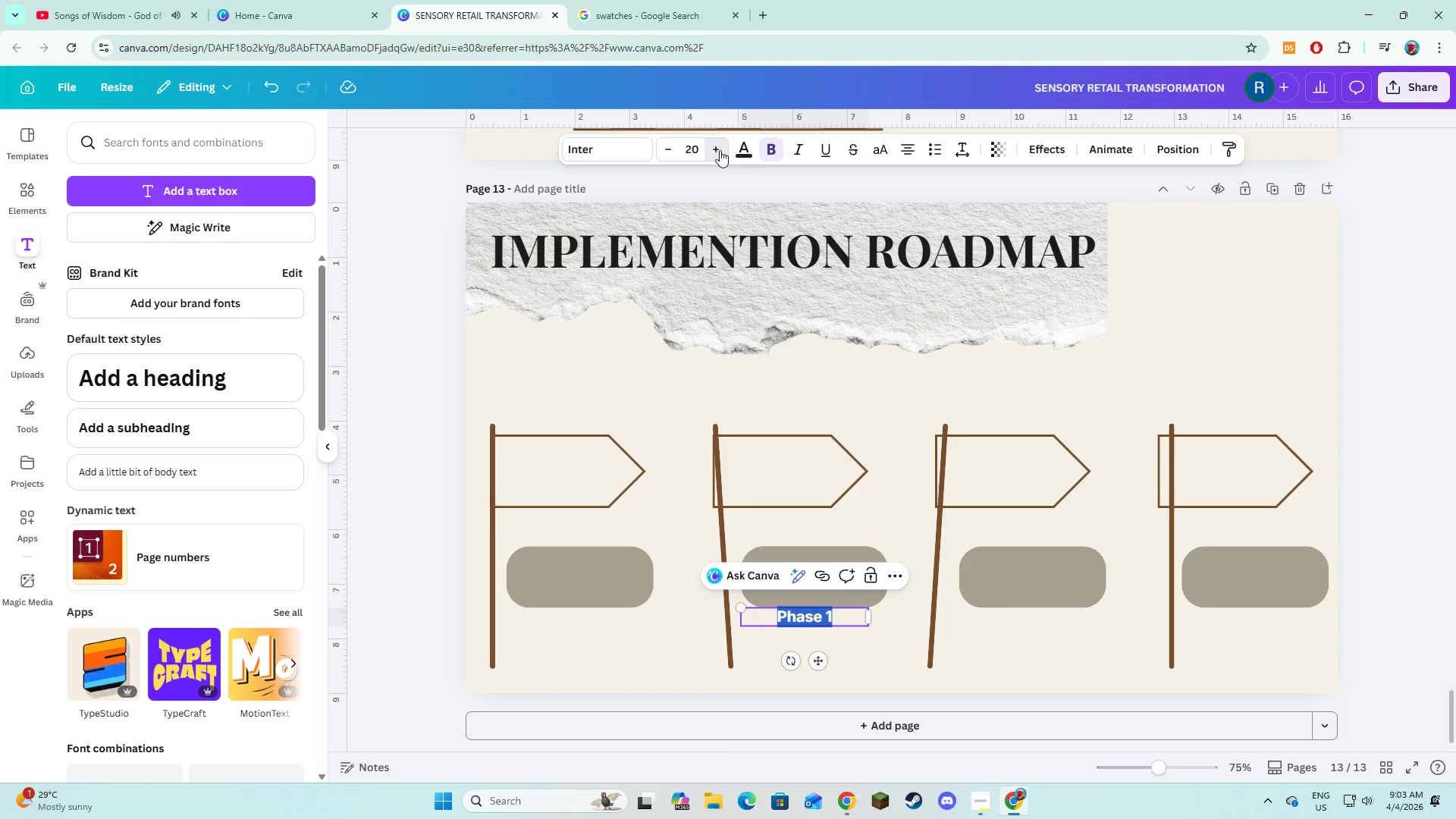 
triple_click([720, 150])
 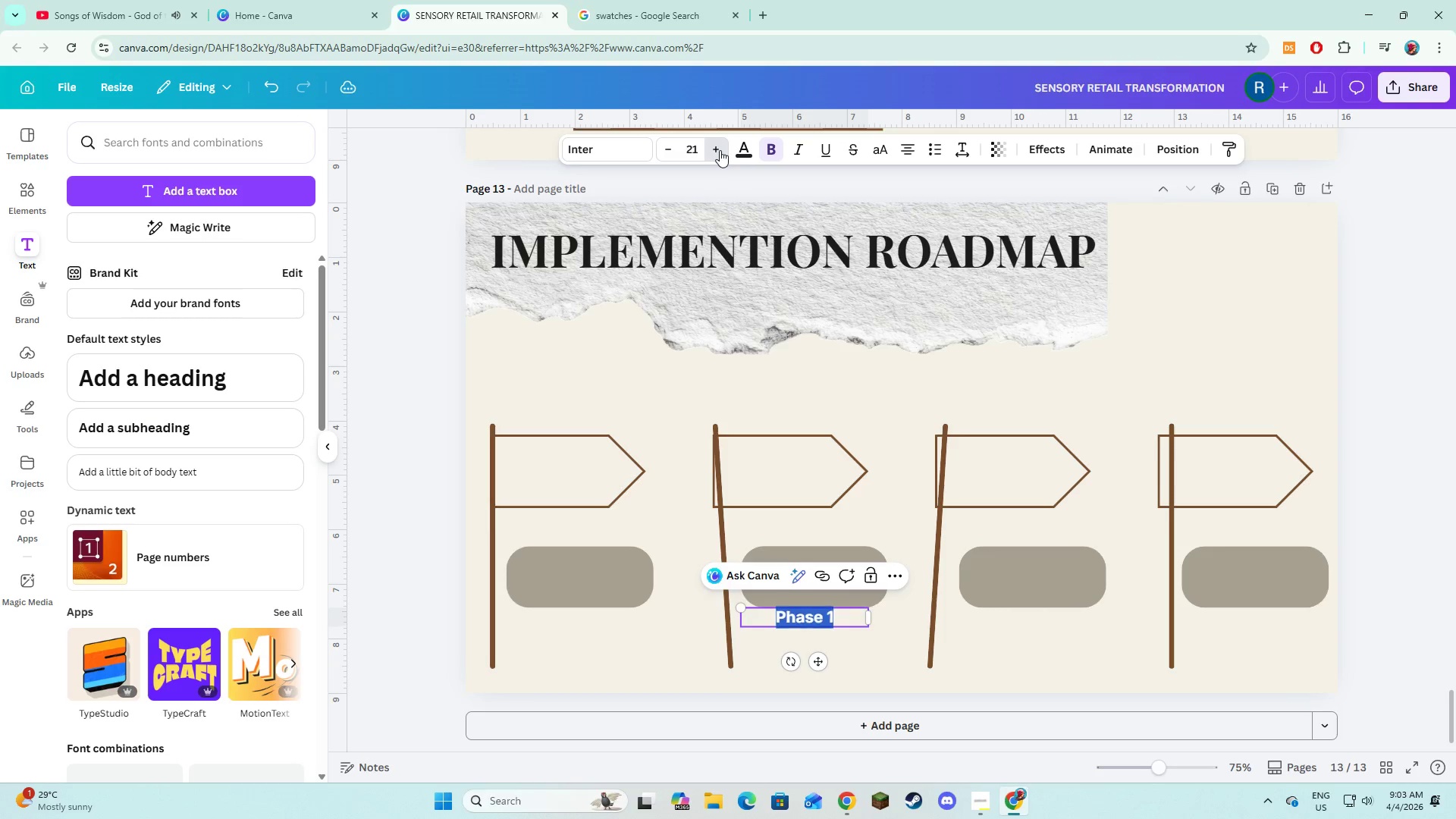 
triple_click([720, 150])
 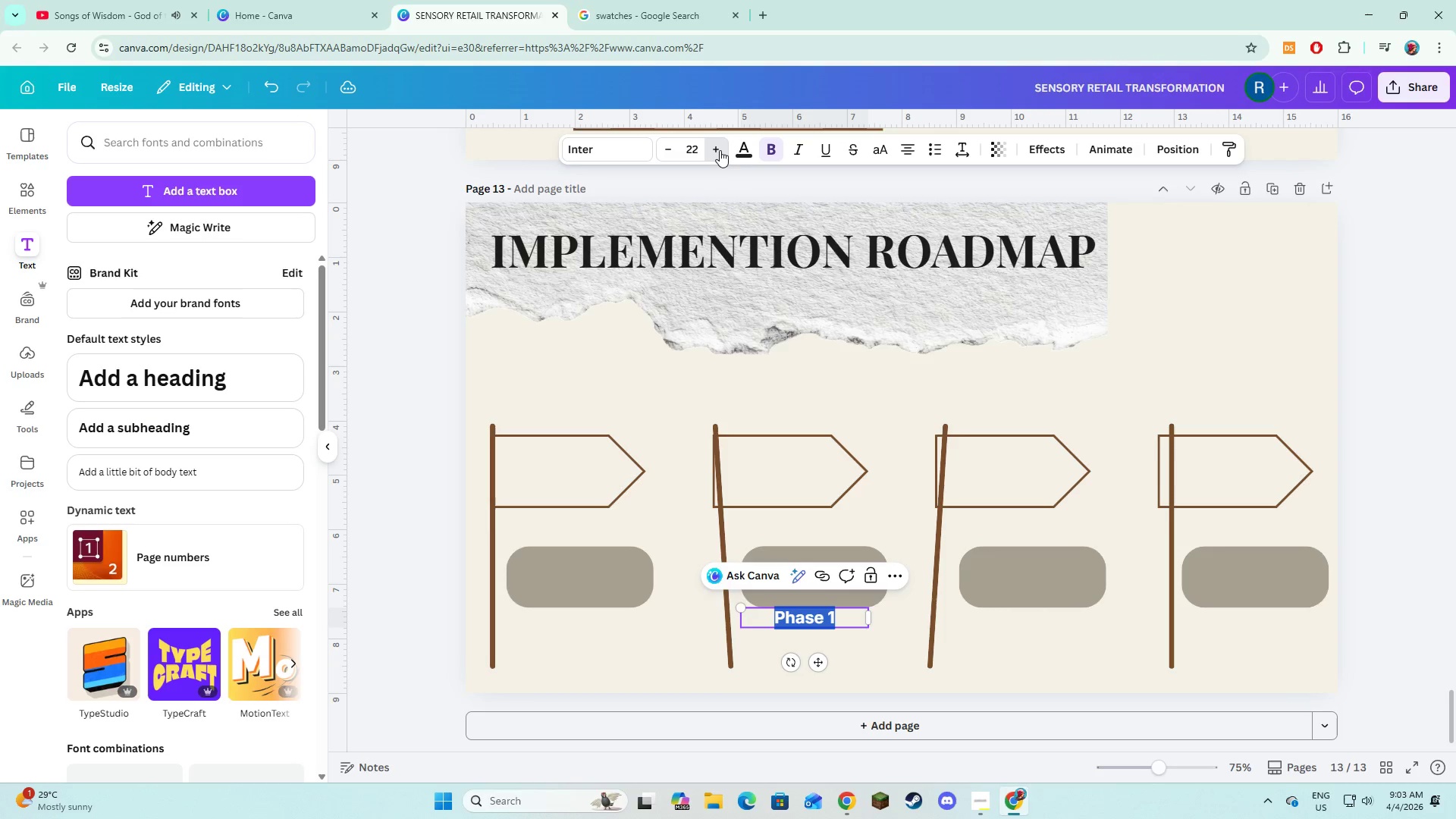 
triple_click([720, 150])
 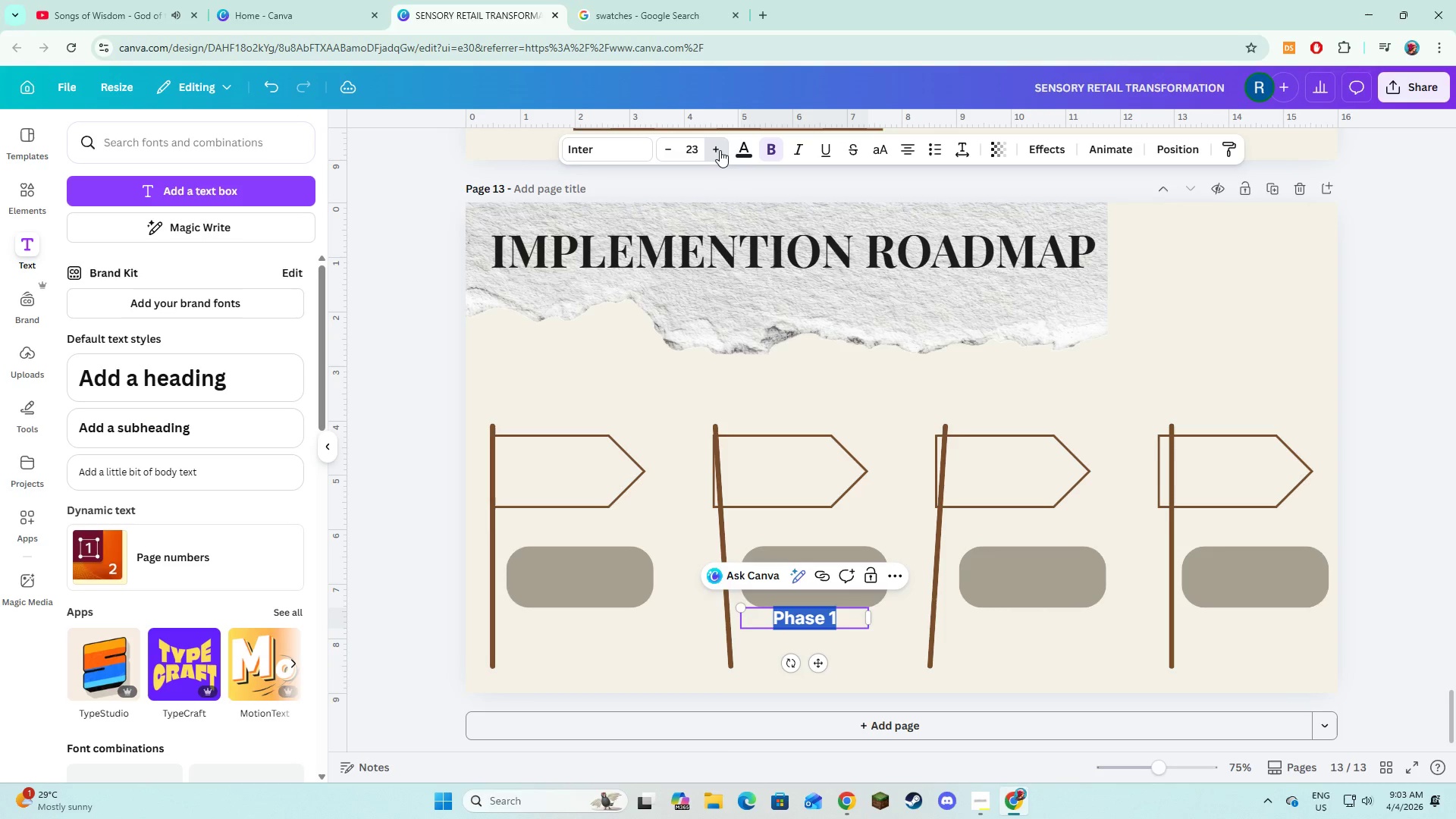 
triple_click([720, 150])
 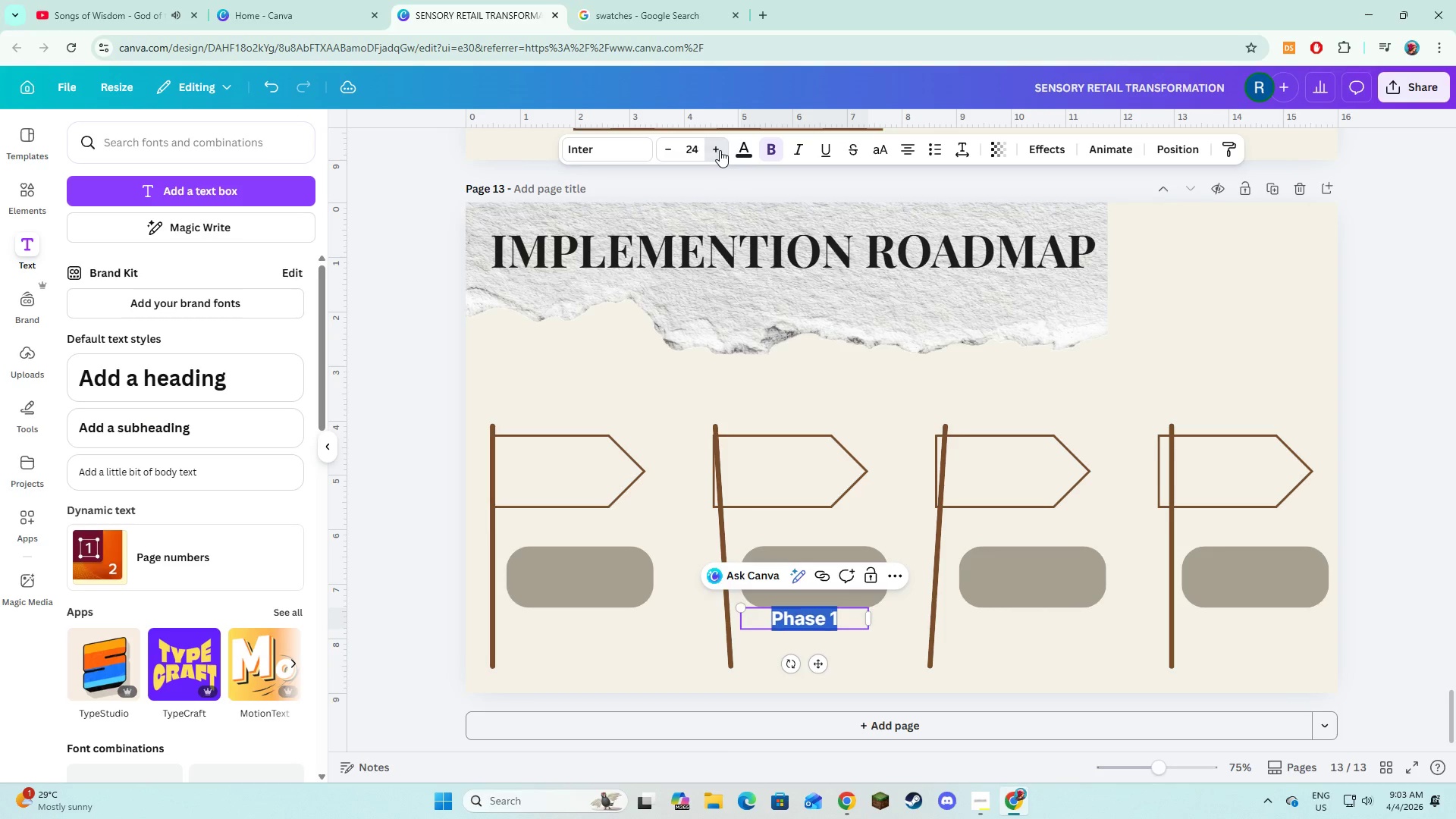 
triple_click([720, 150])
 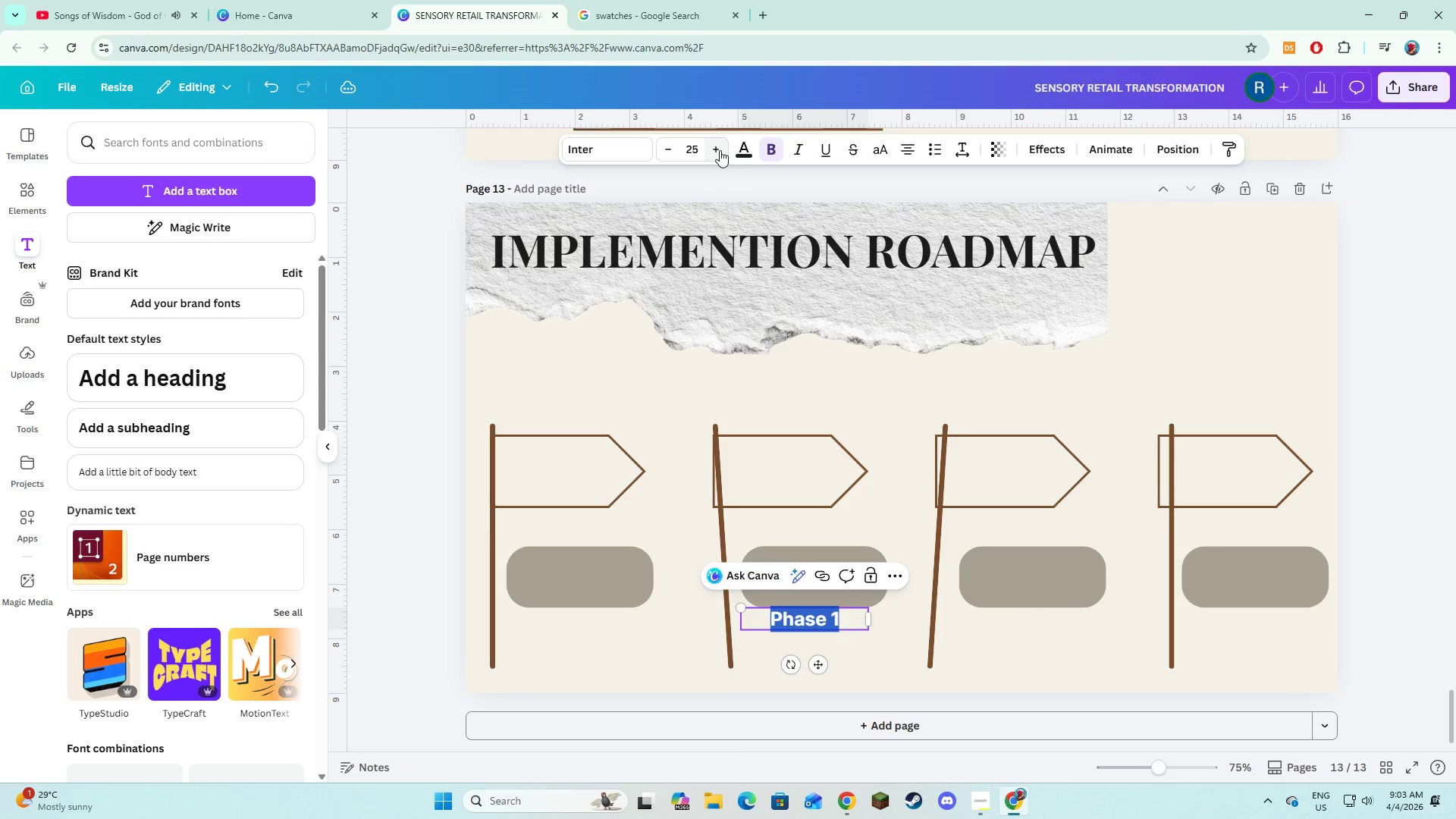 
triple_click([720, 150])
 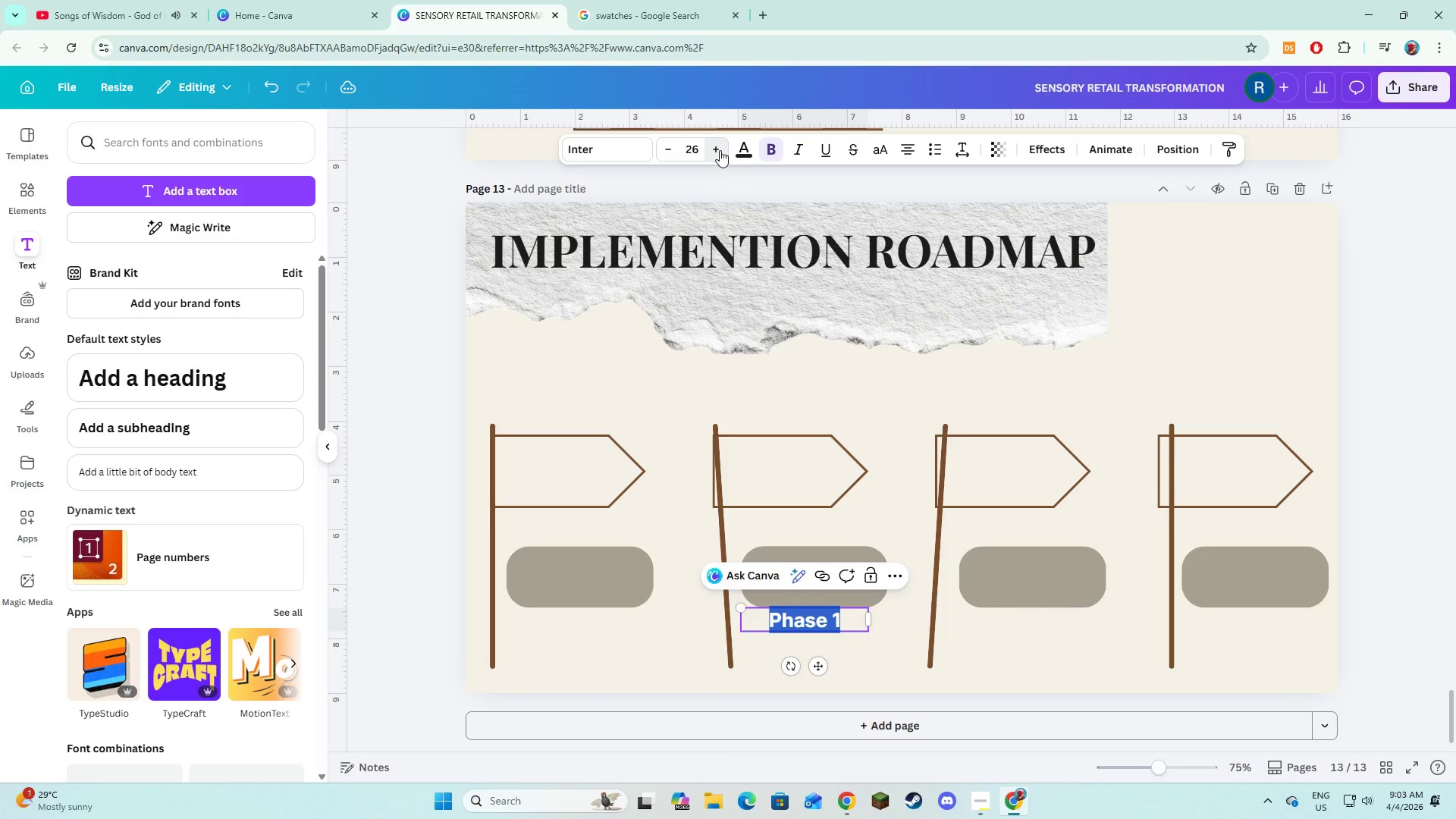 
triple_click([720, 150])
 